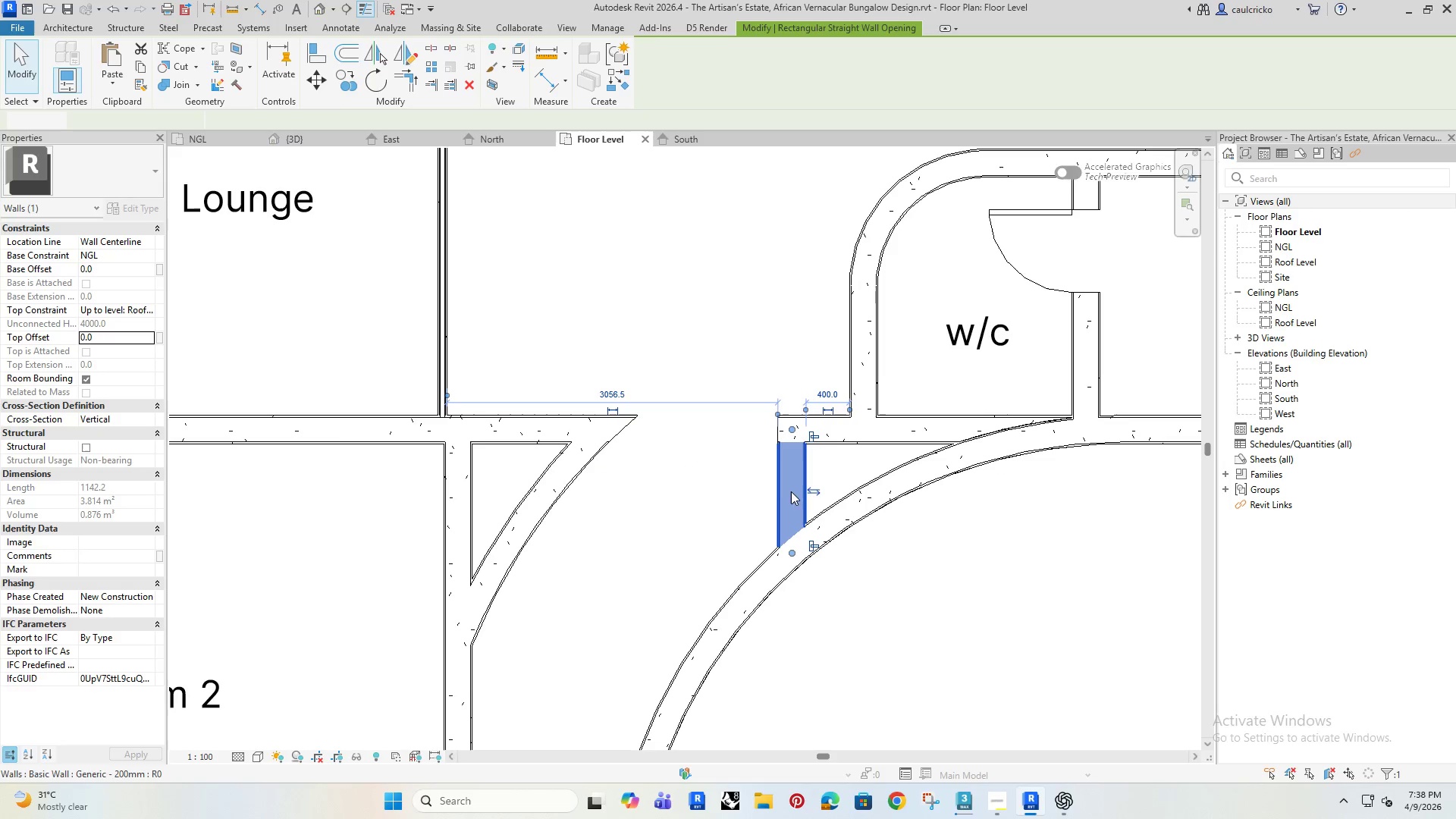 
scroll: coordinate [791, 491], scroll_direction: down, amount: 3.0
 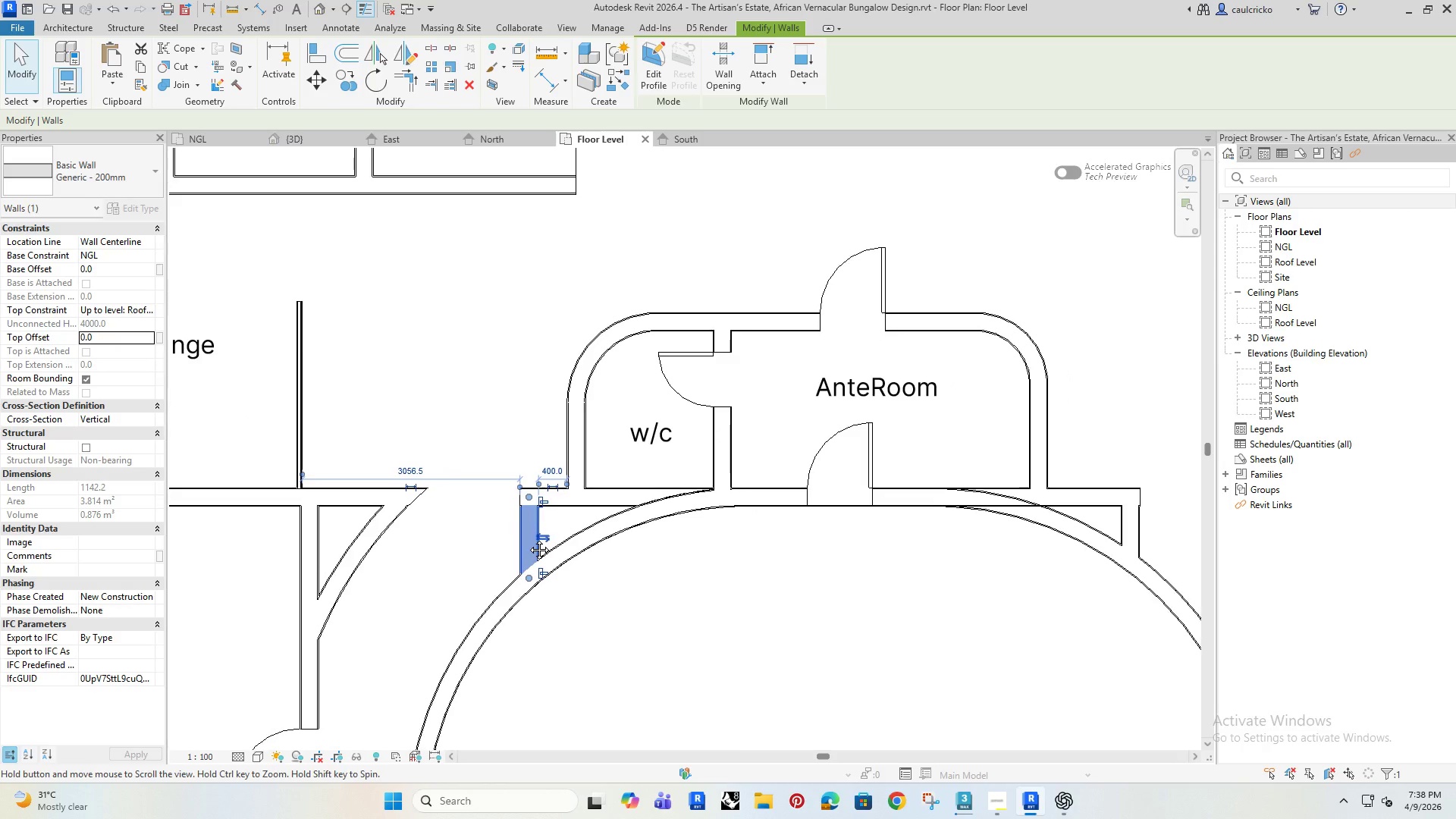 
key(ArrowRight)
 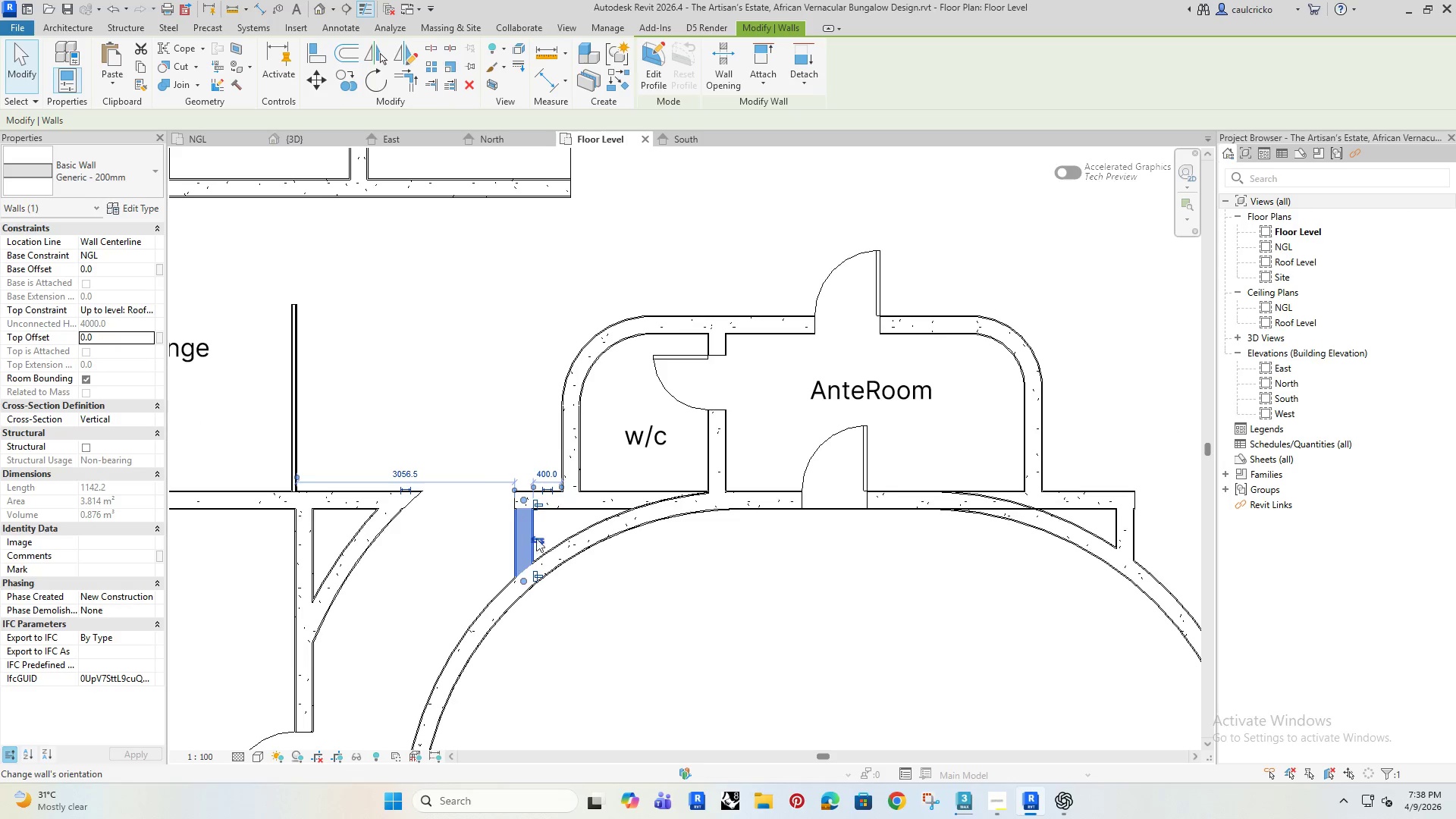 
key(ArrowRight)
 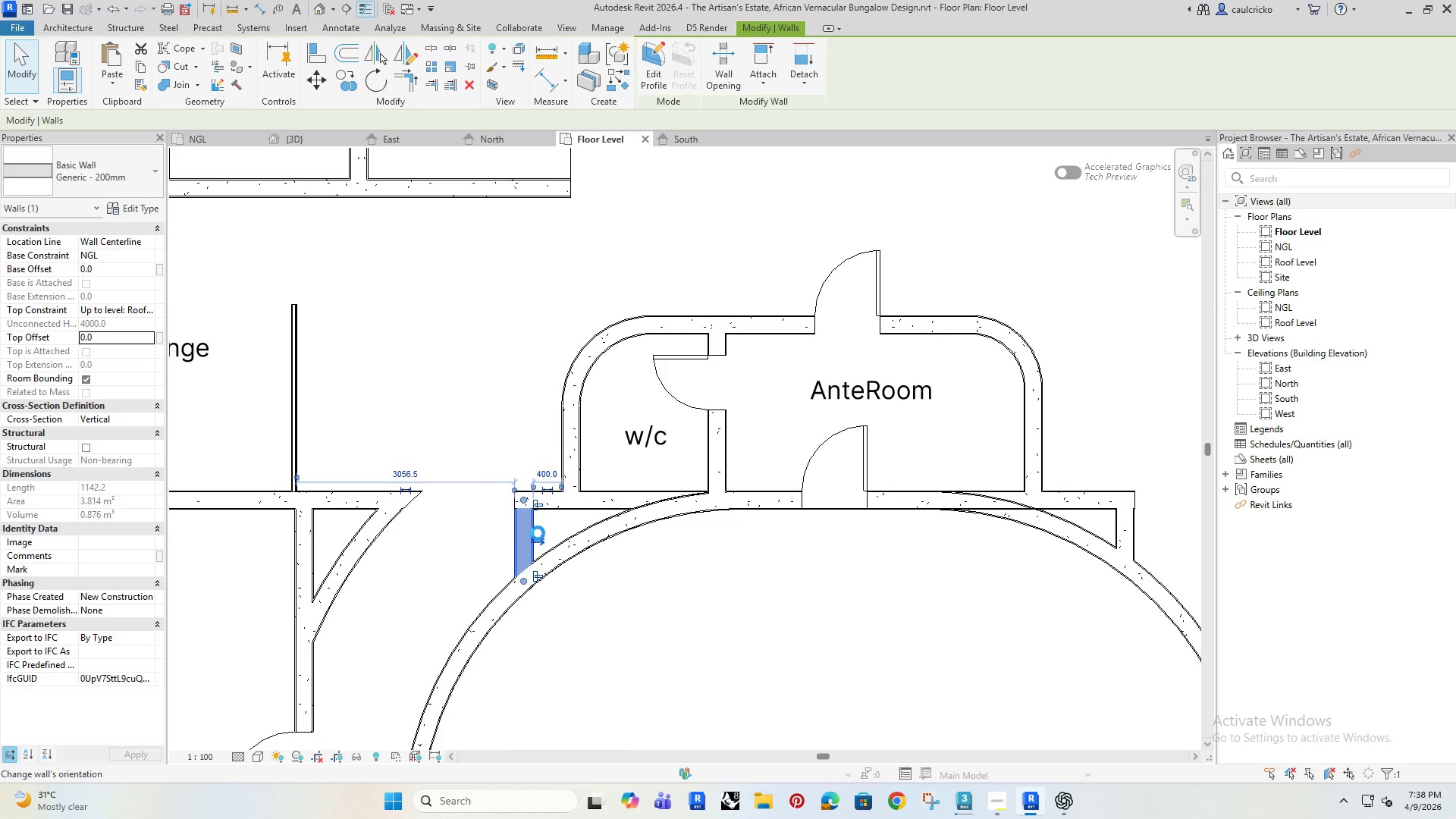 
key(ArrowRight)
 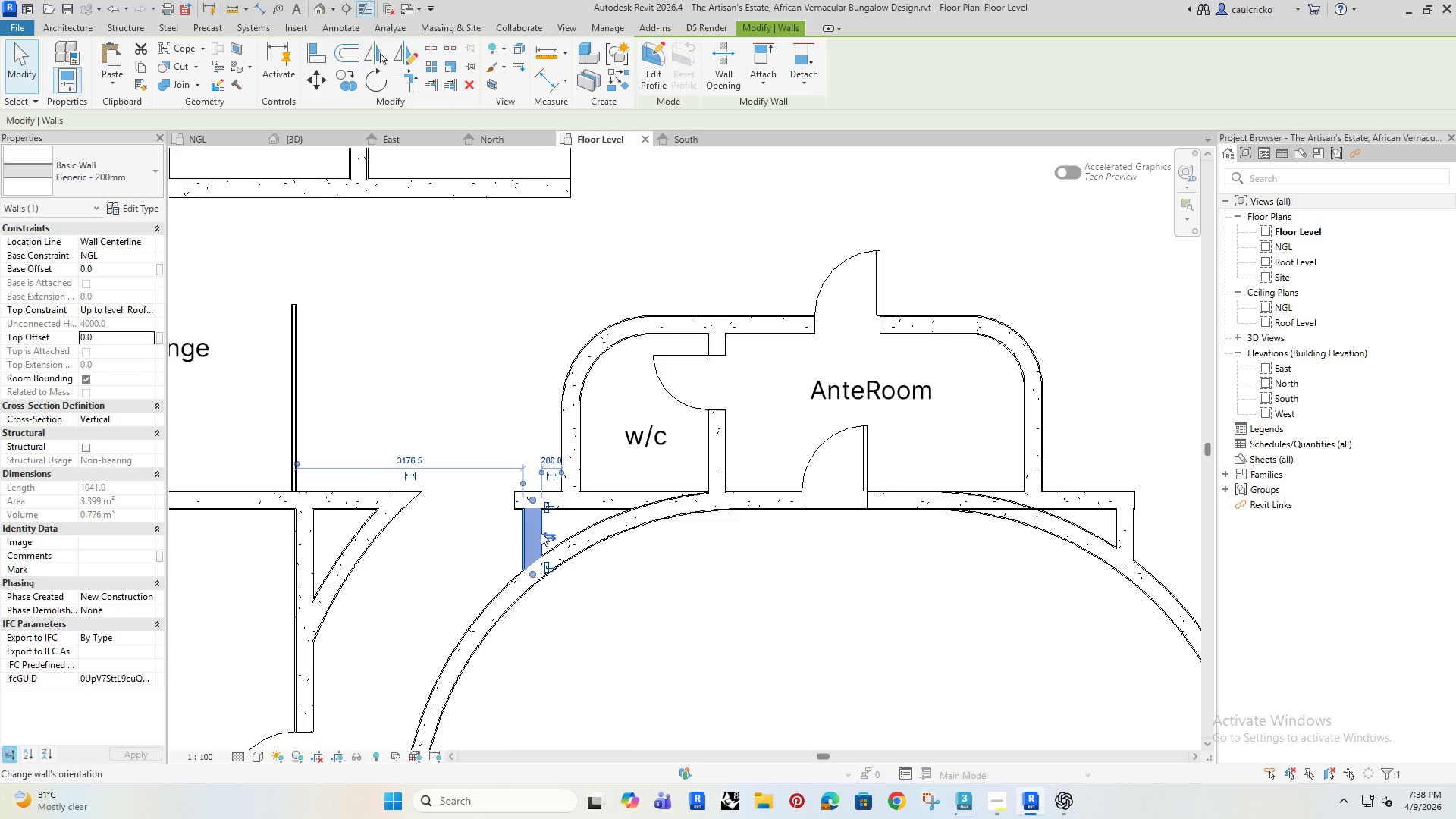 
key(ArrowRight)
 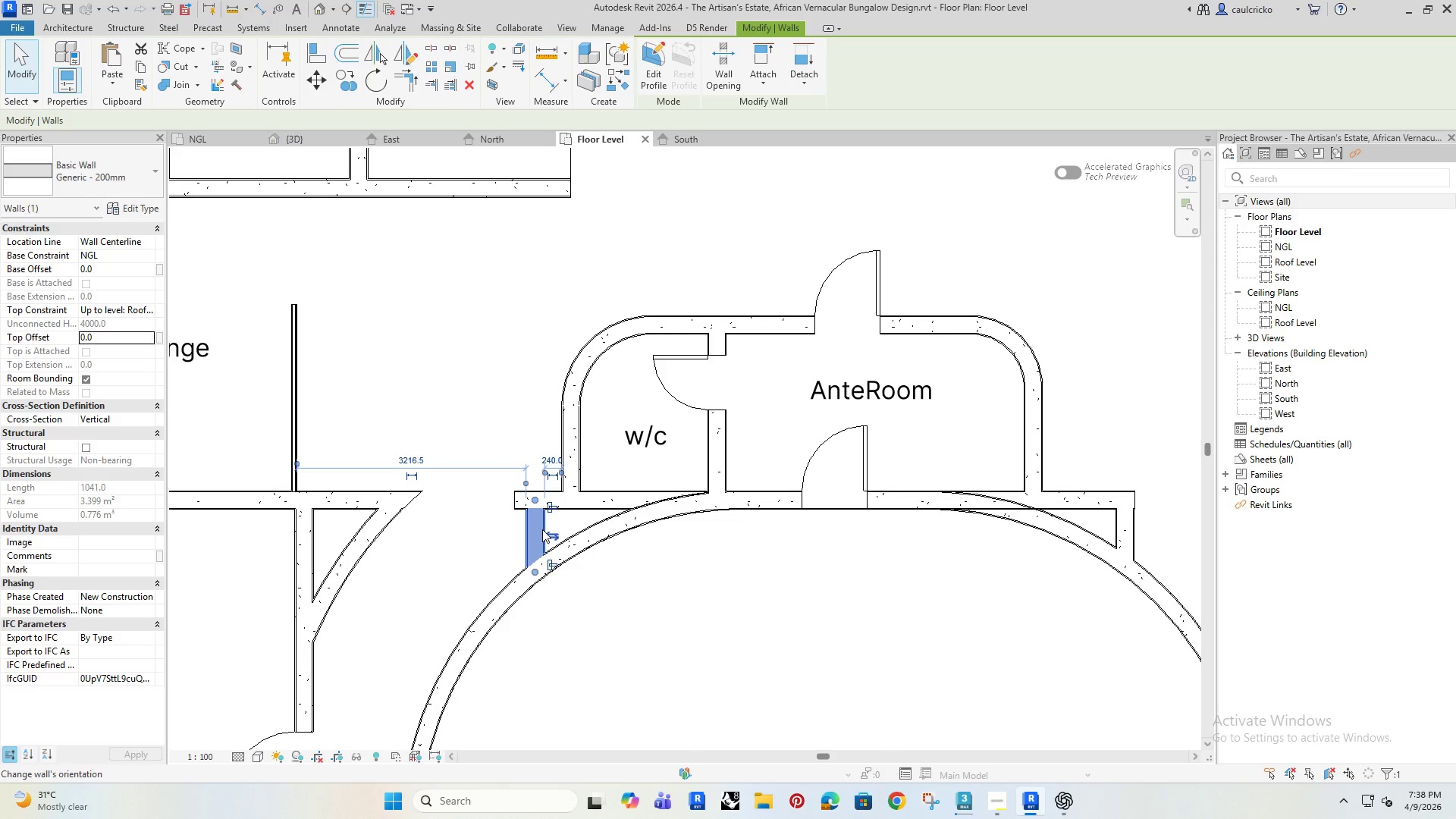 
key(ArrowRight)
 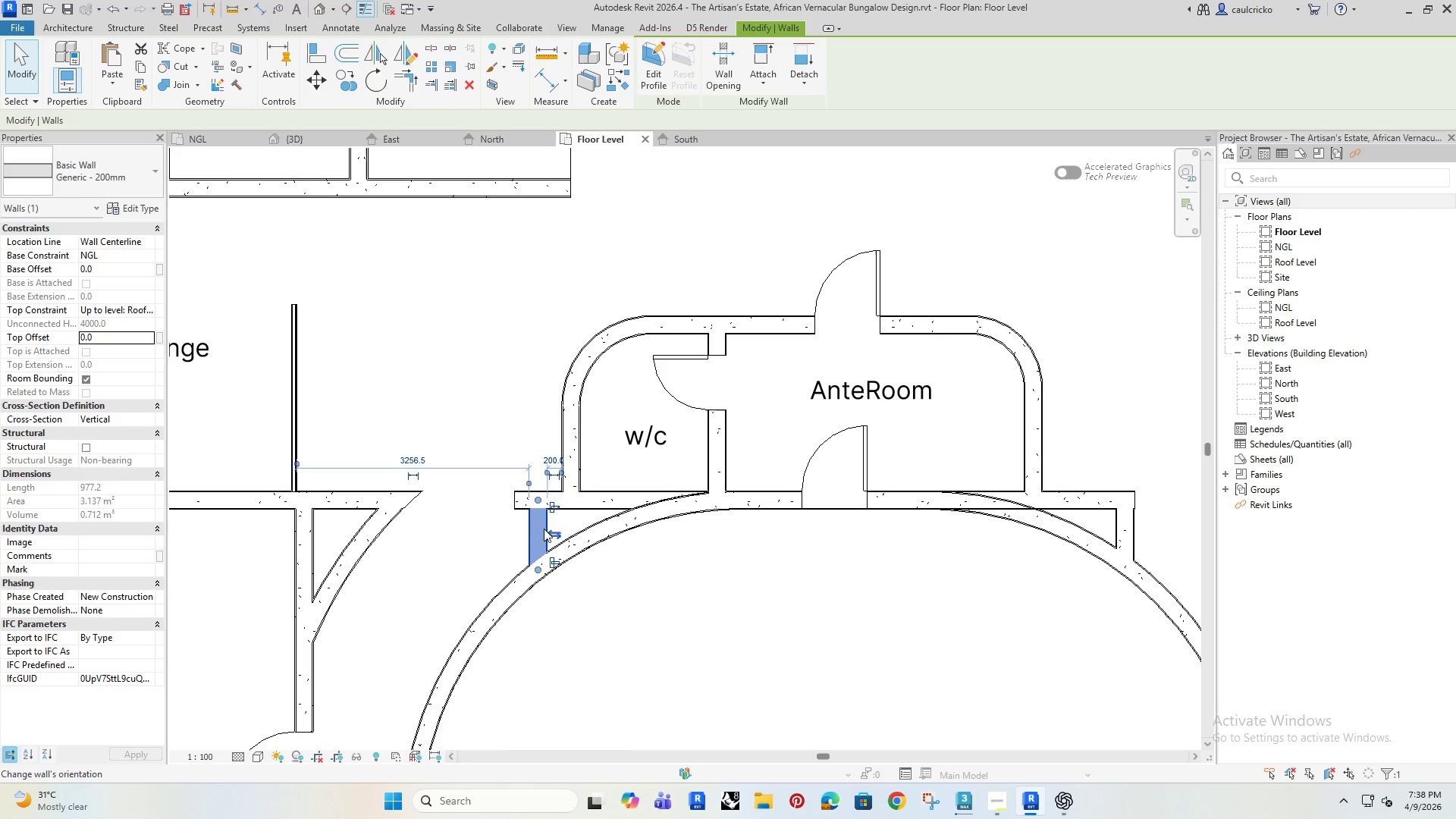 
key(ArrowRight)
 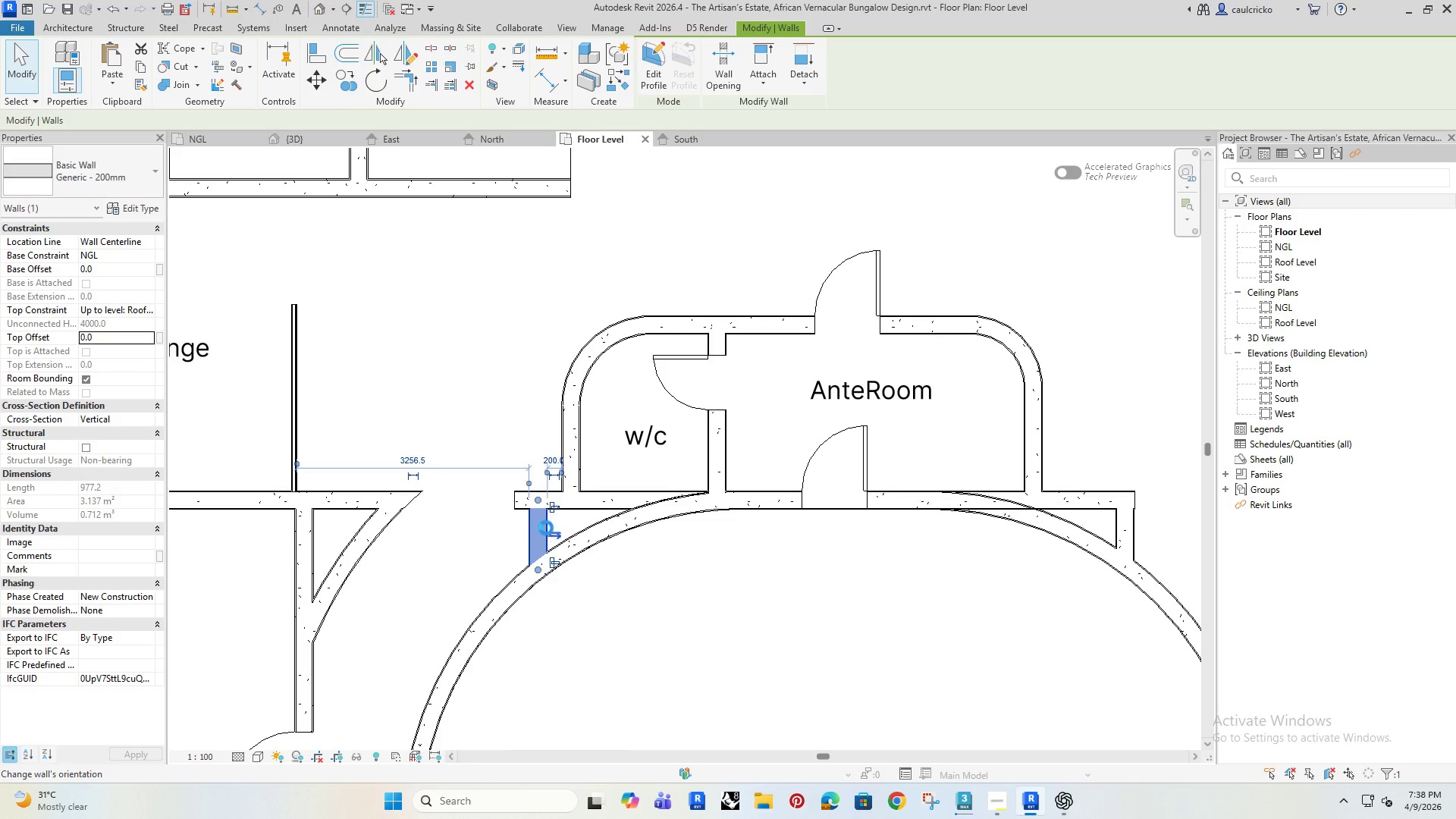 
key(ArrowRight)
 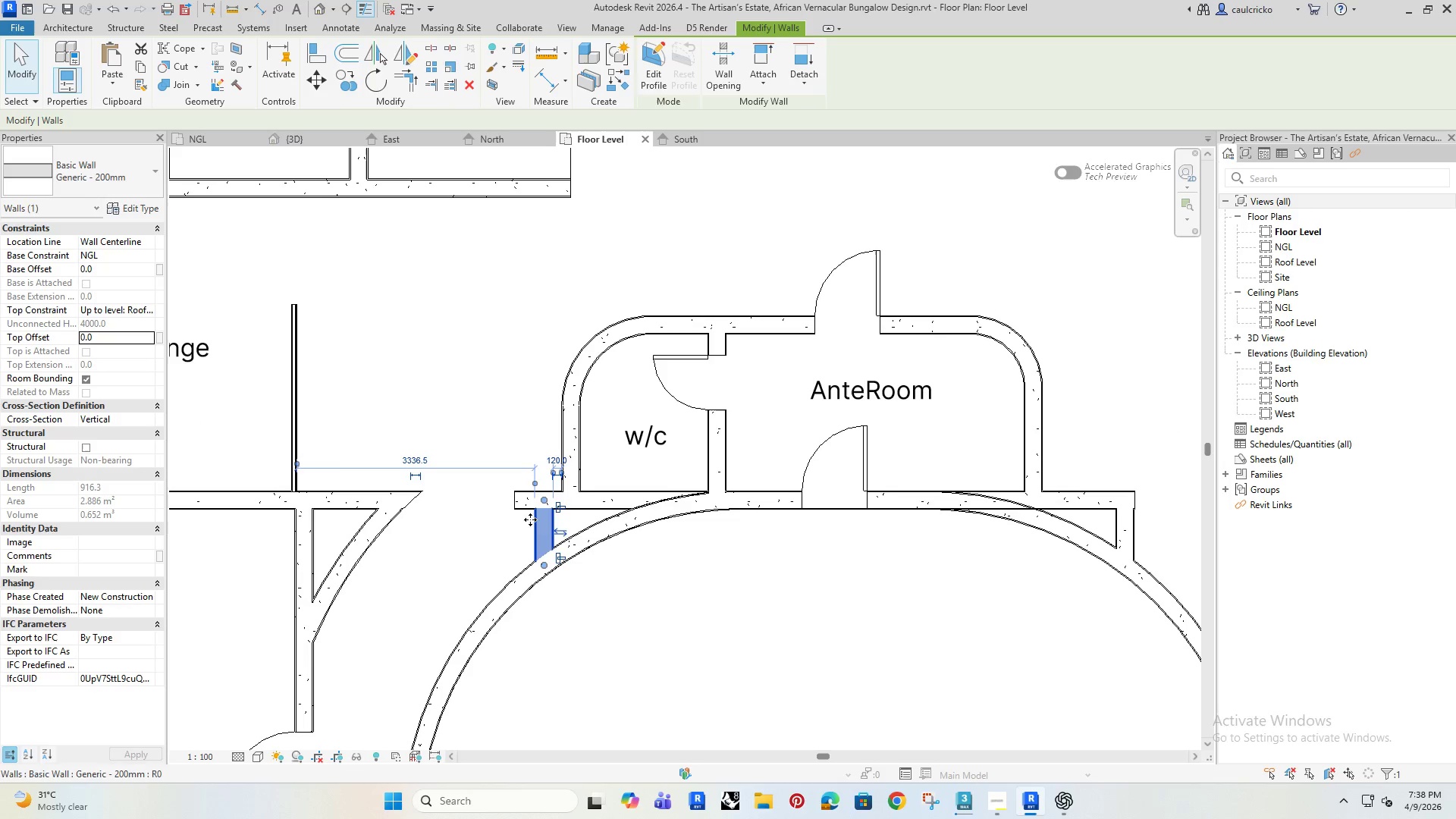 
key(ArrowRight)
 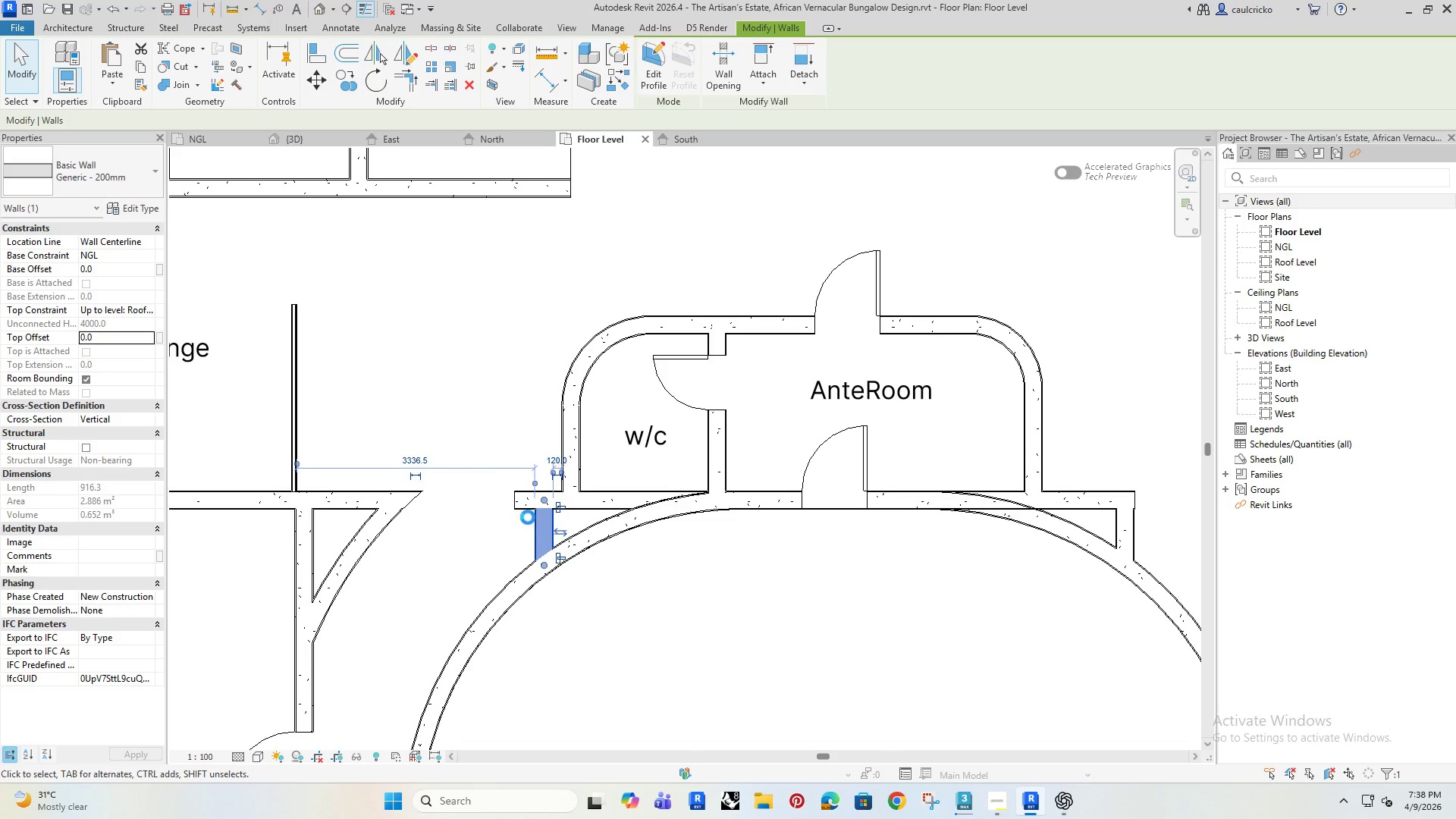 
key(ArrowRight)
 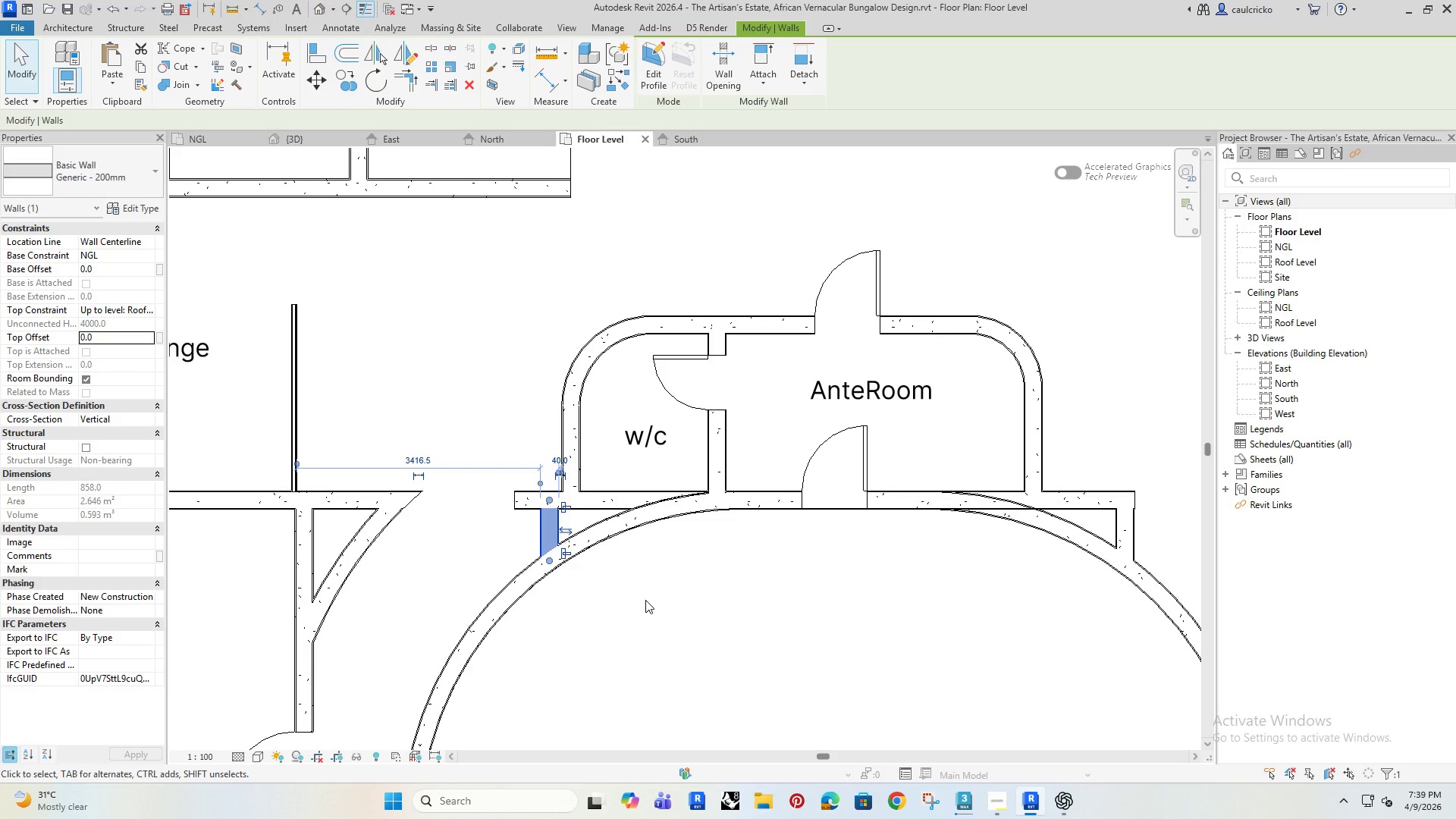 
type(AL)
 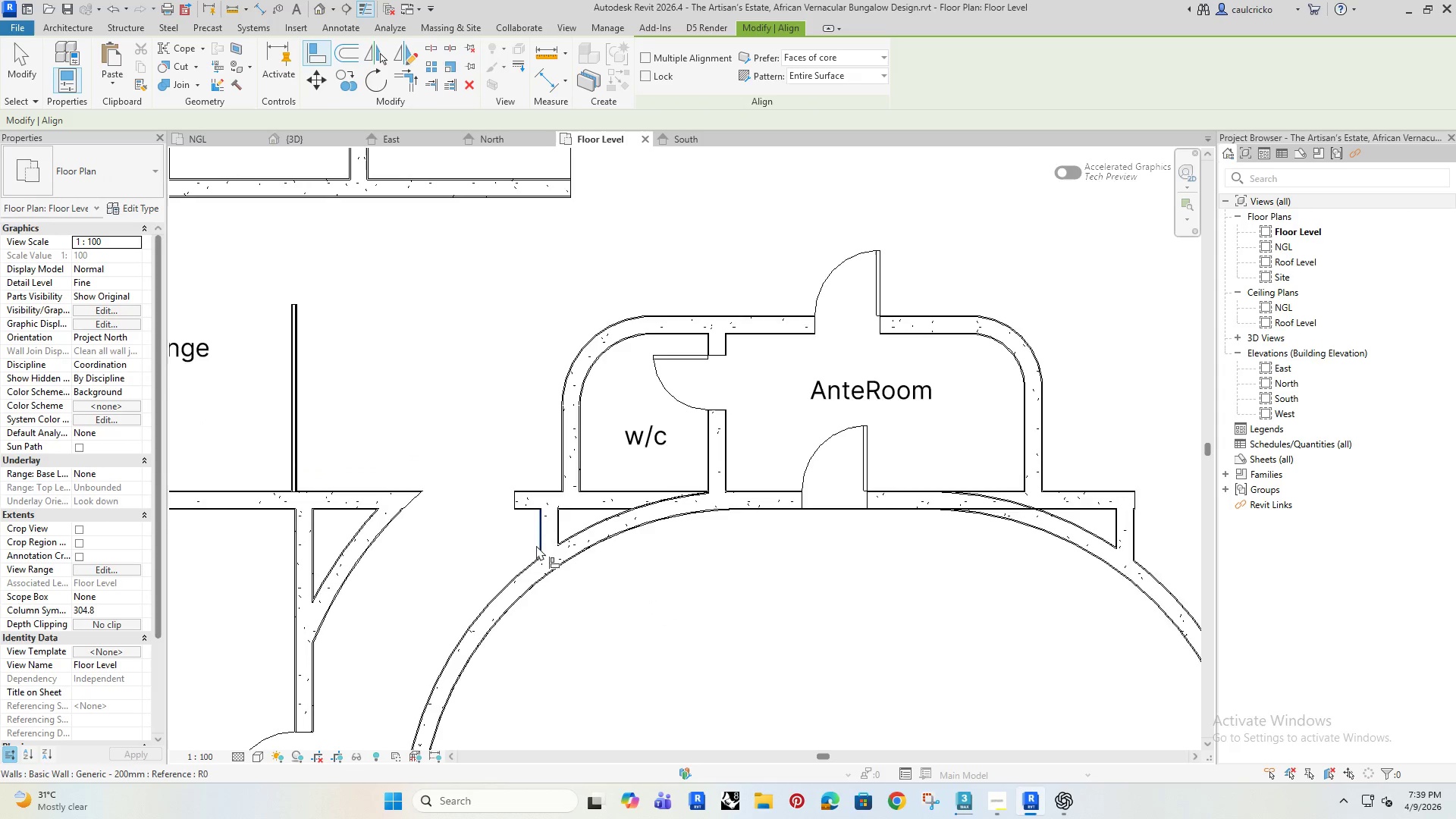 
scroll: coordinate [560, 453], scroll_direction: up, amount: 8.0
 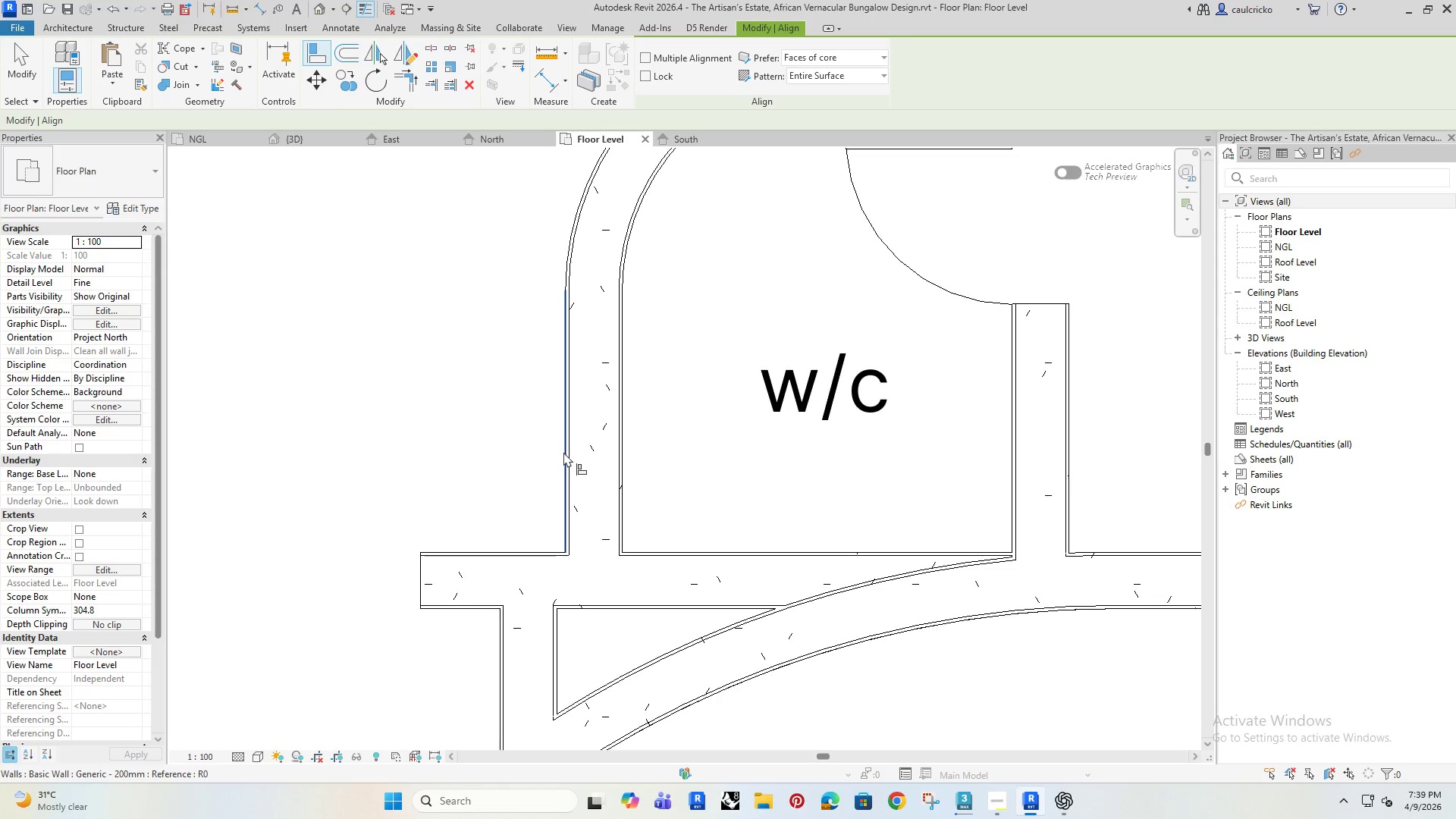 
left_click([564, 453])
 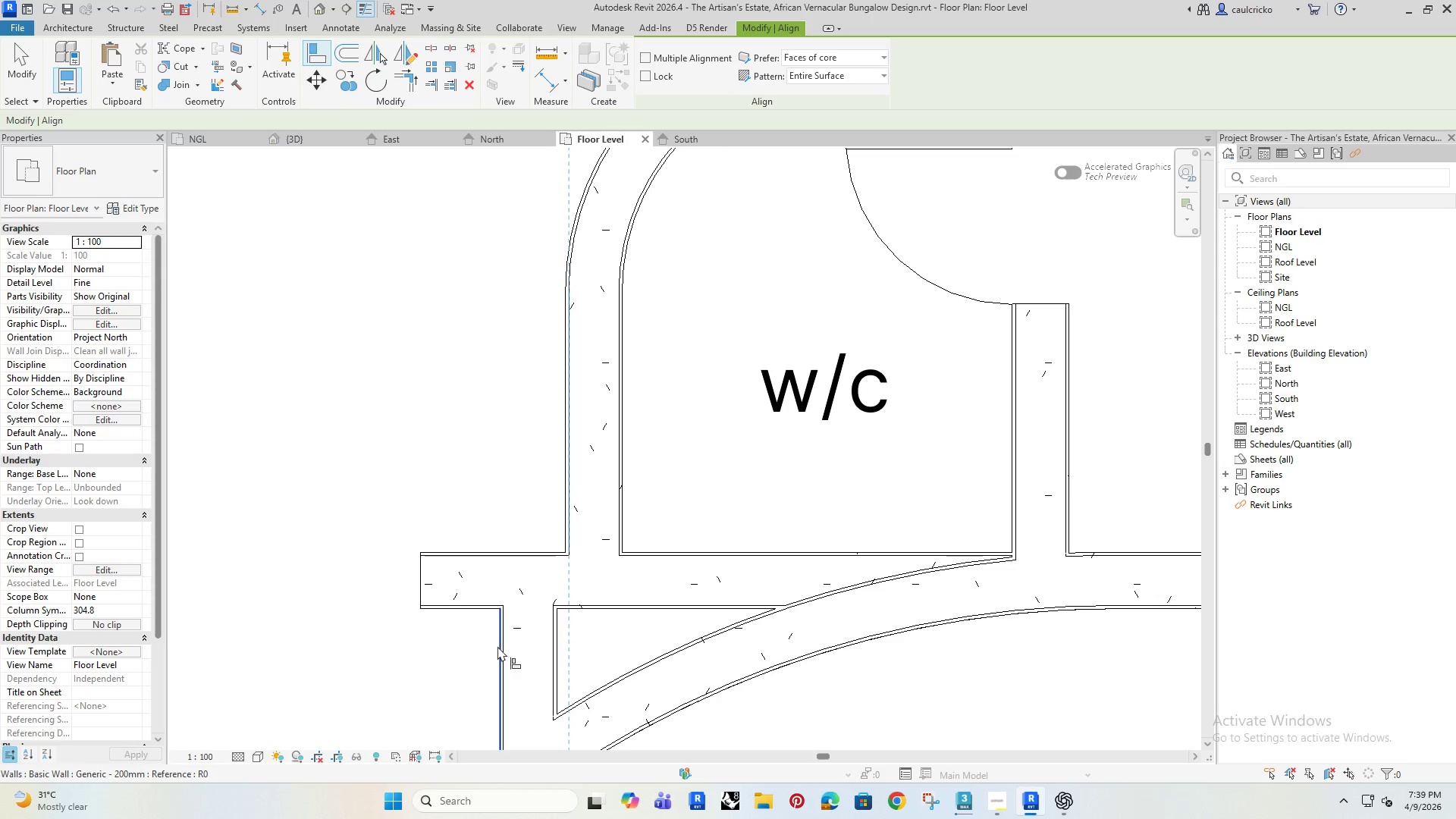 
left_click([501, 645])
 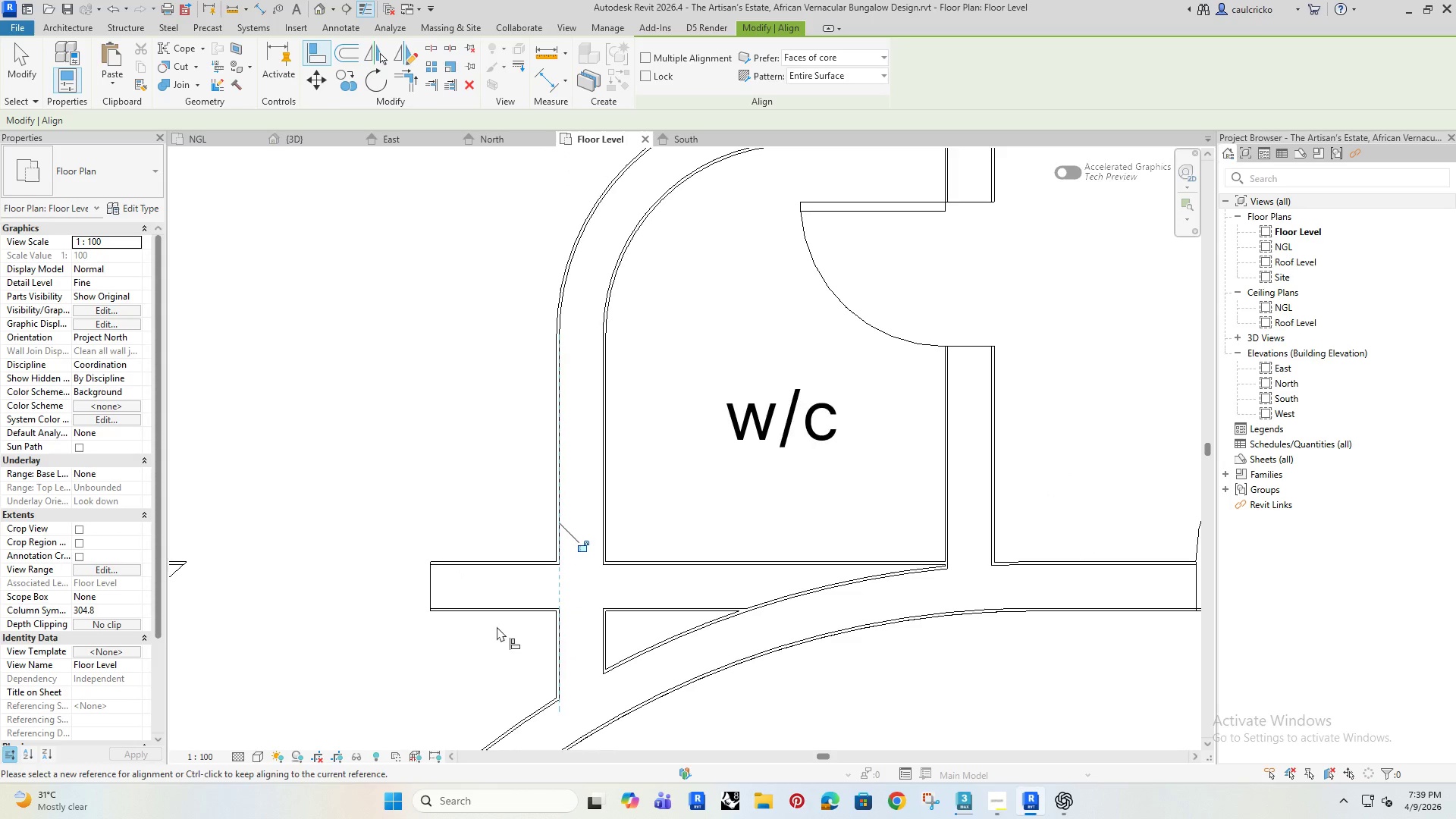 
scroll: coordinate [497, 626], scroll_direction: down, amount: 2.0
 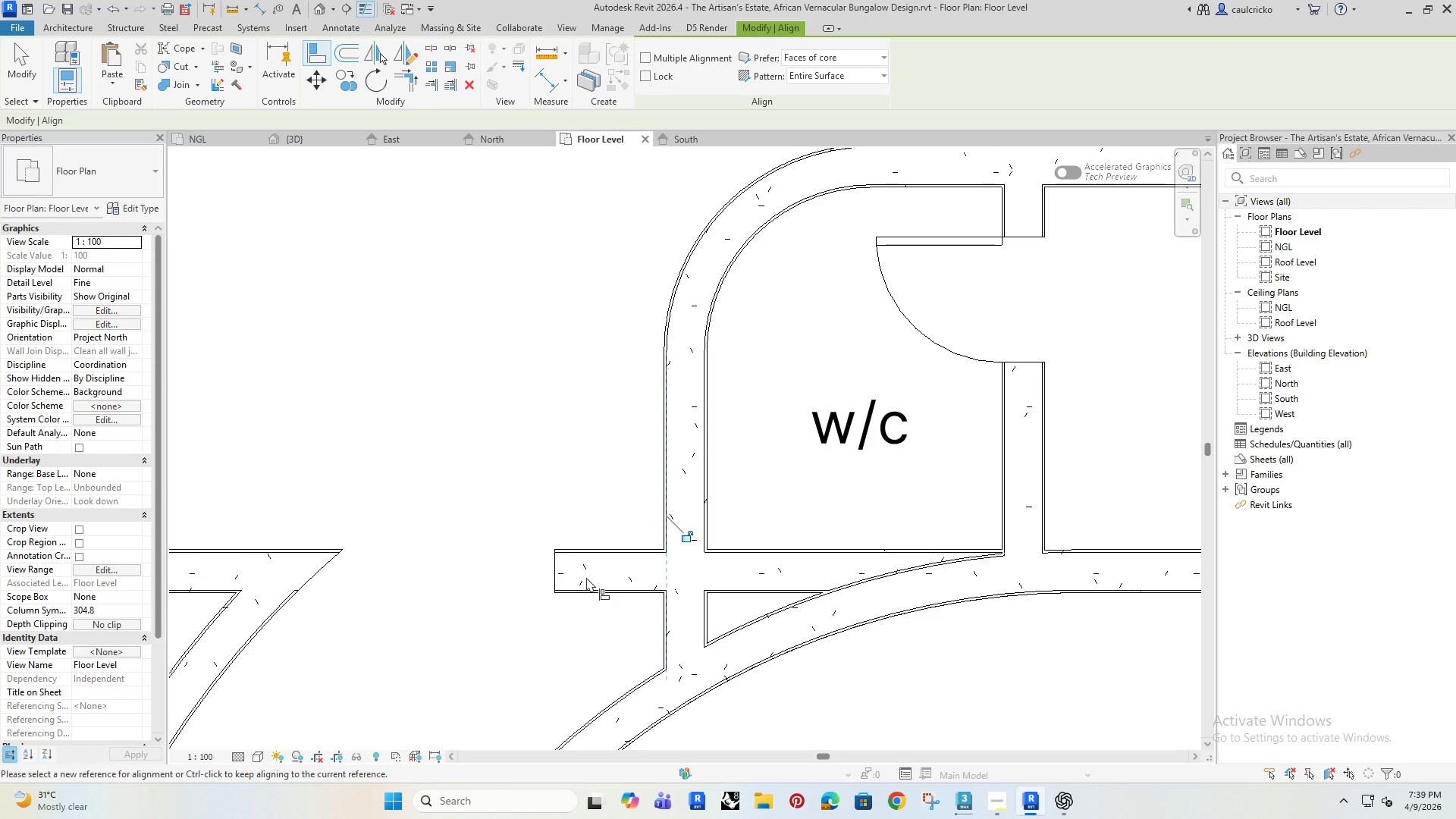 
key(Escape)
 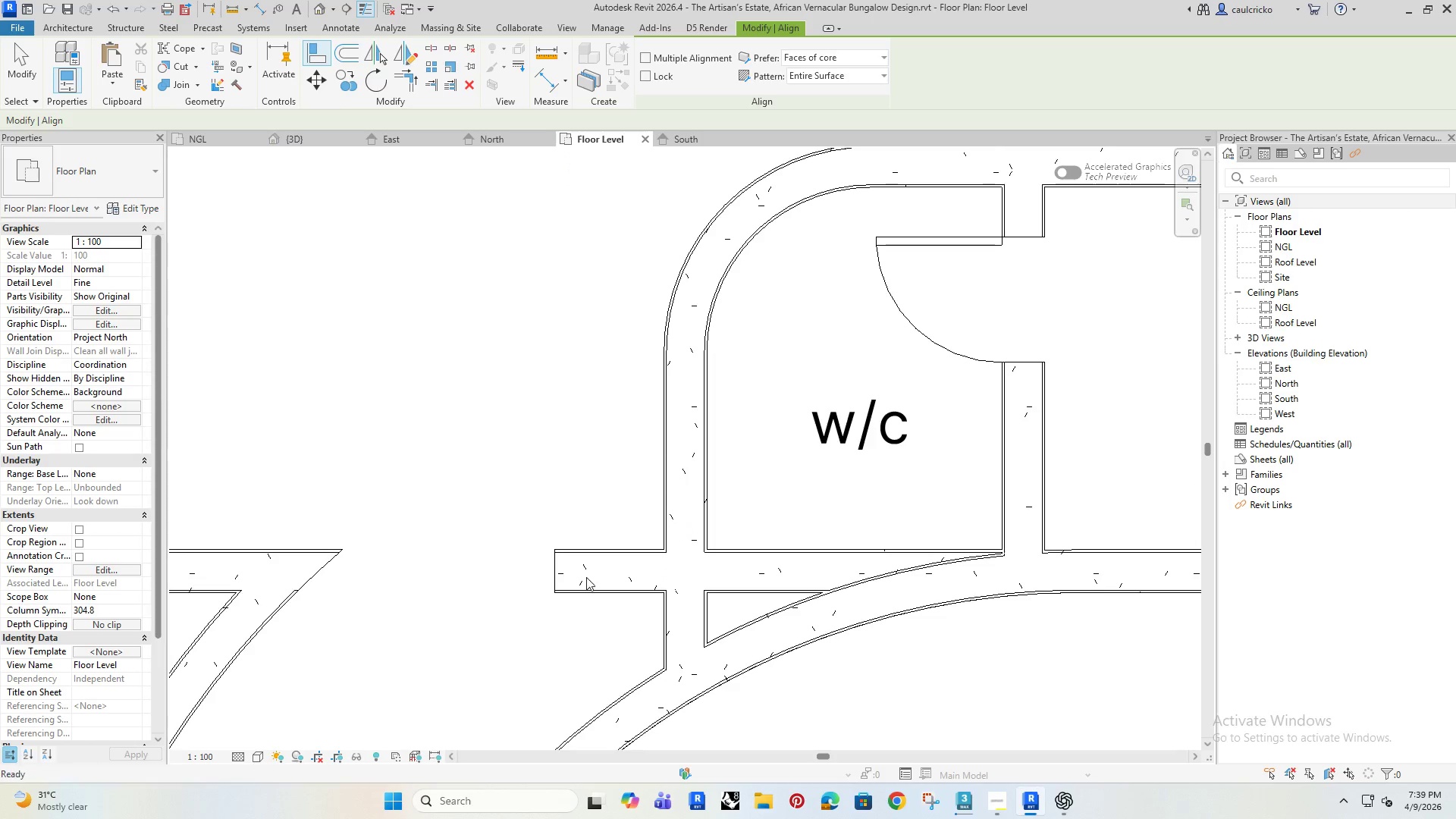 
key(Escape)
 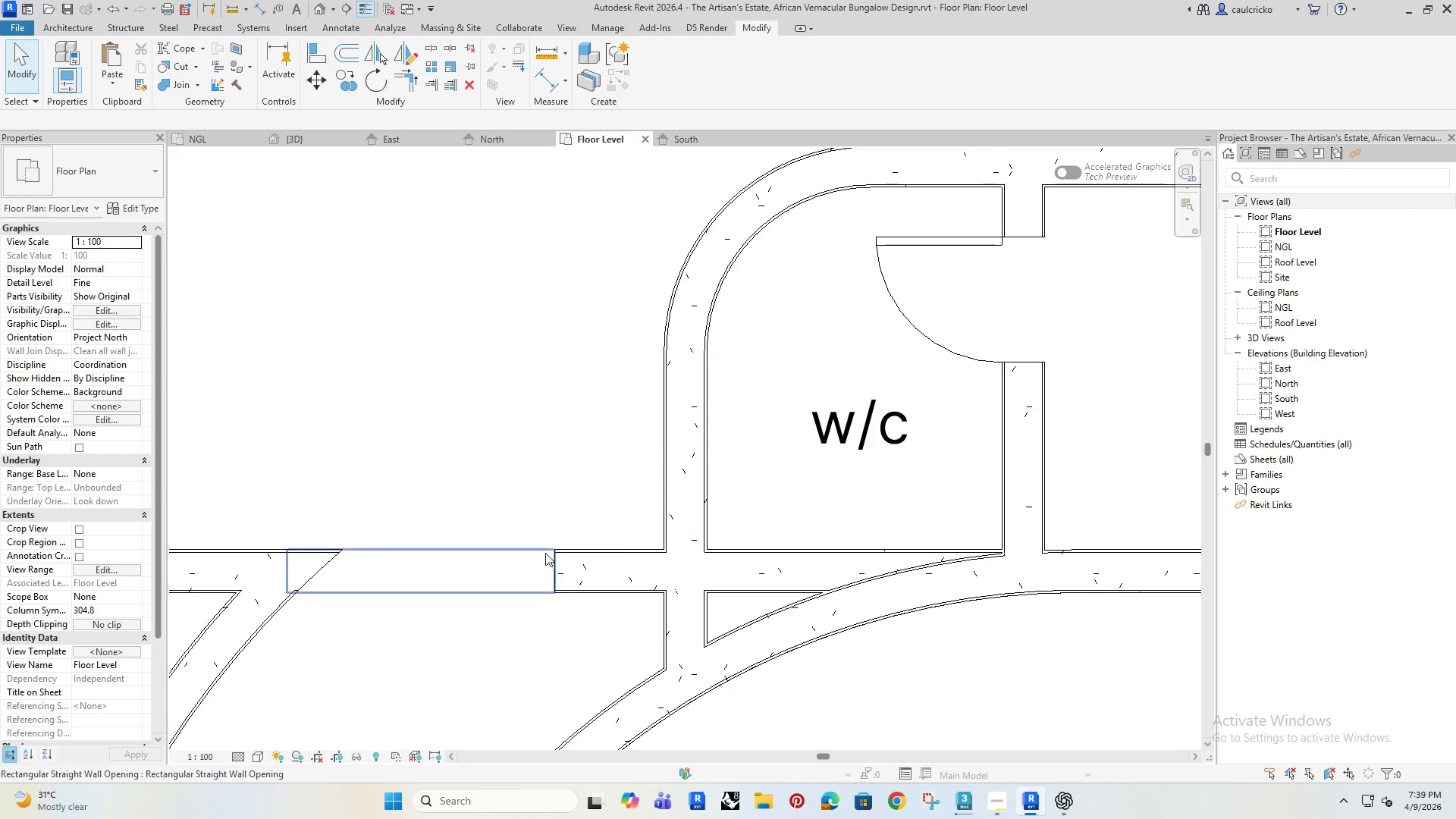 
left_click([546, 551])
 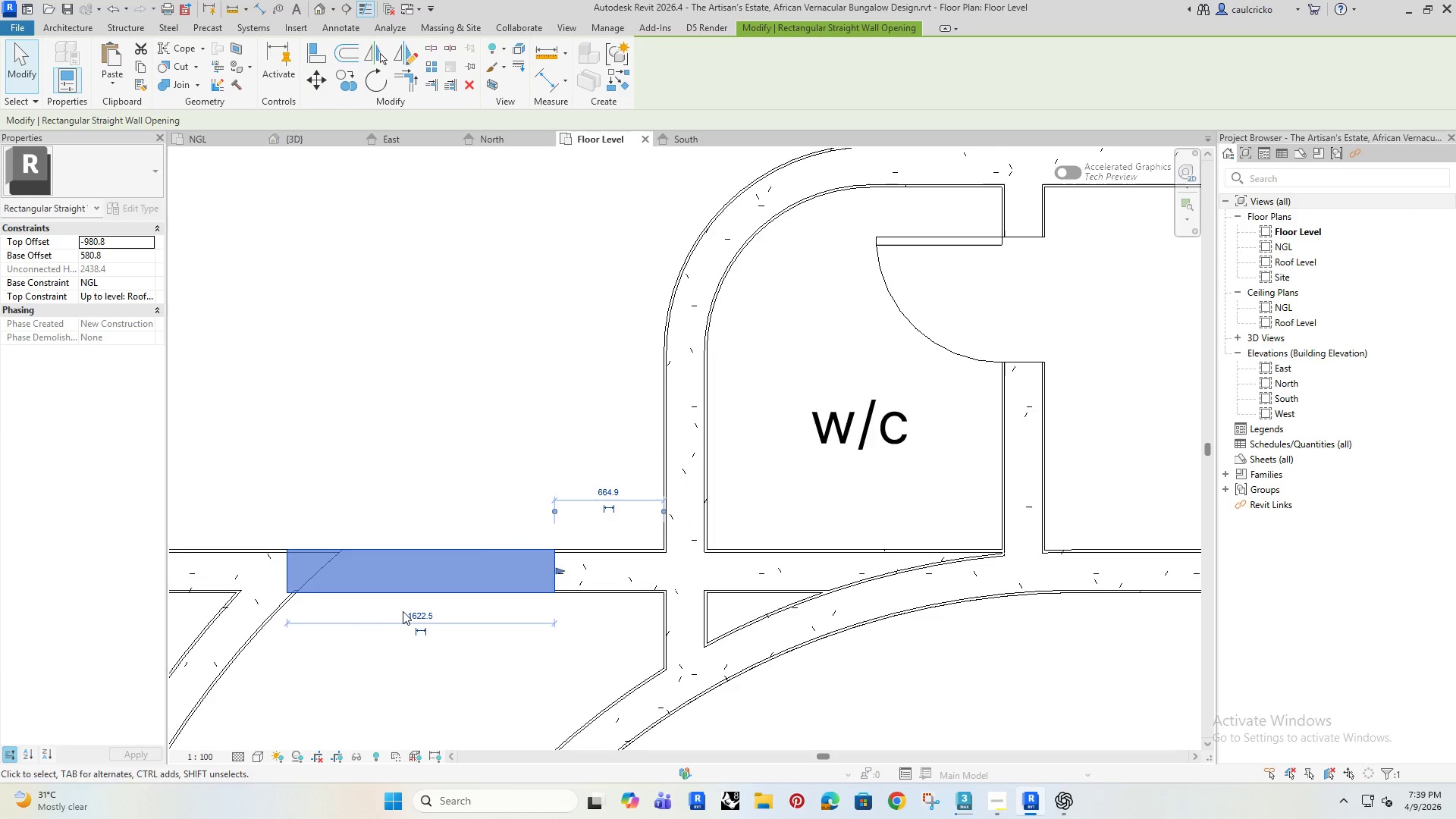 
left_click([413, 613])
 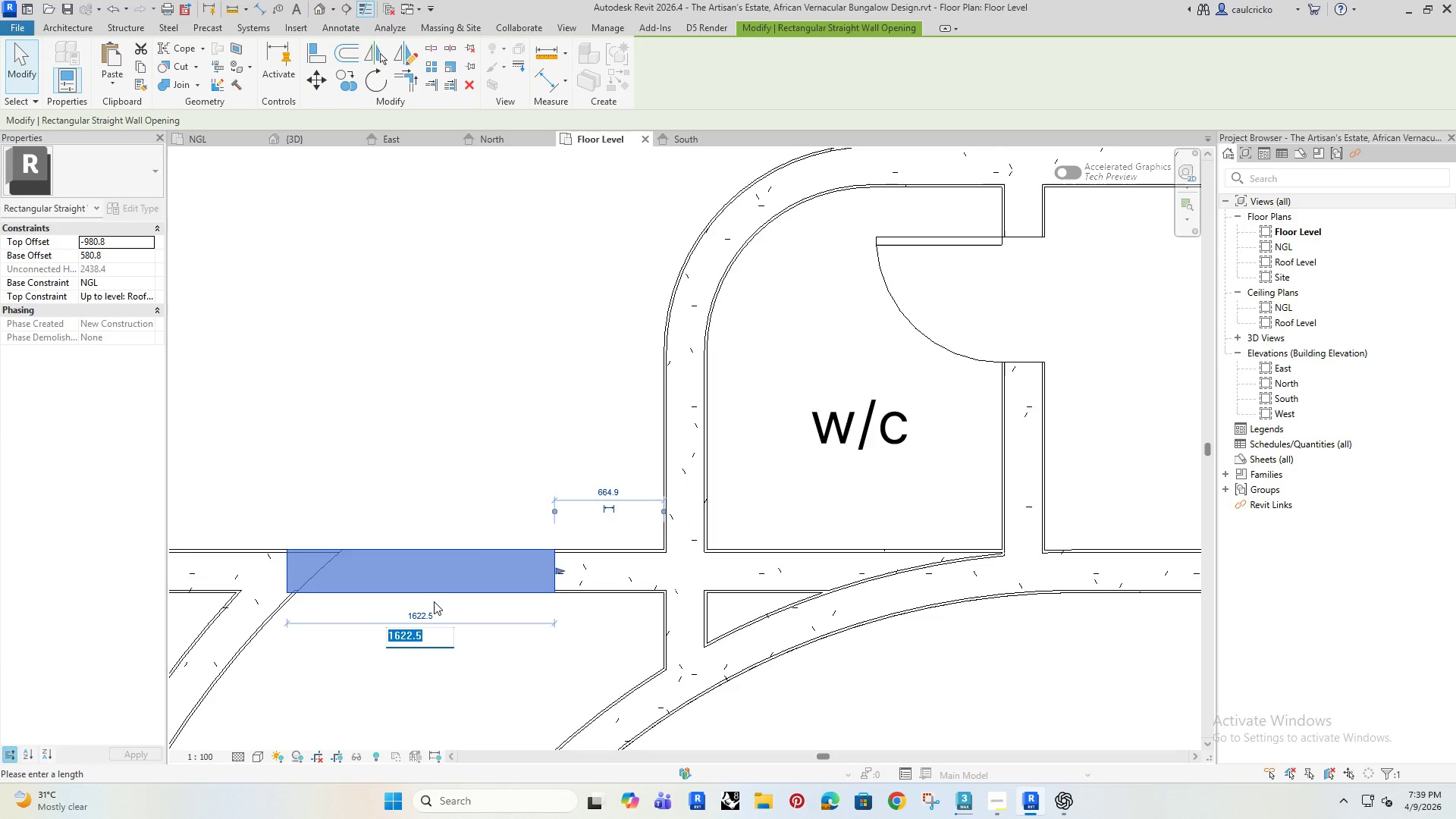 
type(1800)
 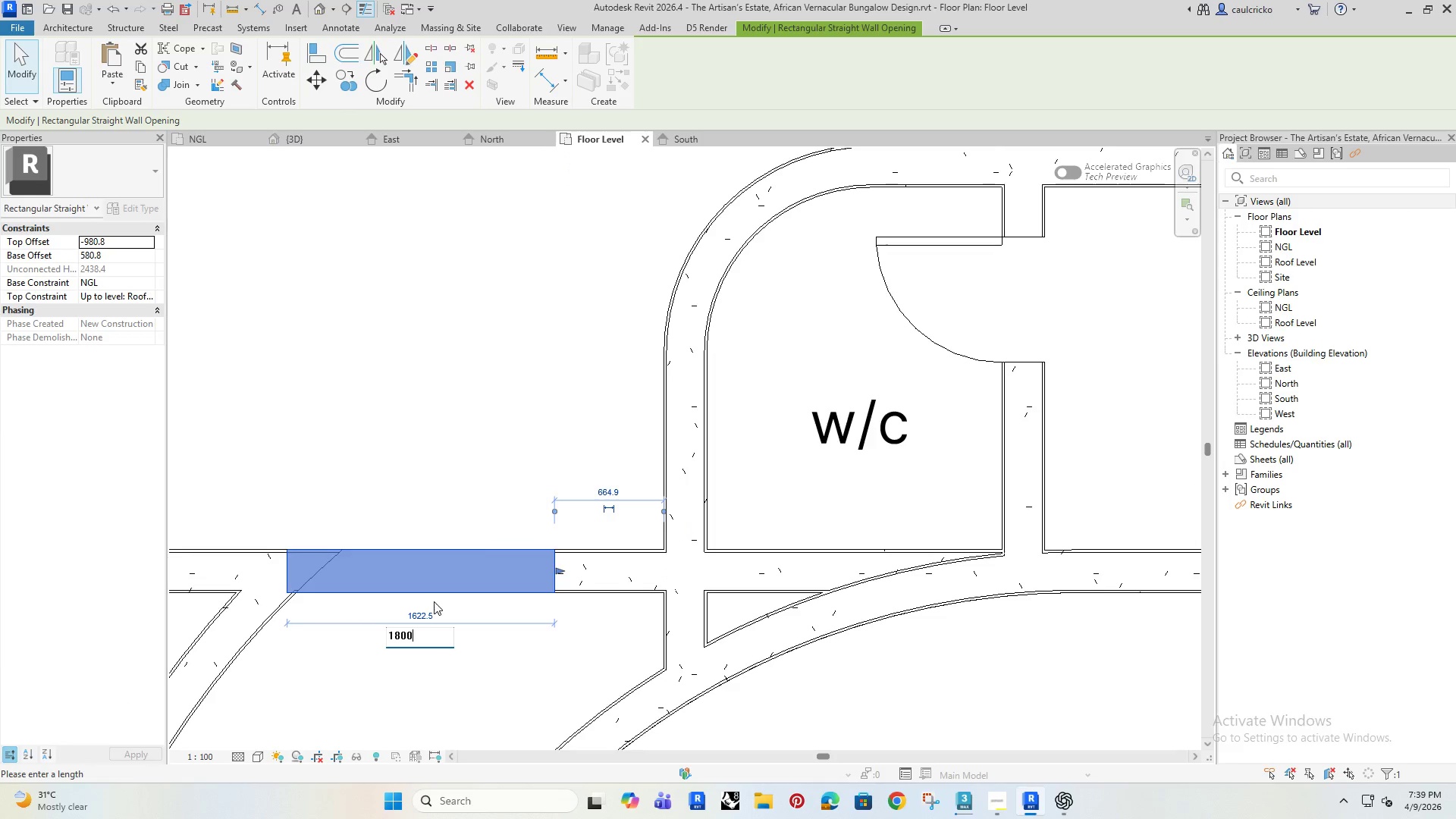 
key(Enter)
 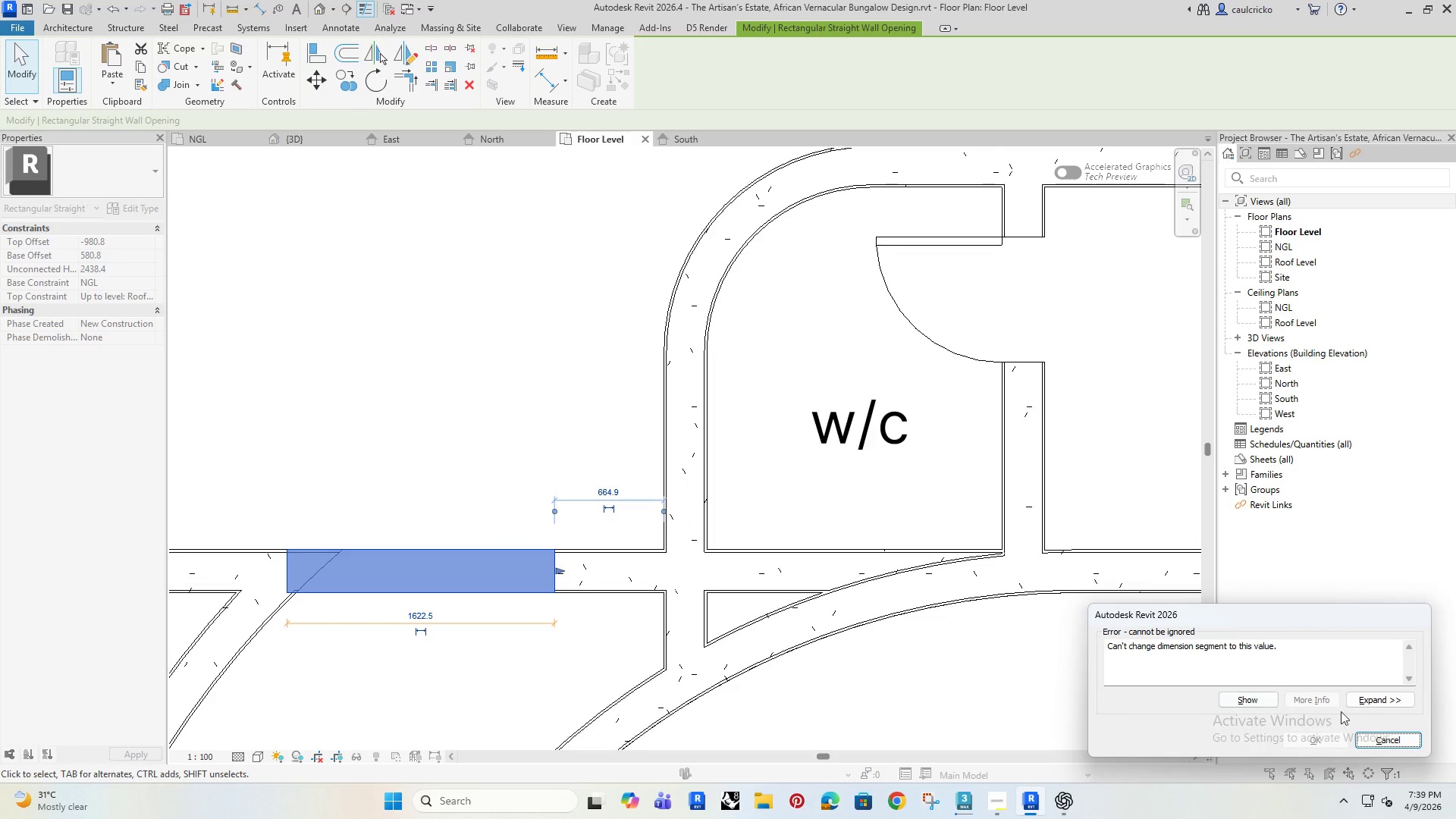 
left_click([1368, 736])
 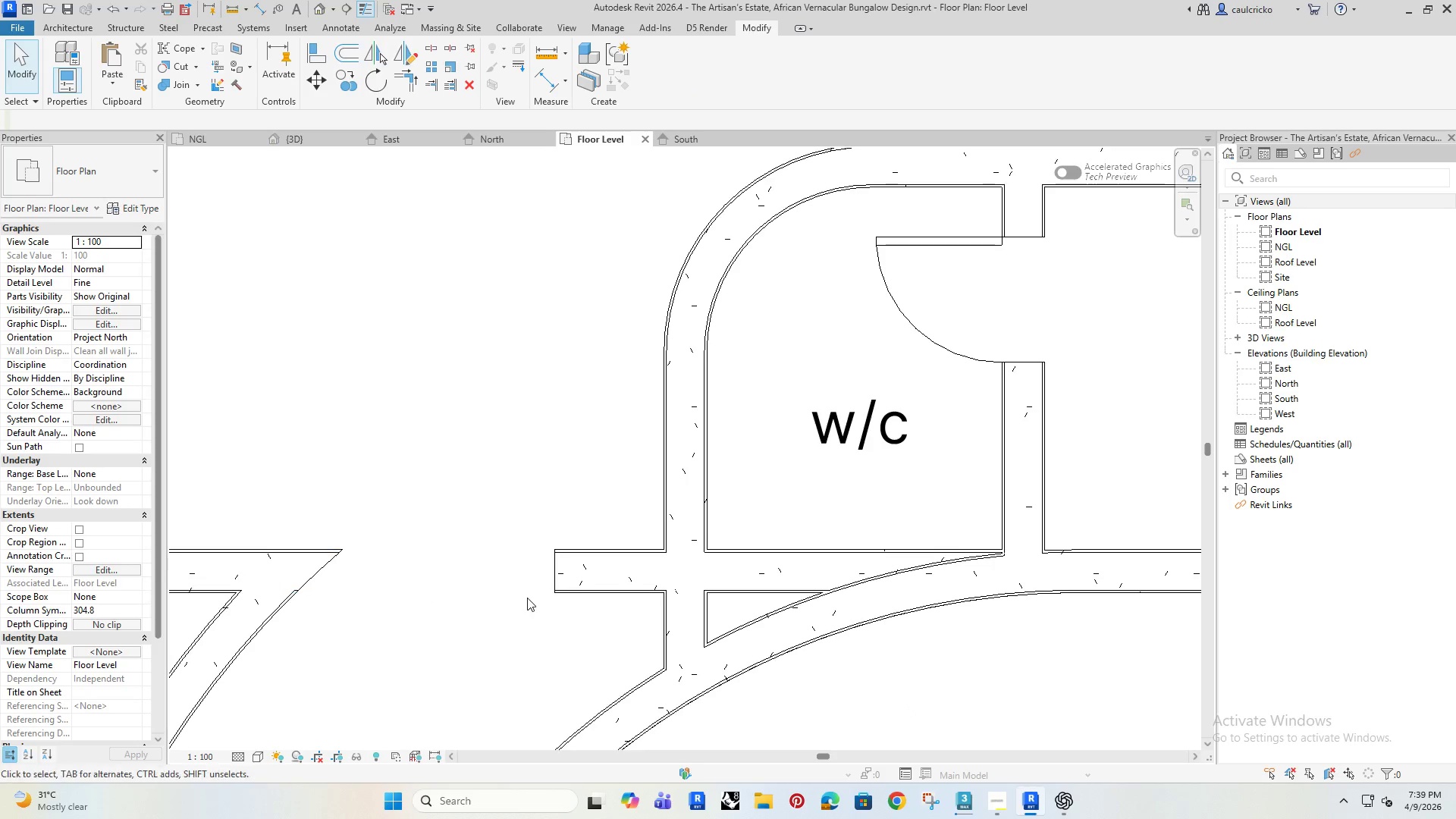 
left_click([524, 594])
 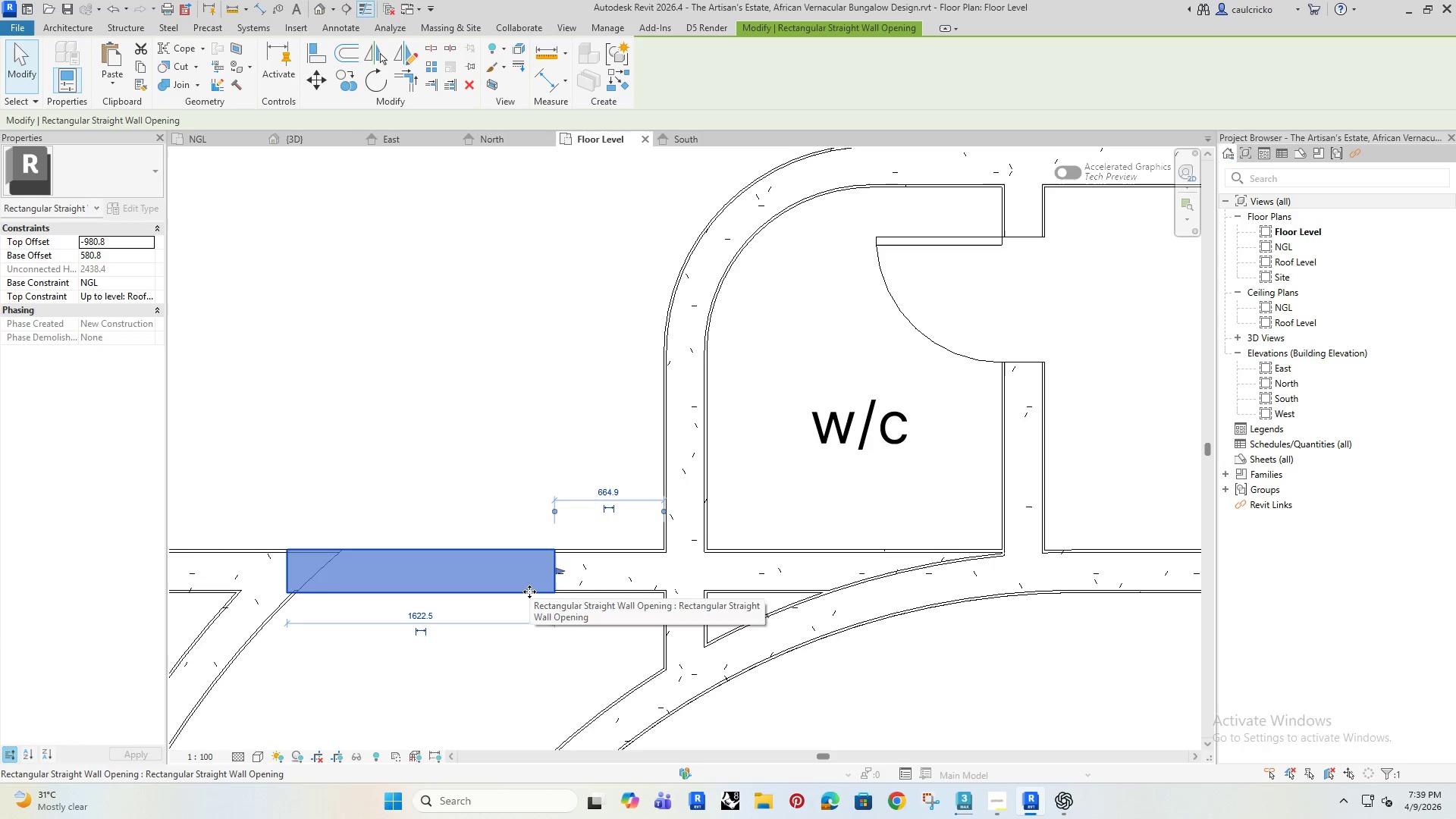 
left_click_drag(start_coordinate=[529, 592], to_coordinate=[636, 595])
 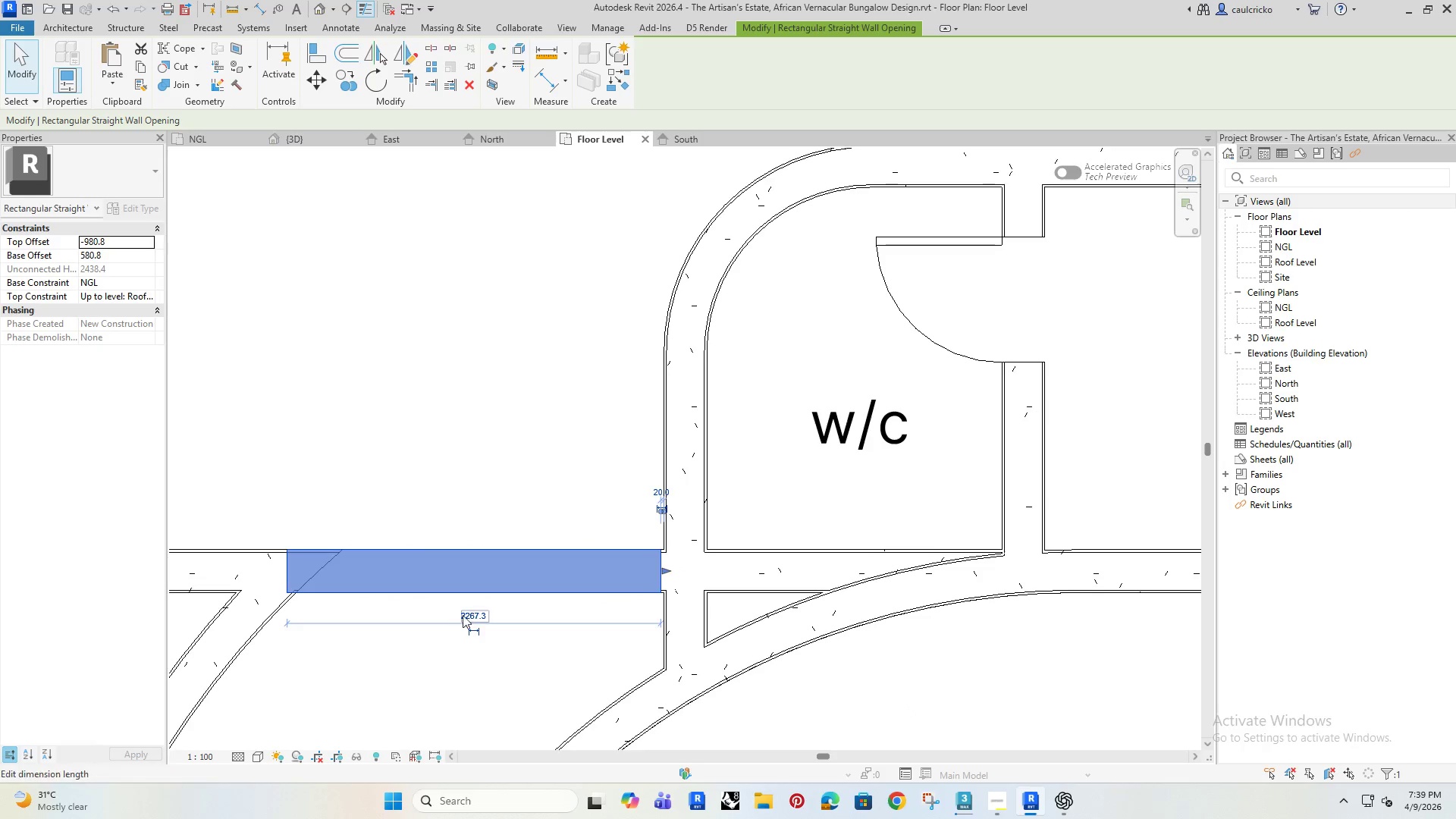 
left_click([469, 615])
 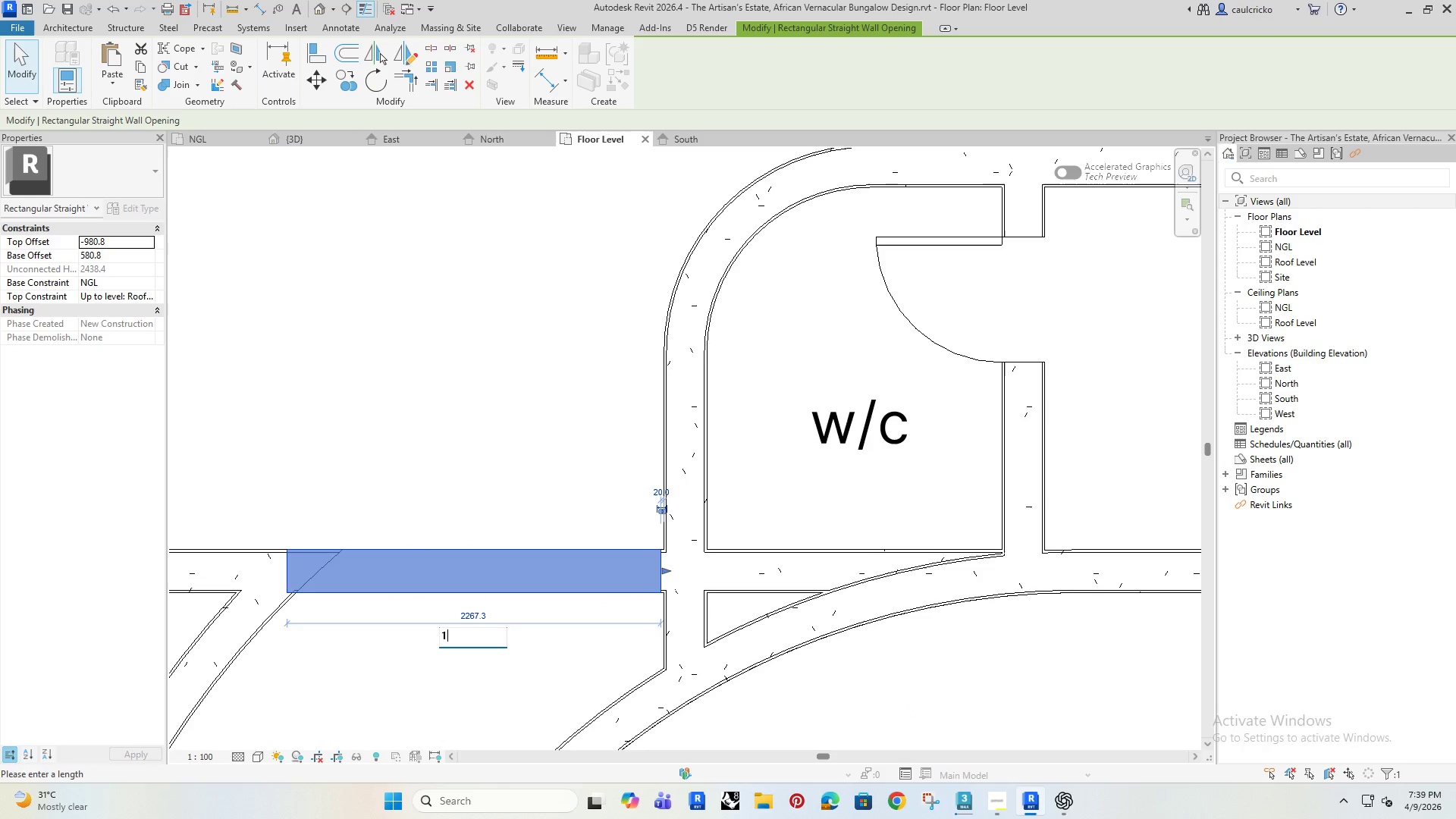 
type(1800)
 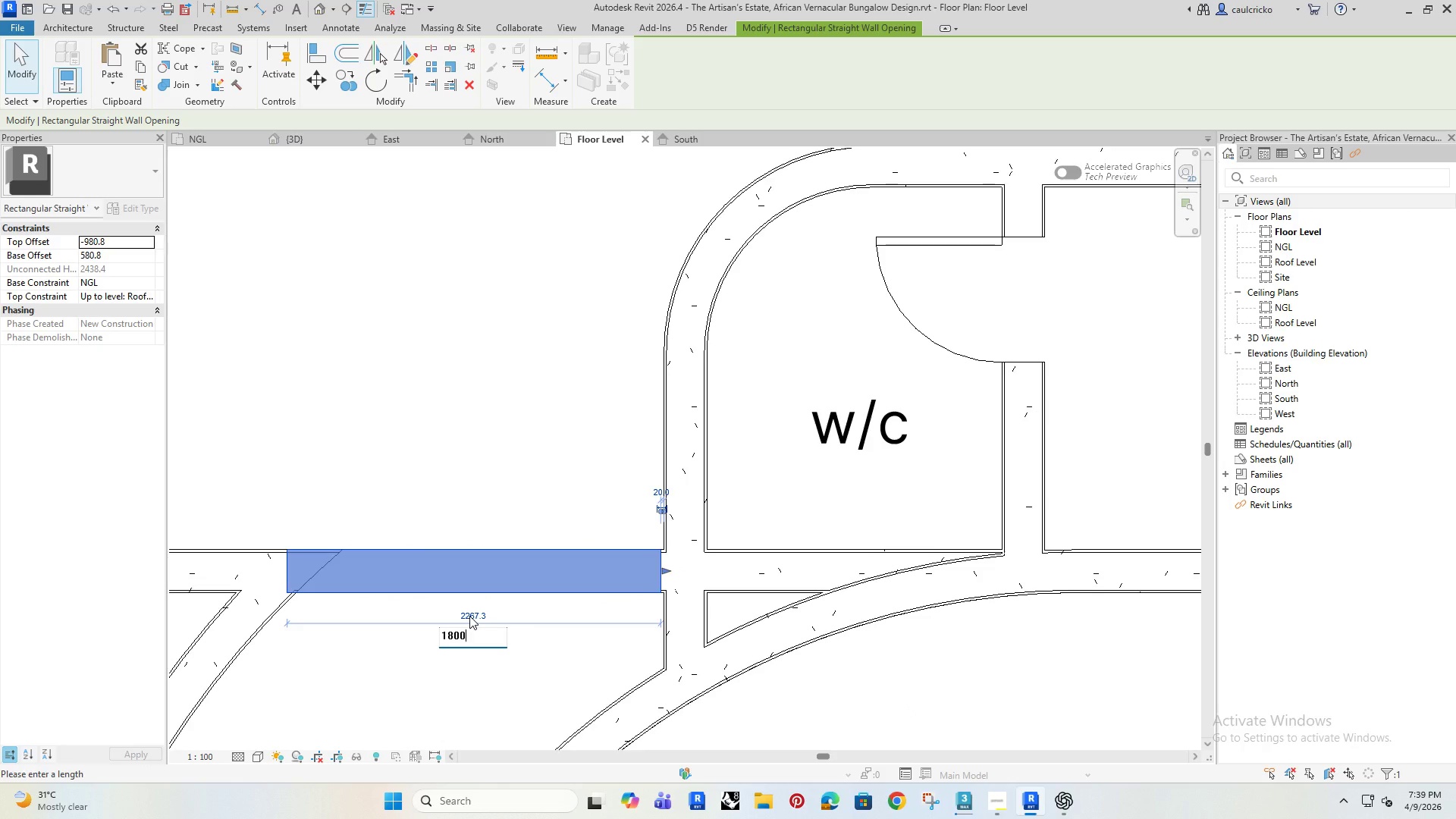 
key(Enter)
 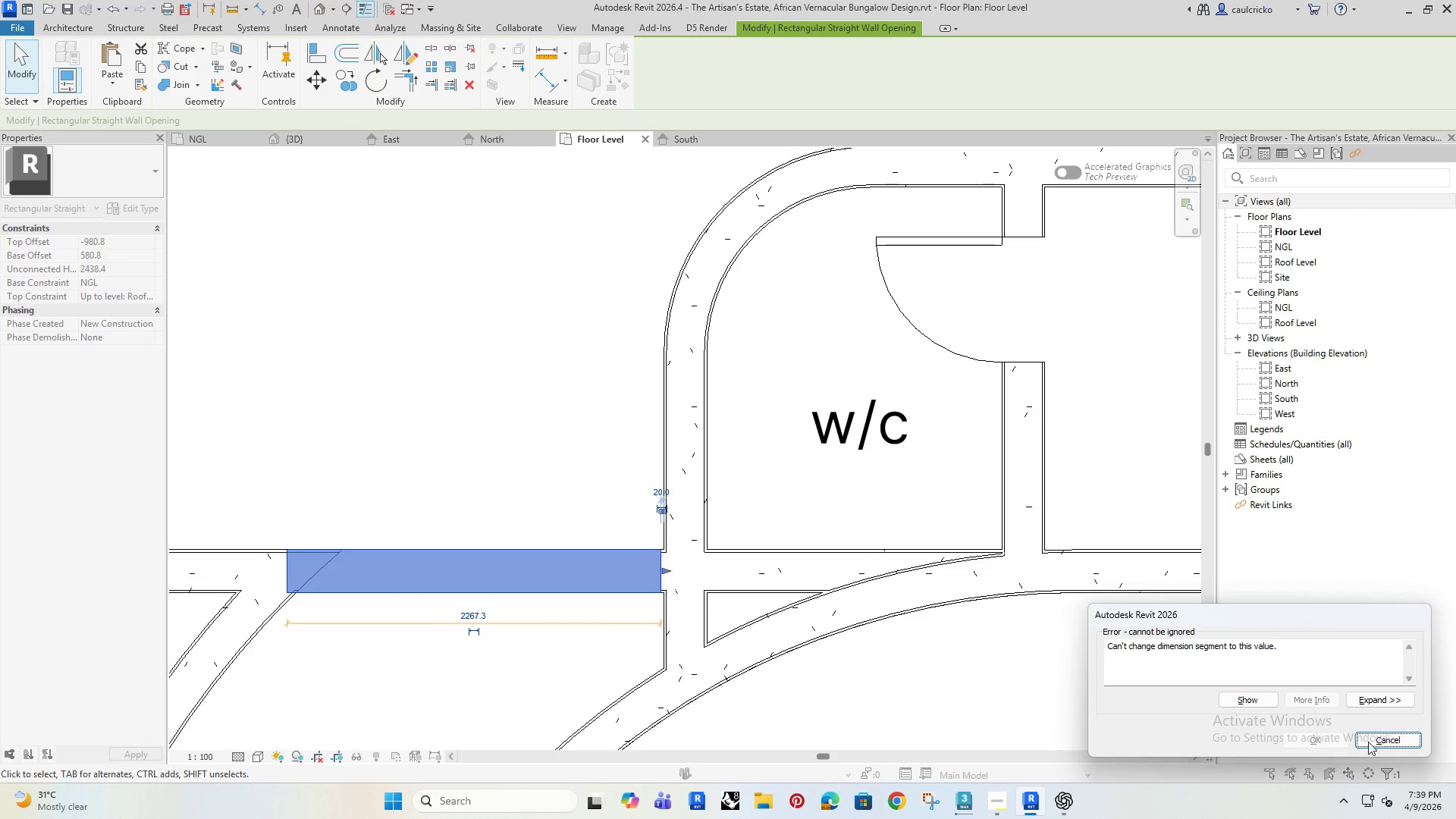 
left_click([1383, 741])
 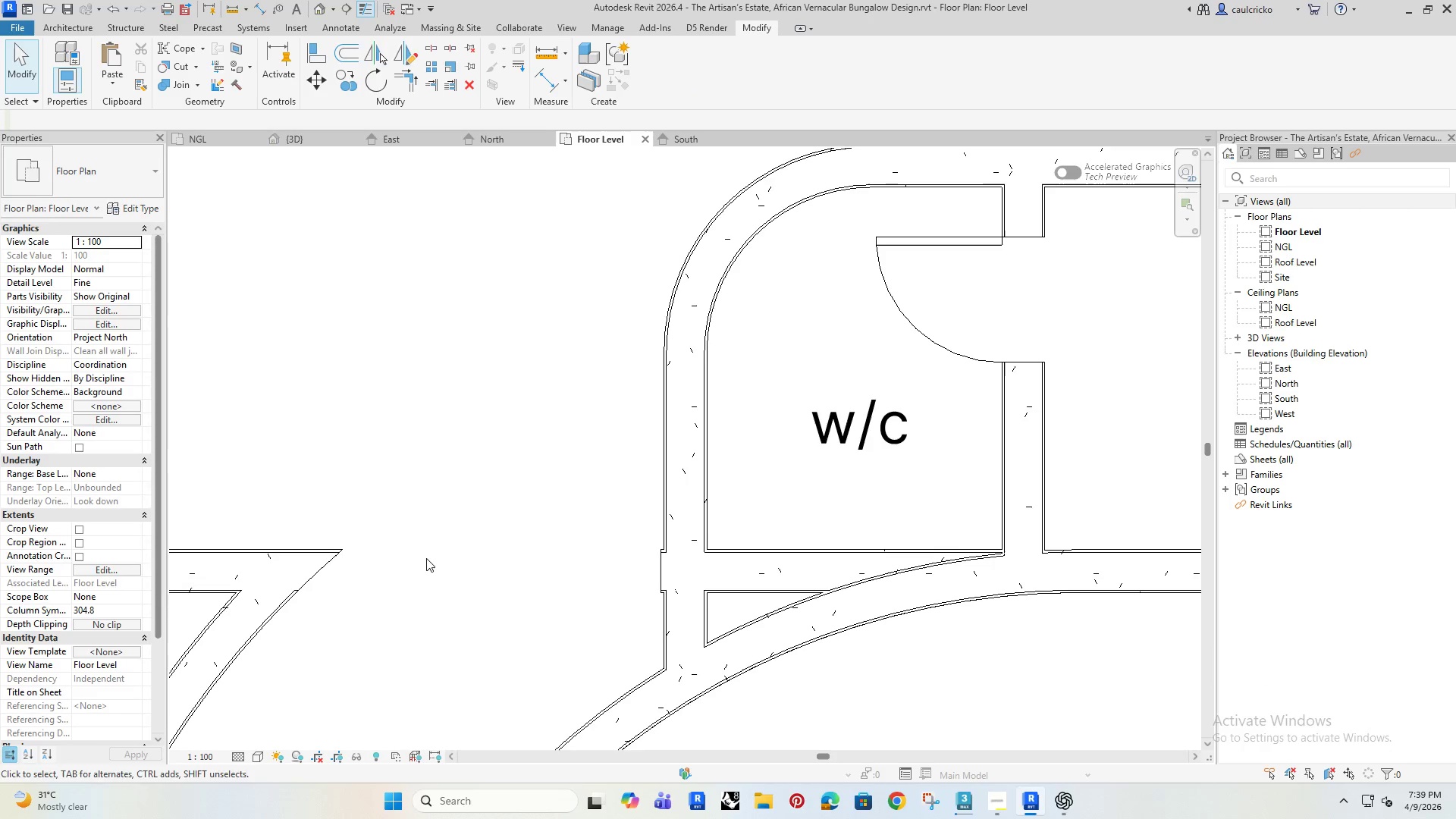 
left_click([426, 552])
 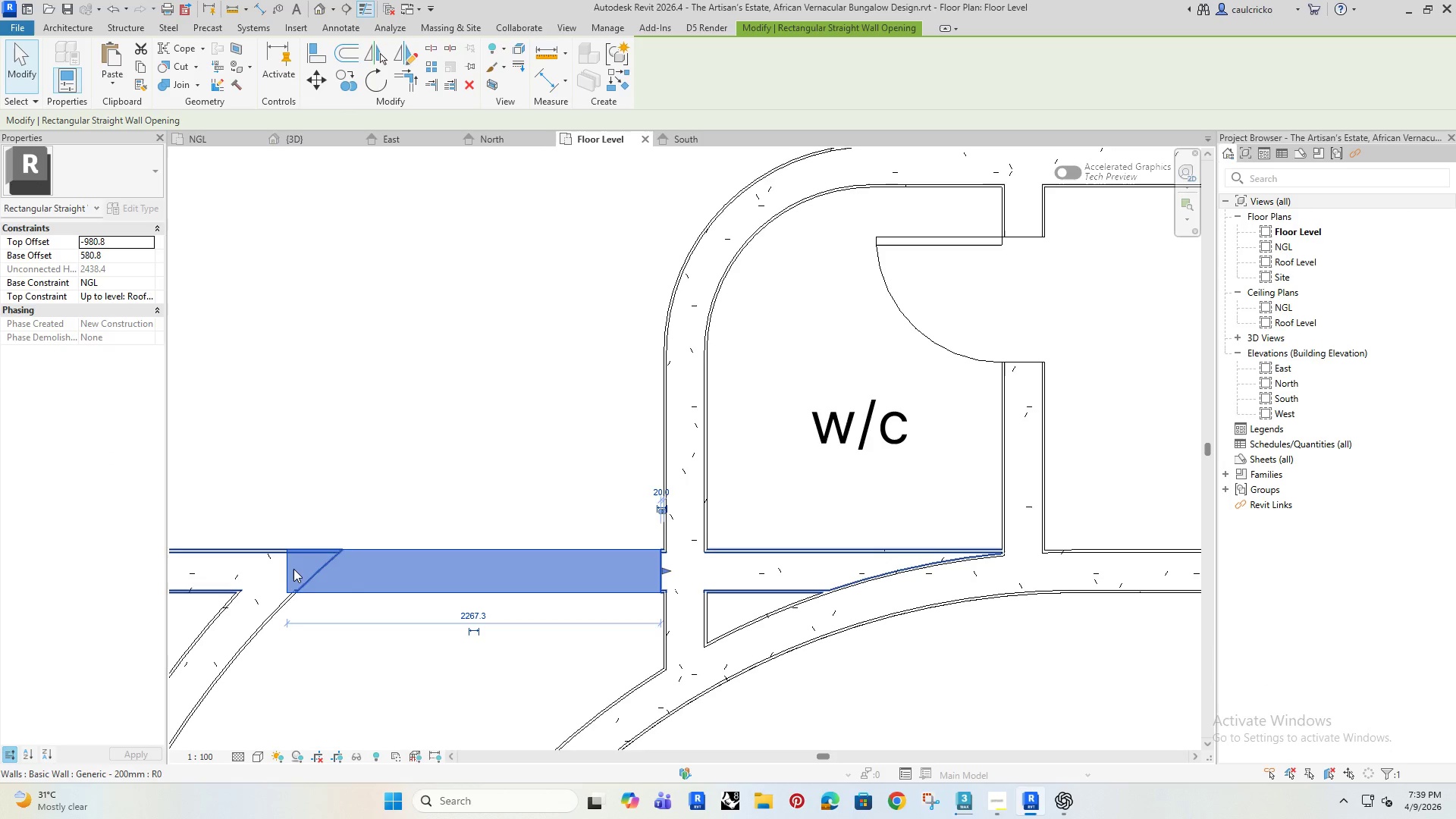 
key(Delete)
 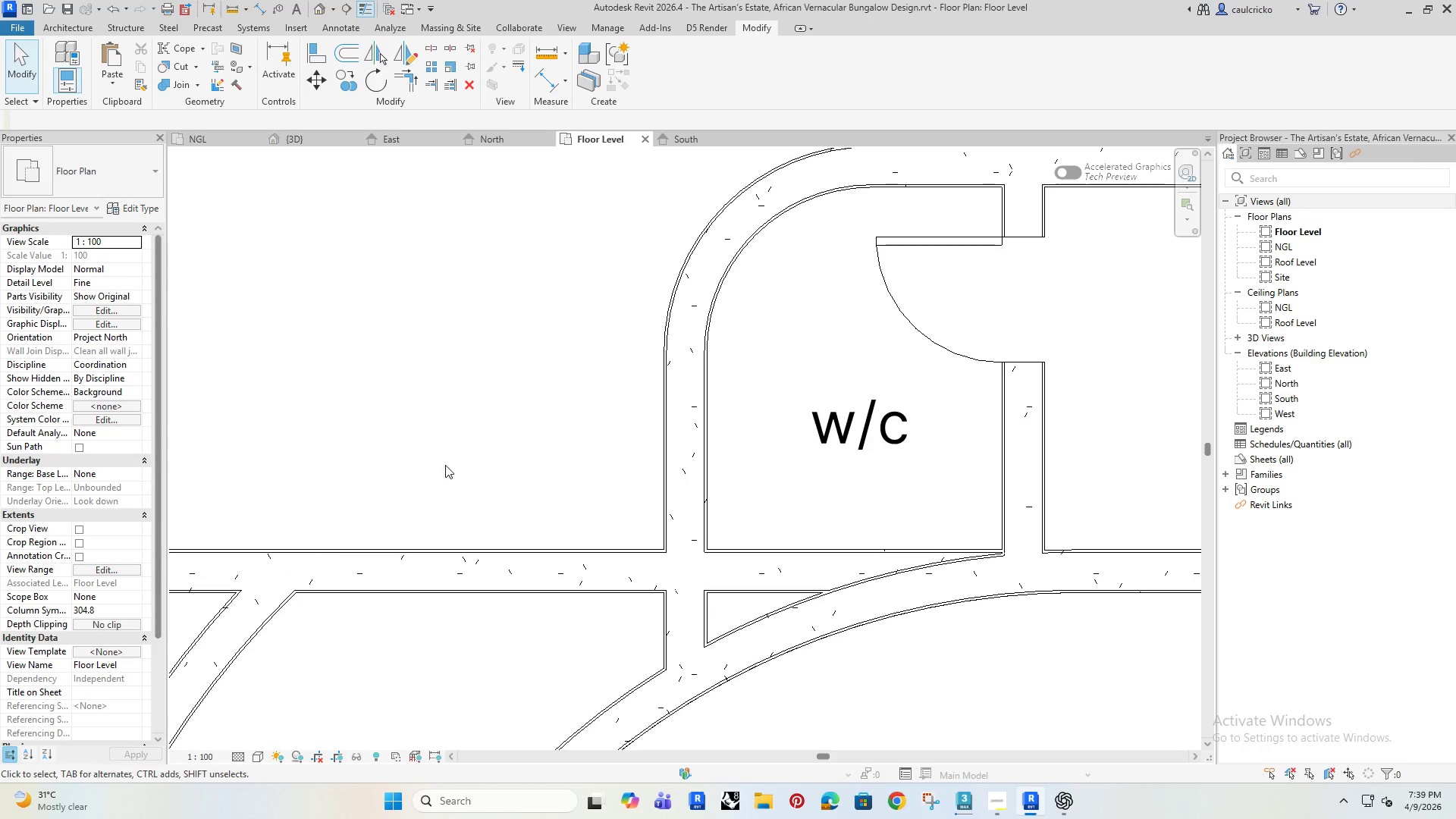 
double_click([482, 548])
 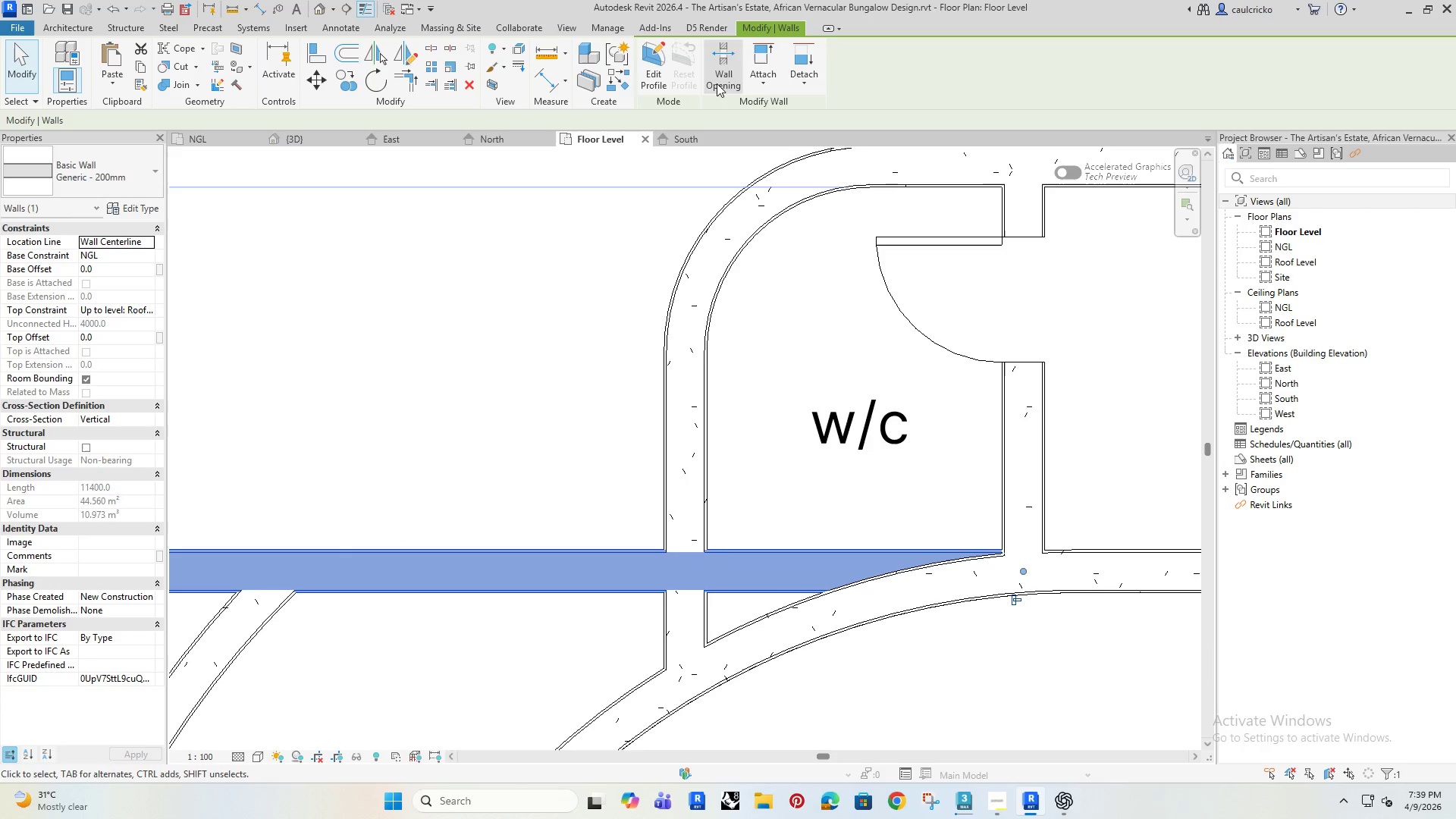 
left_click([718, 54])
 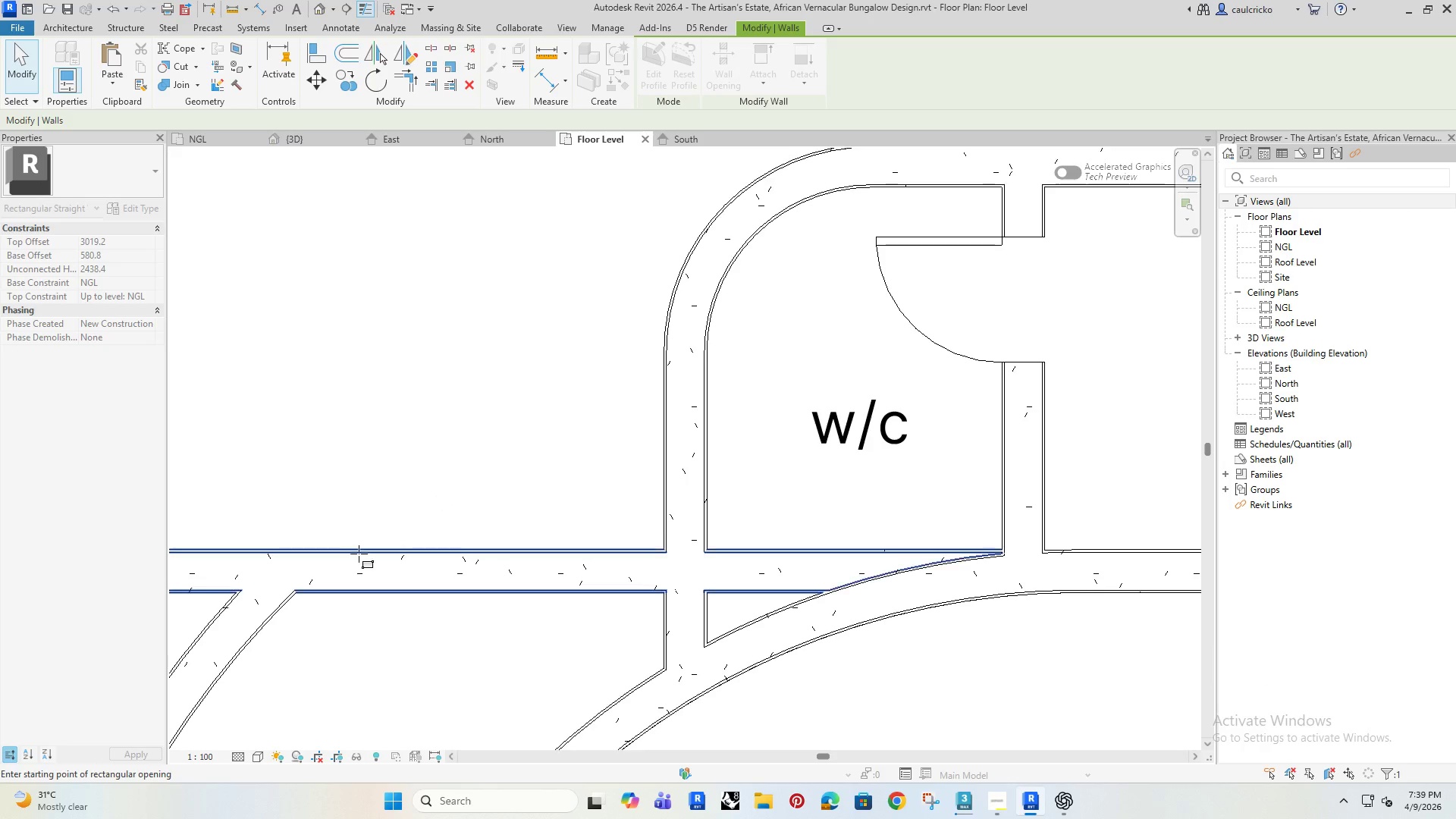 
left_click([359, 554])
 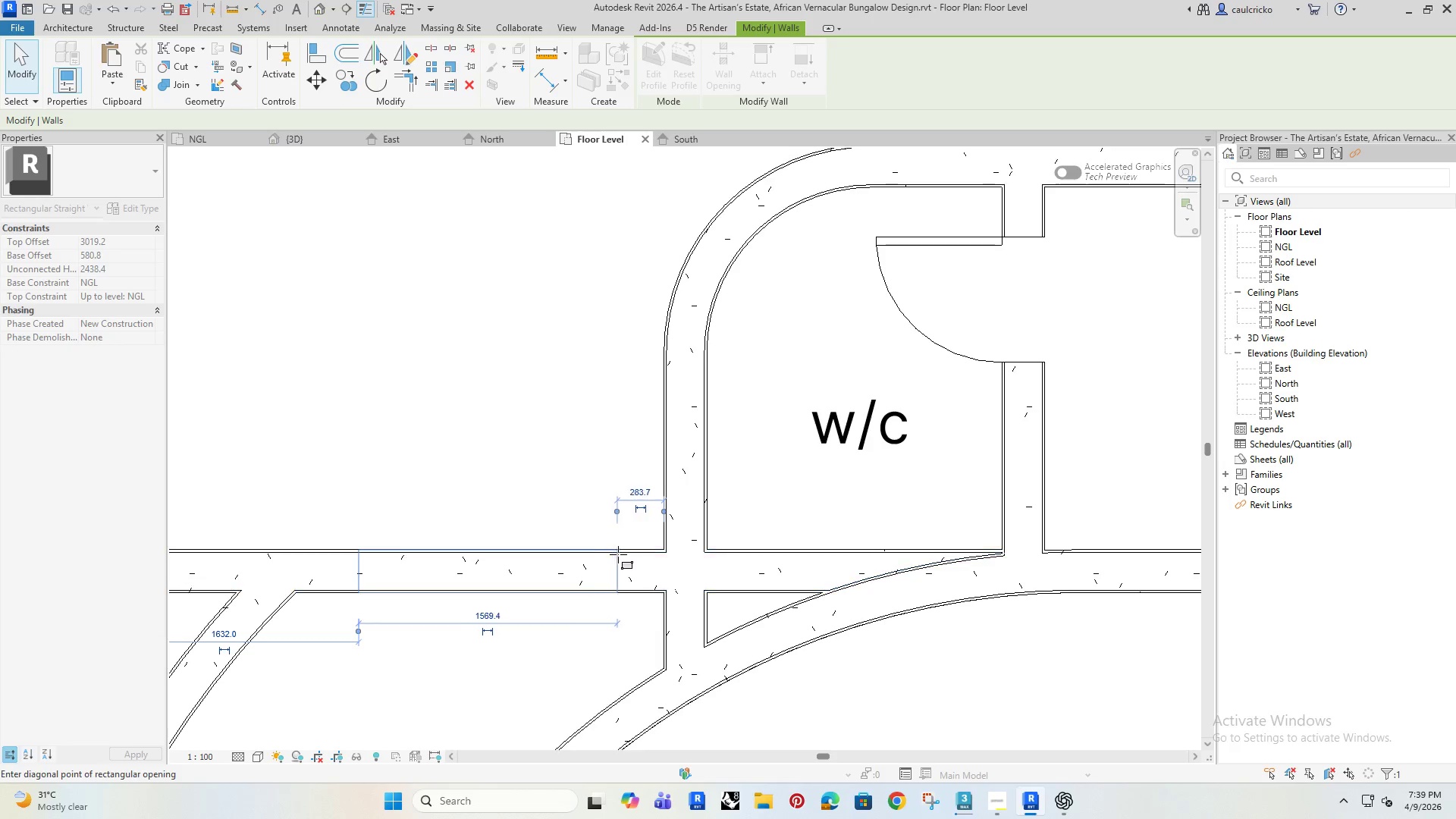 
left_click([624, 555])
 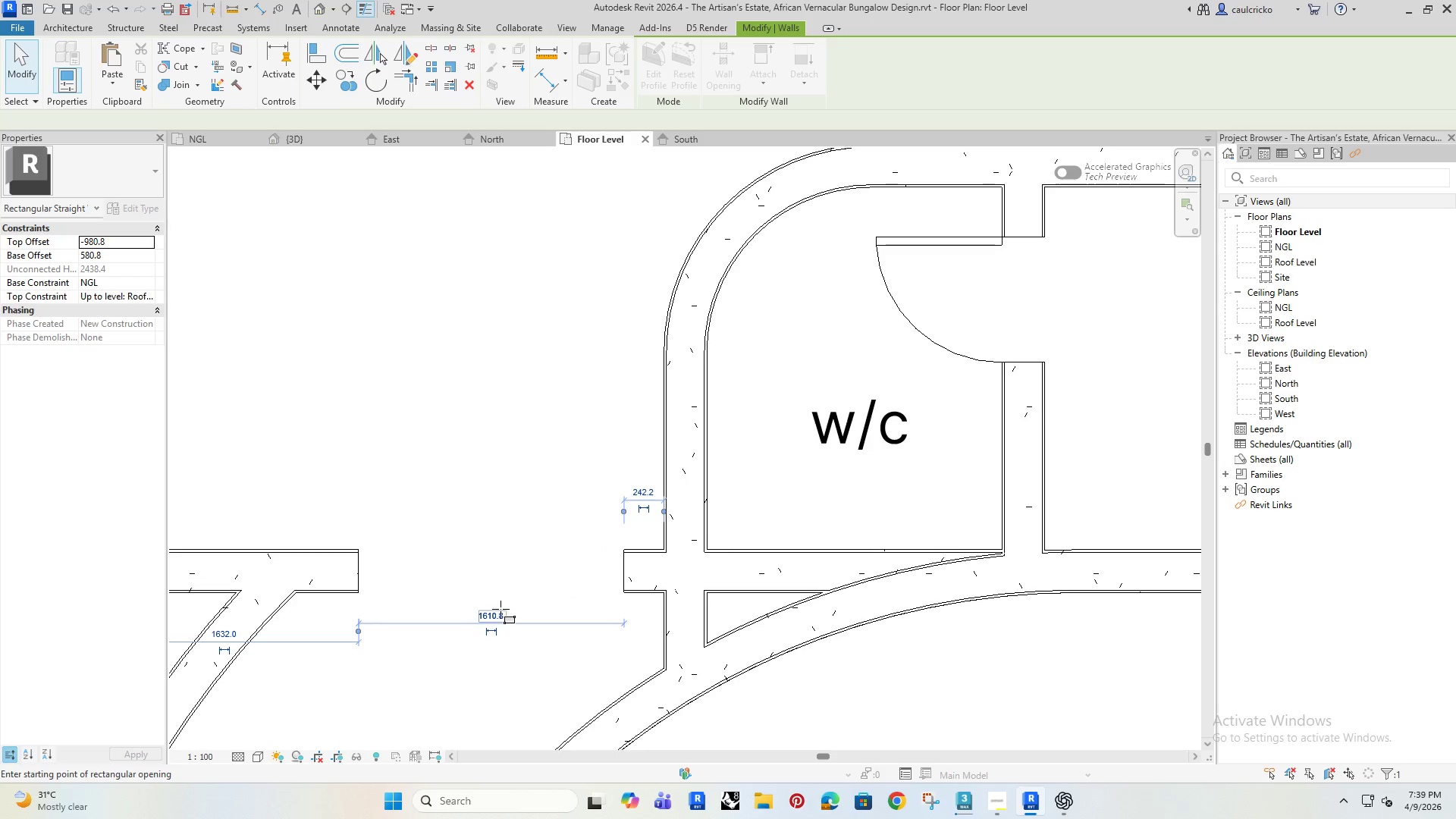 
key(Escape)
 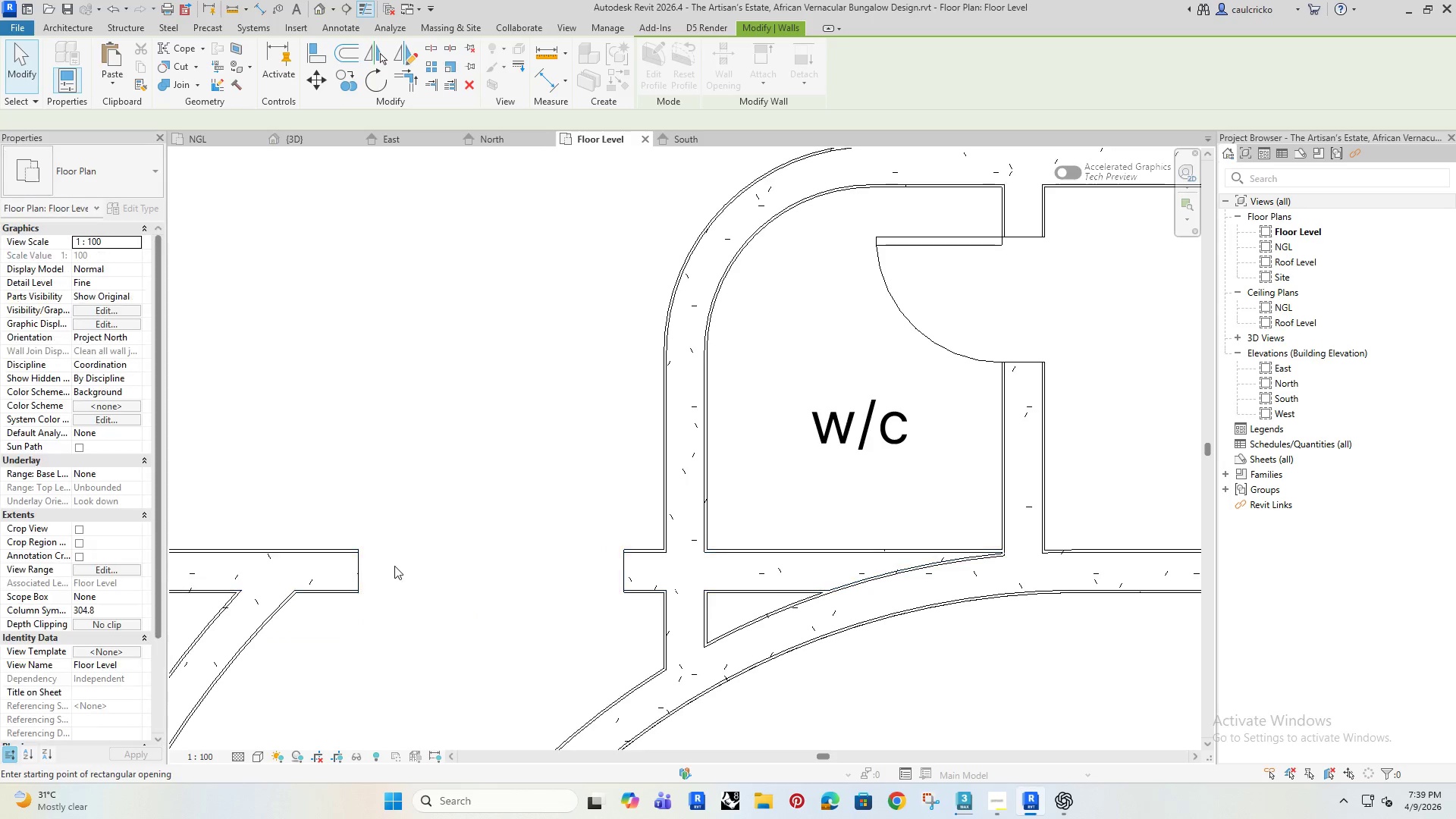 
key(Escape)
 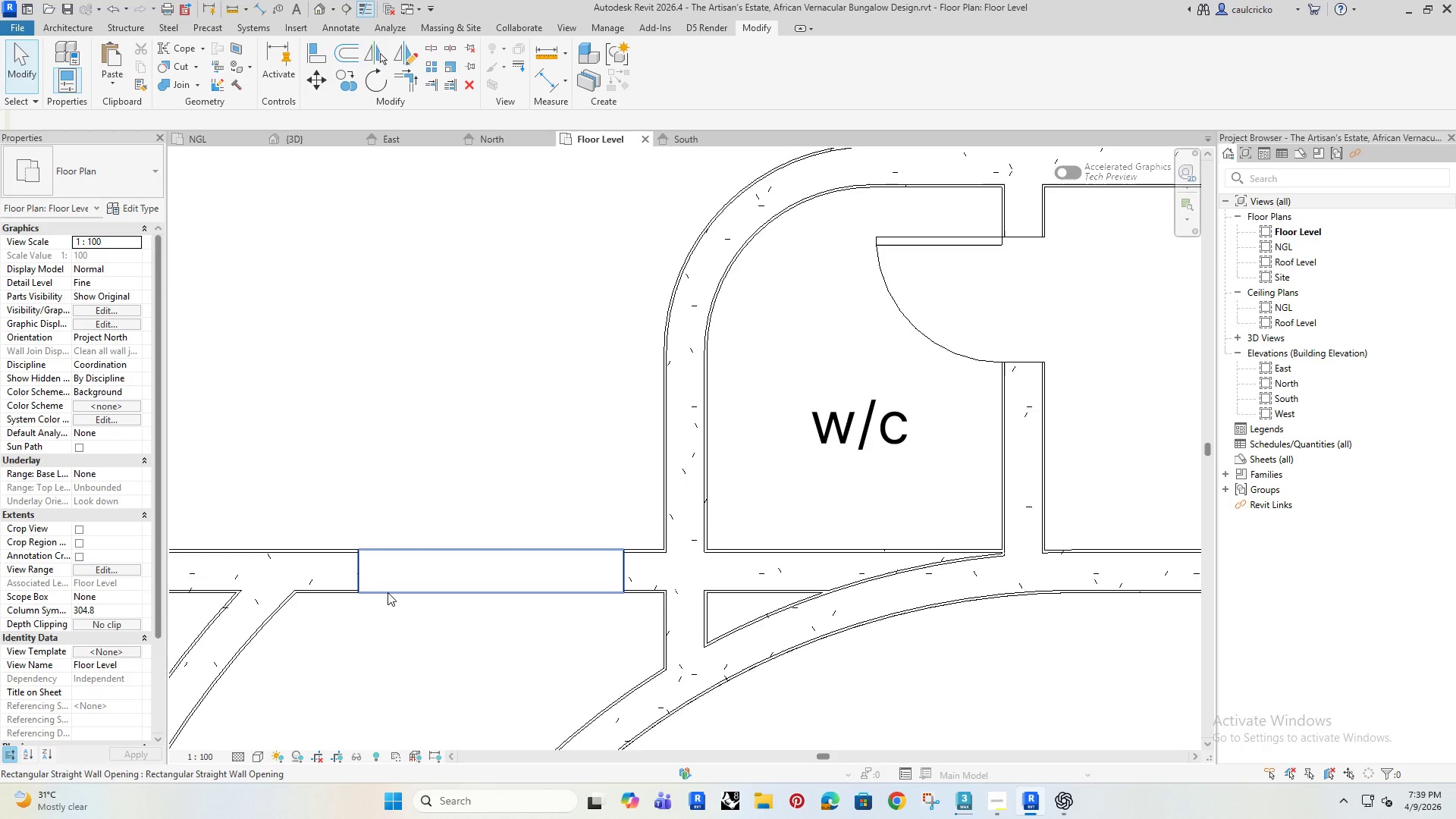 
left_click([388, 592])
 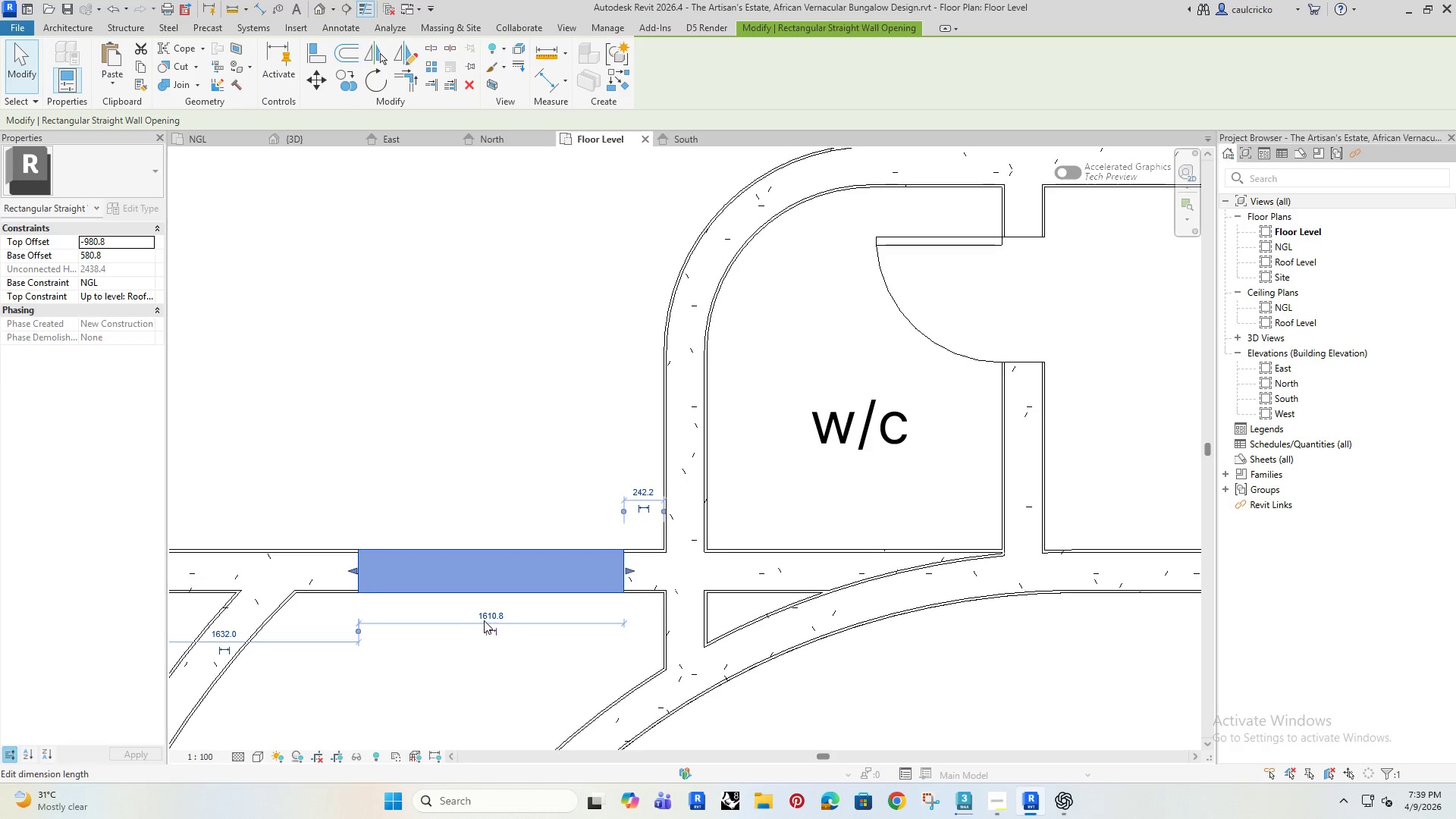 
left_click([484, 620])
 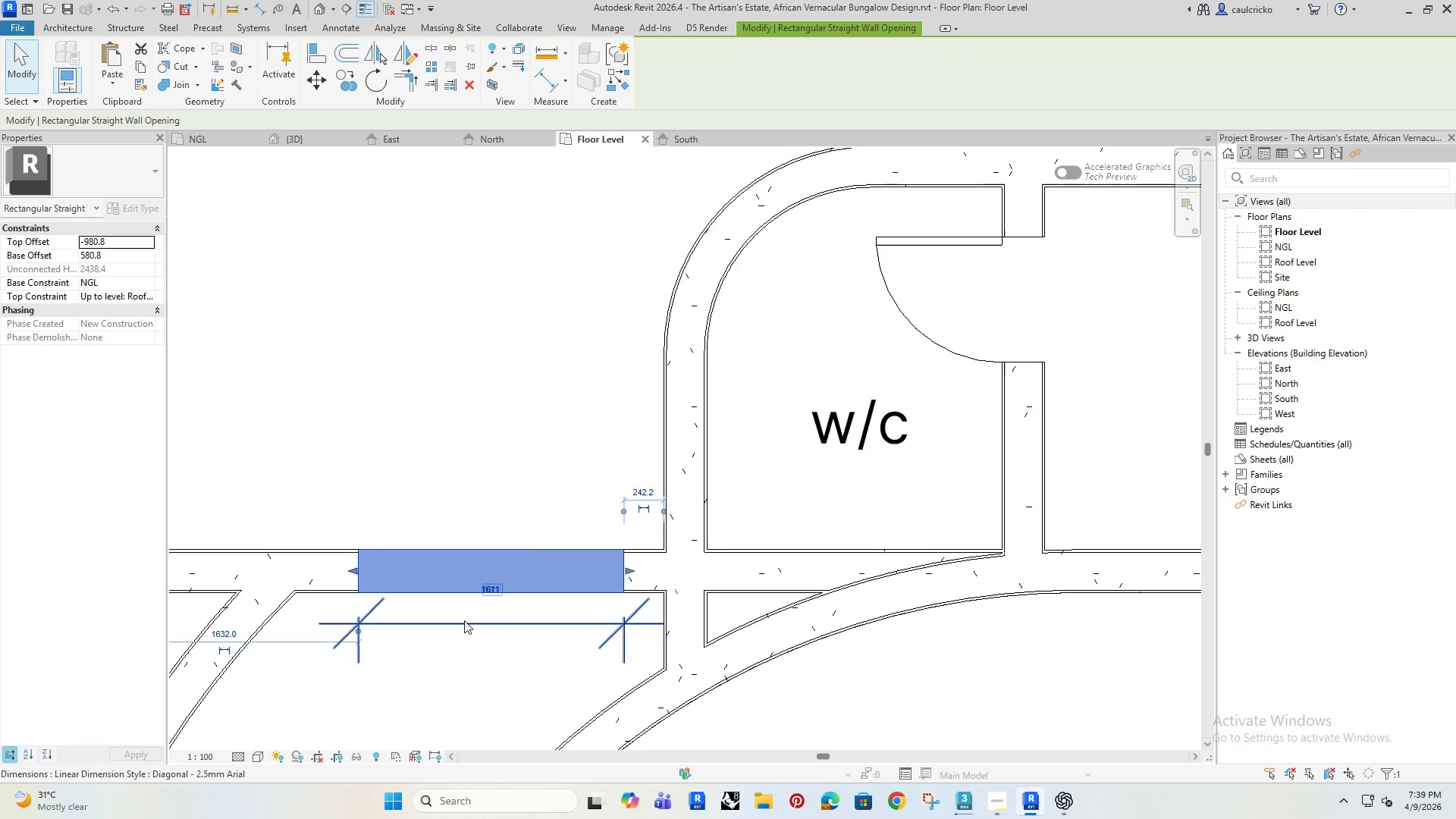 
left_click([464, 620])
 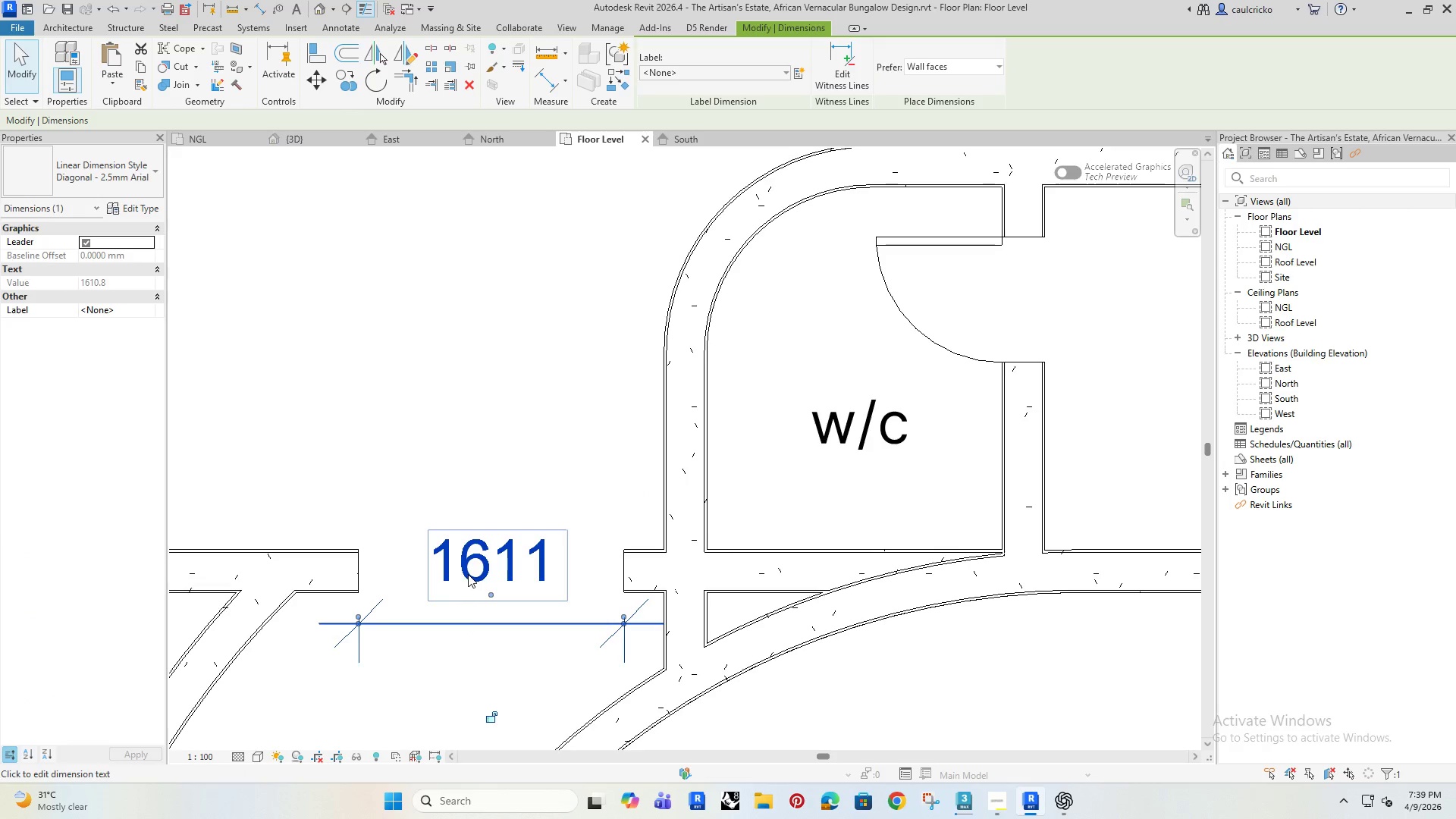 
left_click([469, 564])
 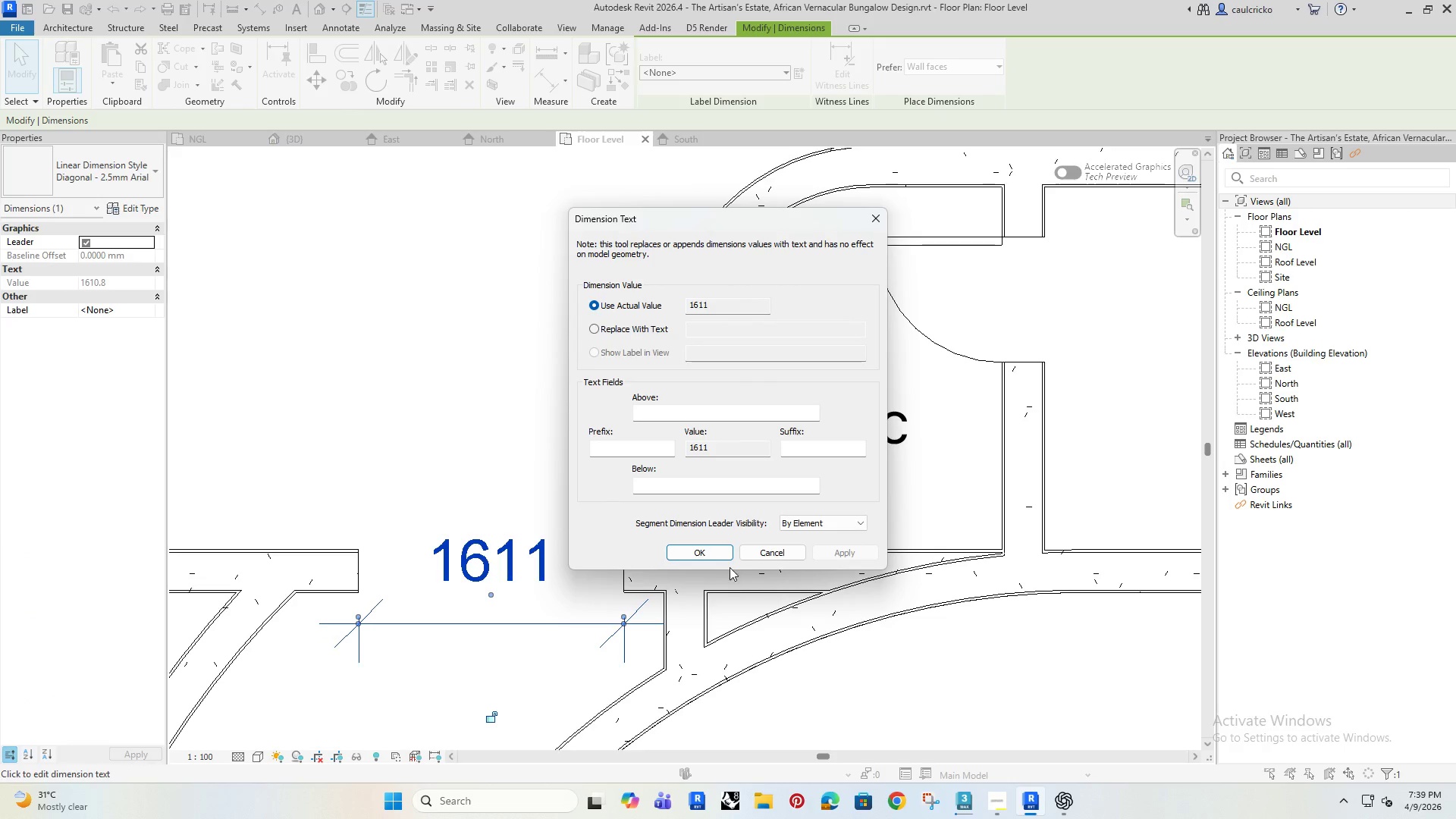 
left_click([762, 549])
 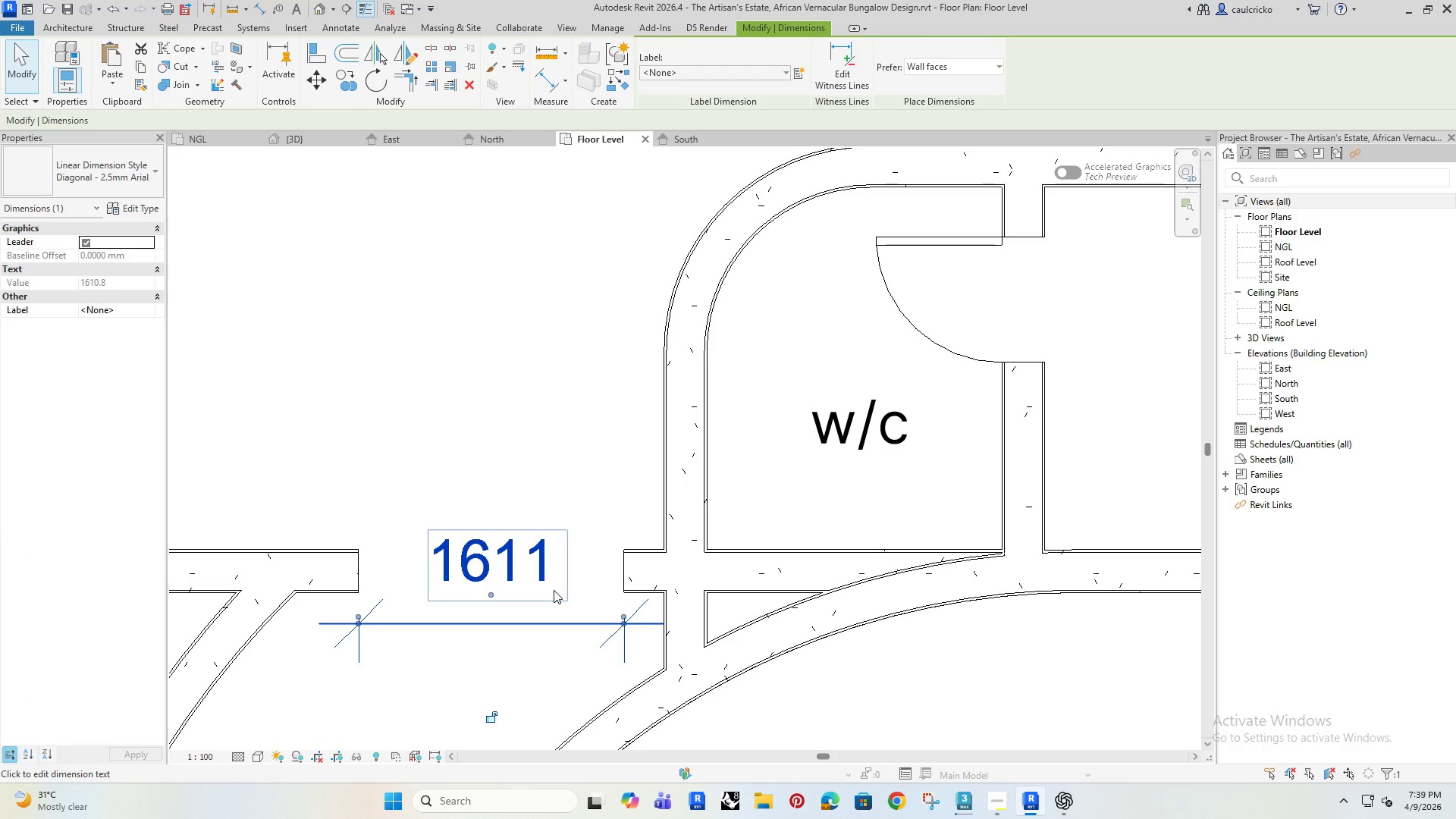 
key(Delete)
 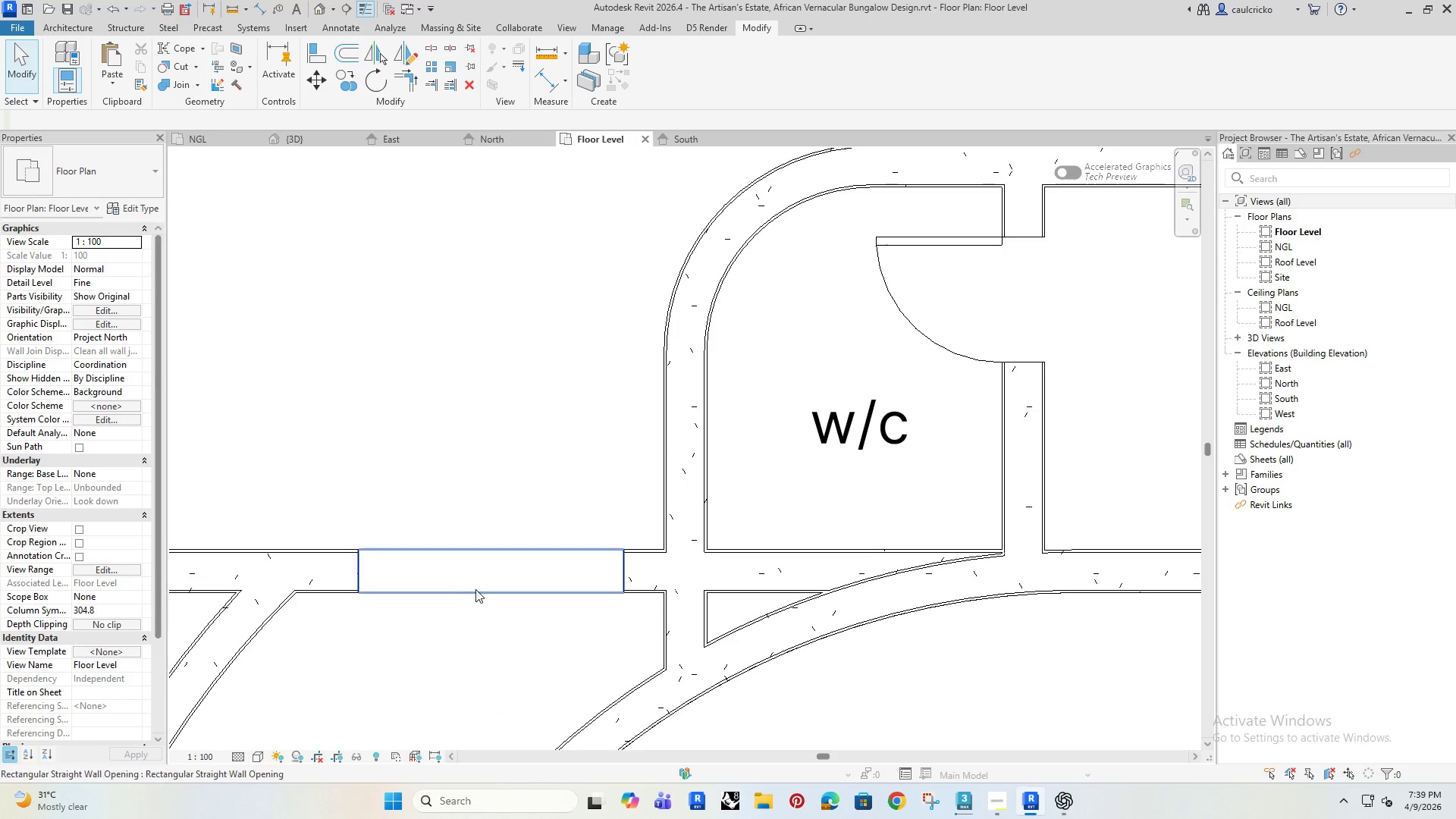 
left_click([478, 593])
 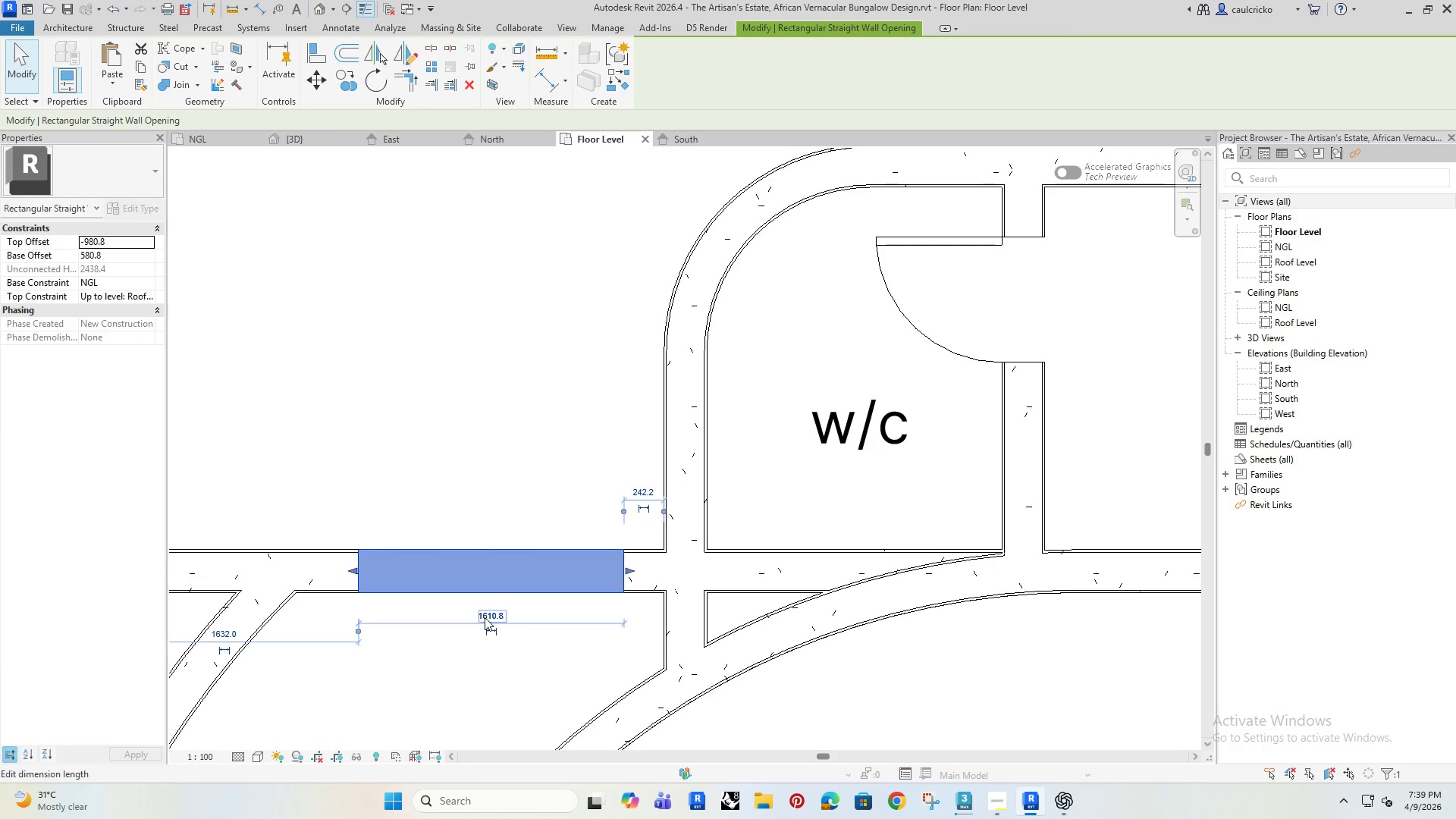 
left_click([485, 617])
 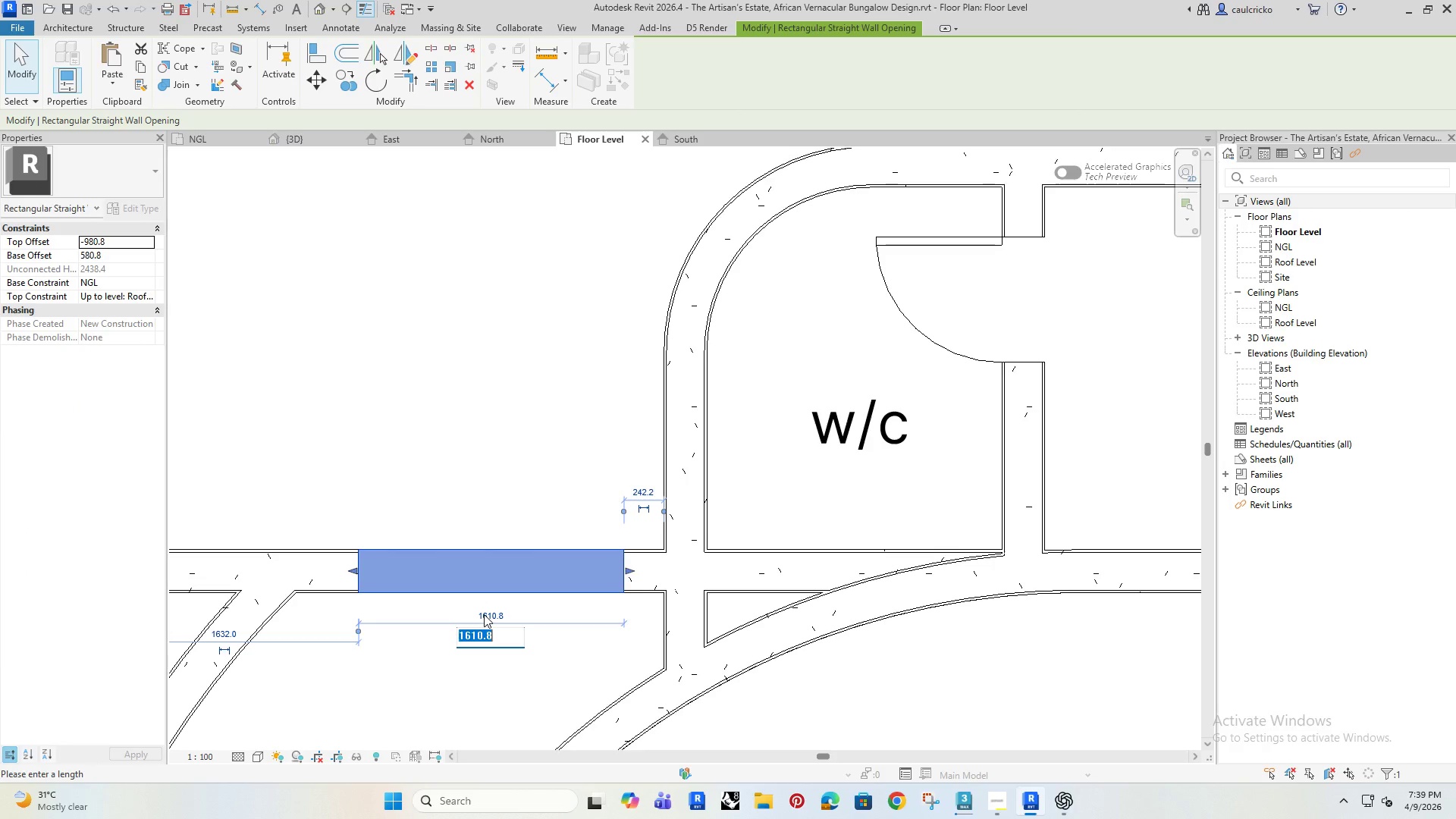 
type(180)
 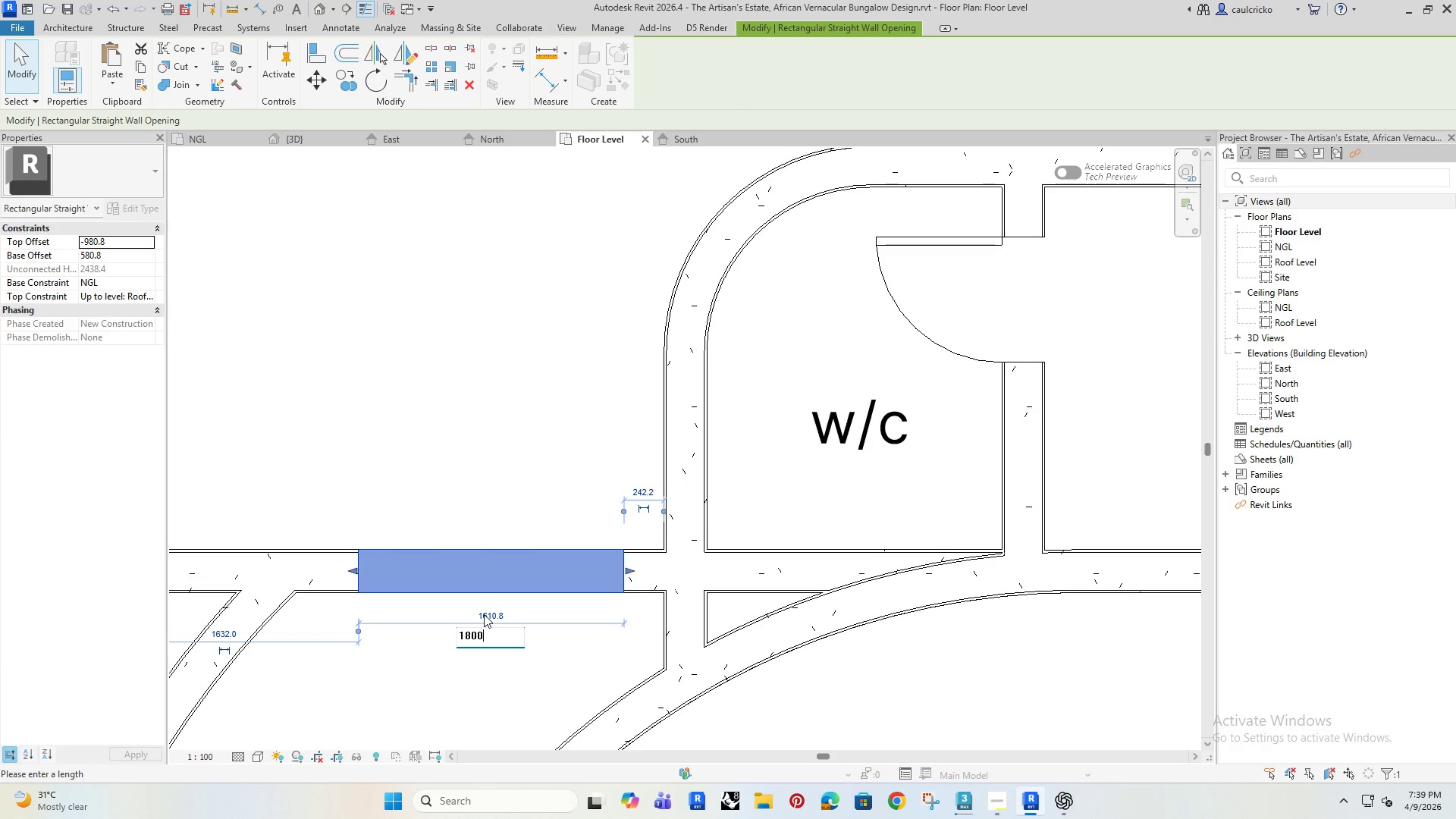 
key(Enter)
 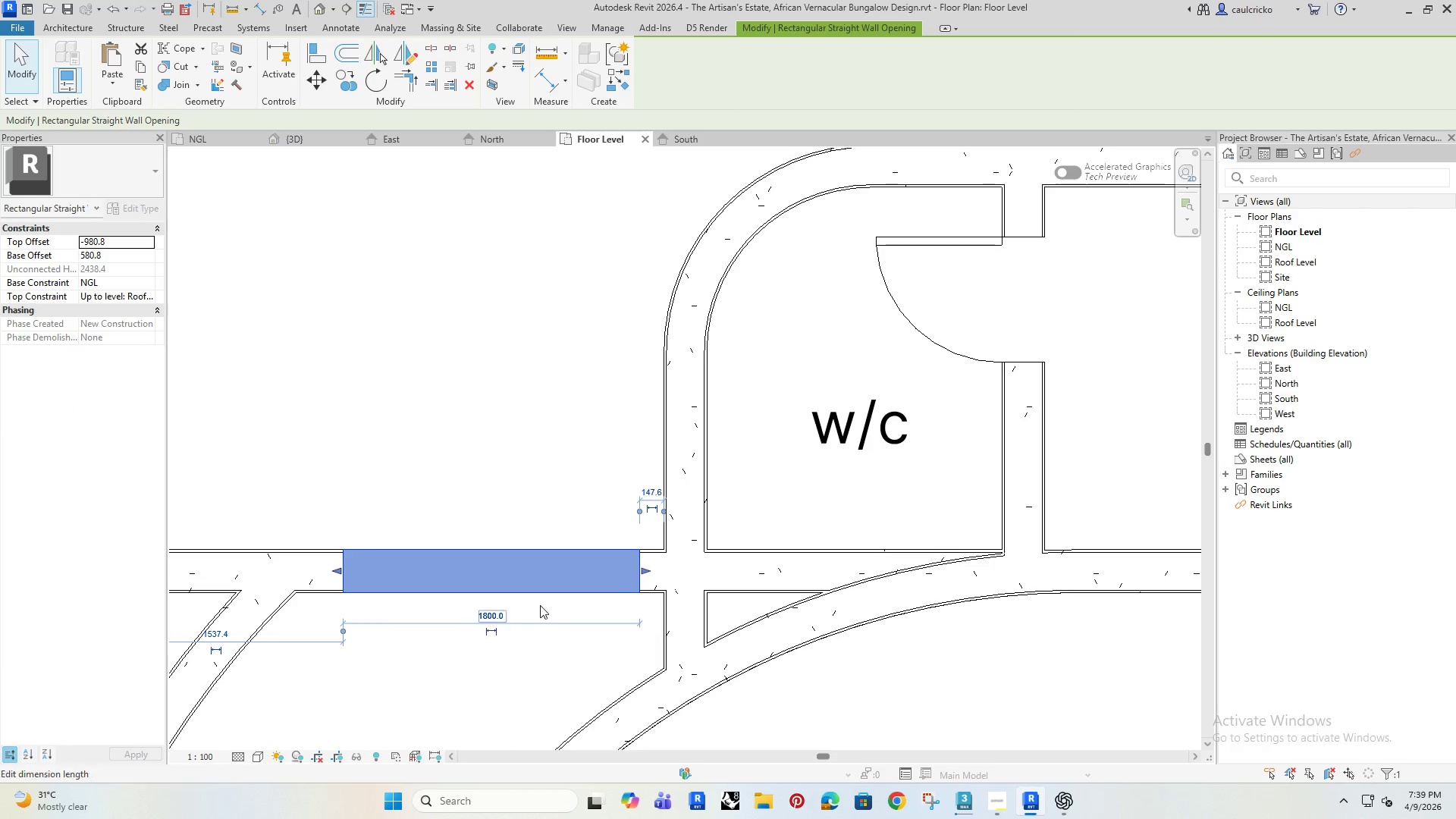 
scroll: coordinate [571, 607], scroll_direction: down, amount: 15.0
 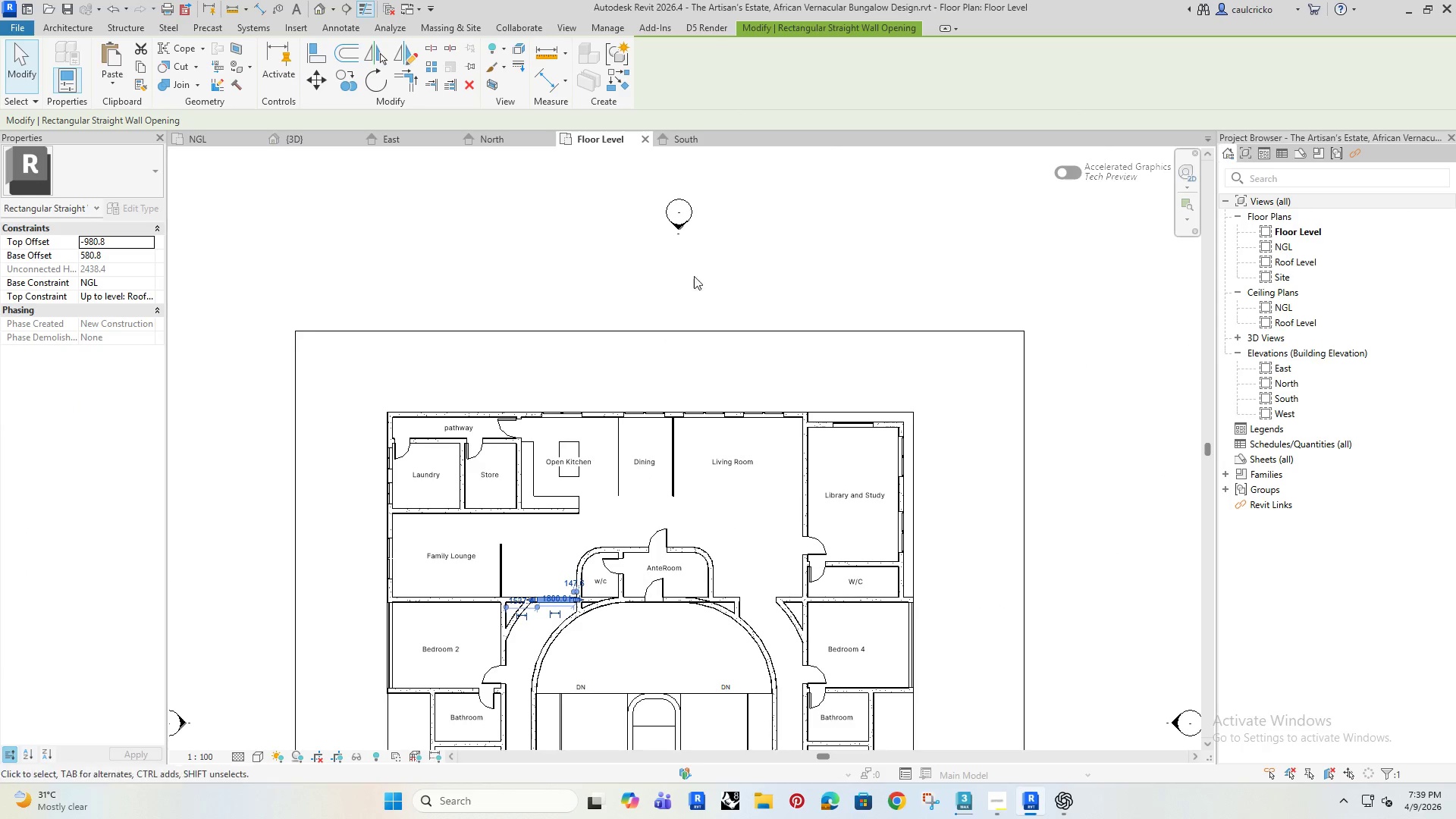 
left_click([755, 268])
 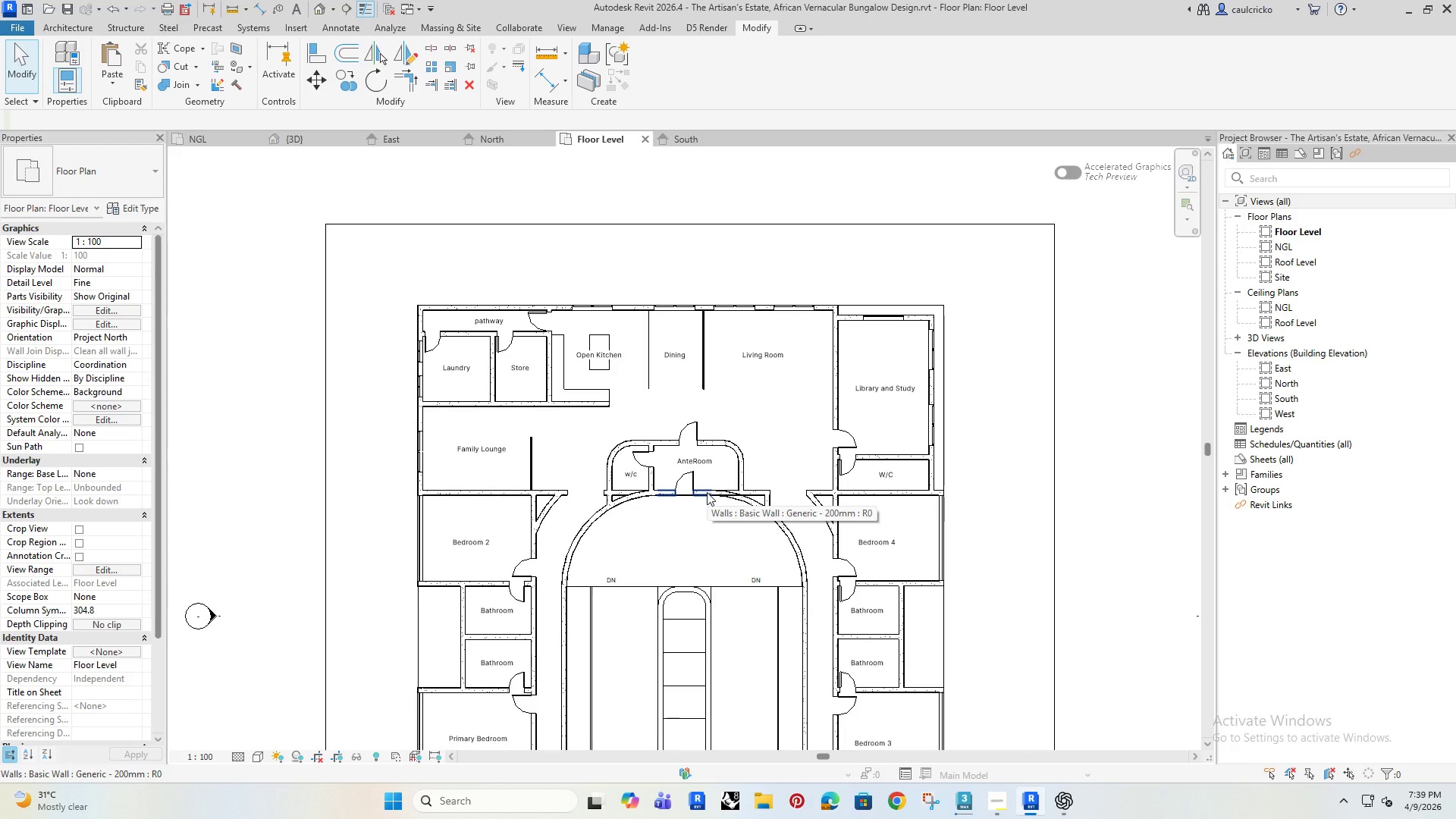 
wait(8.92)
 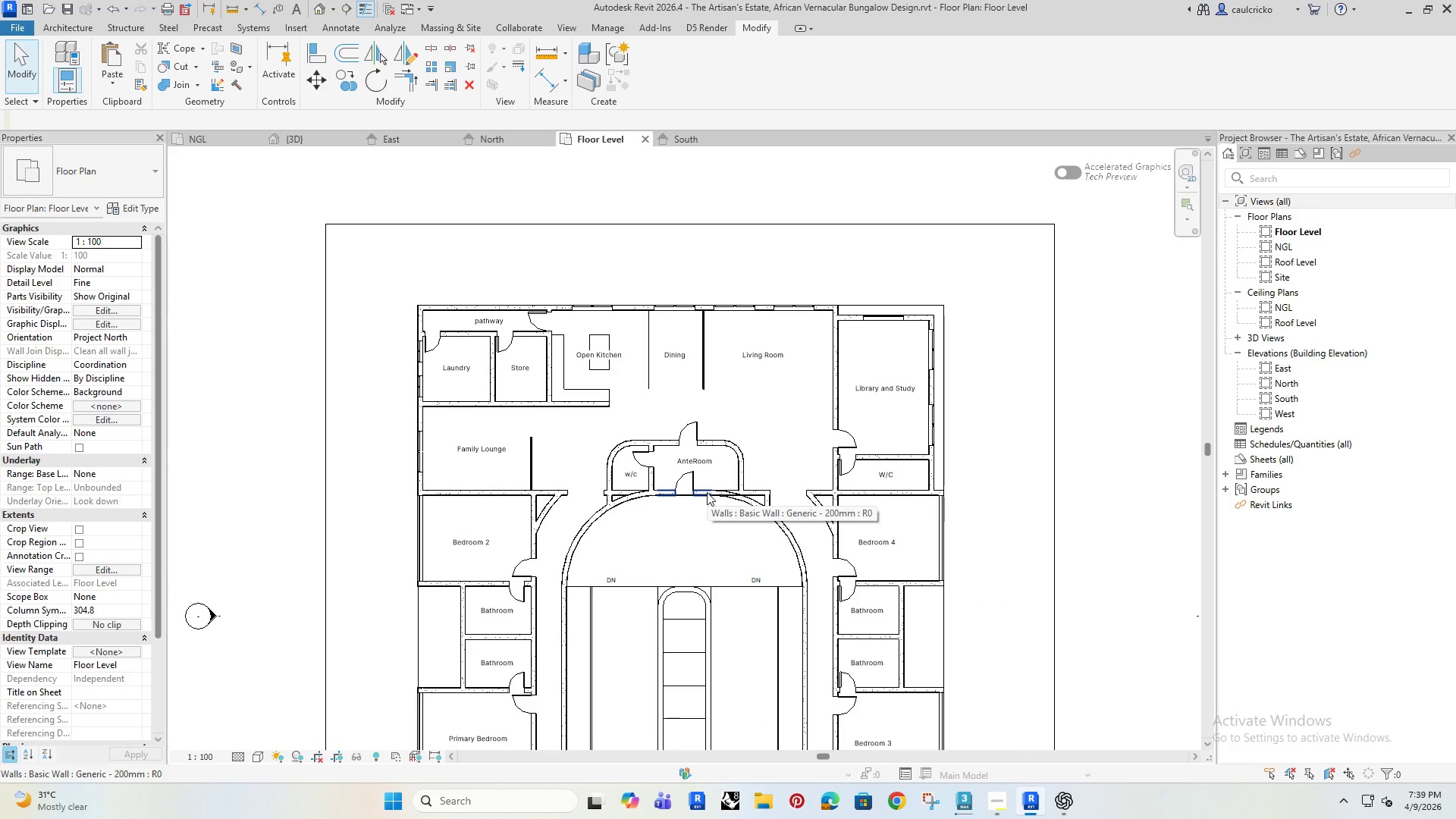 
scroll: coordinate [753, 439], scroll_direction: up, amount: 4.0
 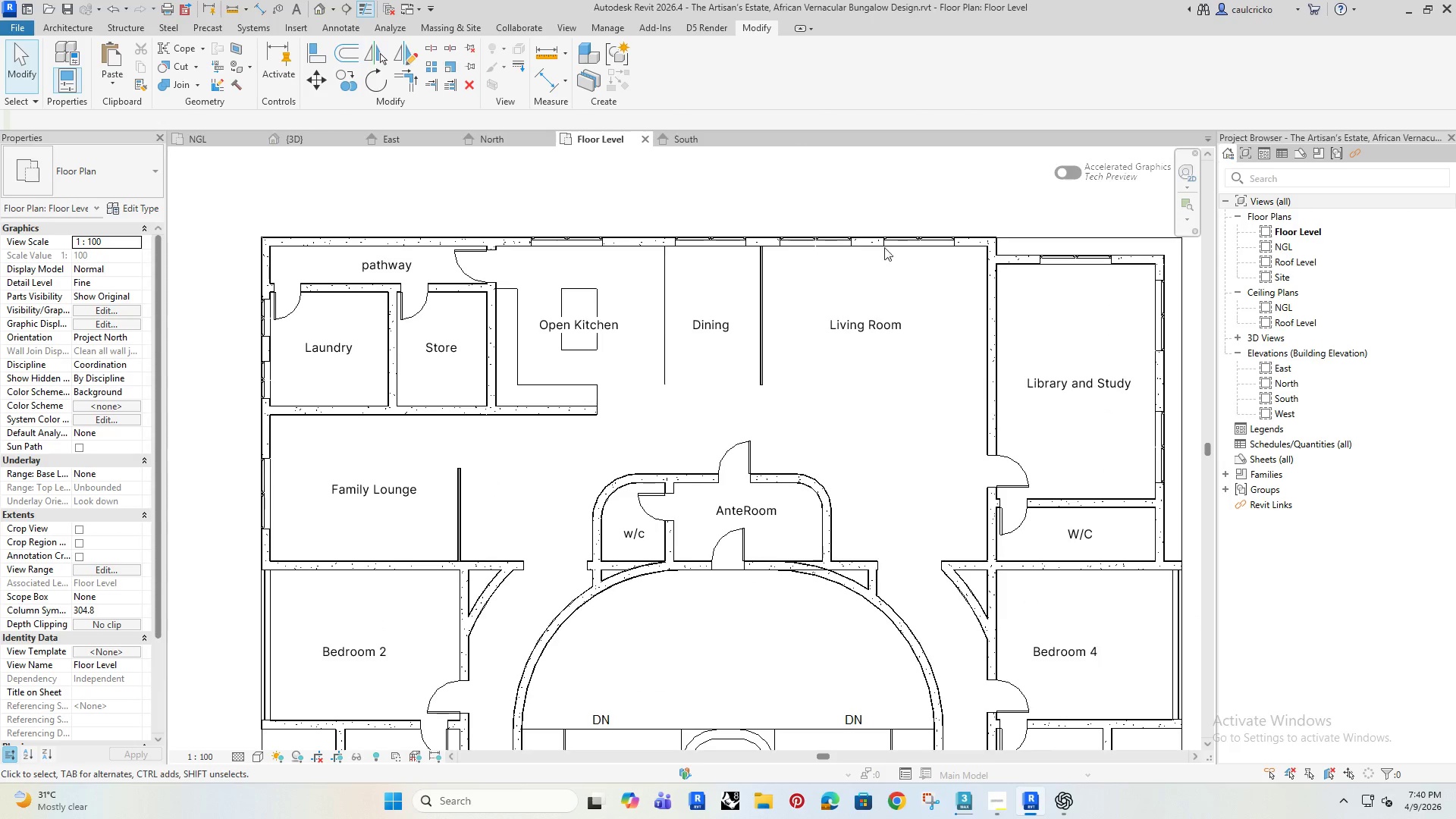 
scroll: coordinate [857, 391], scroll_direction: down, amount: 2.0
 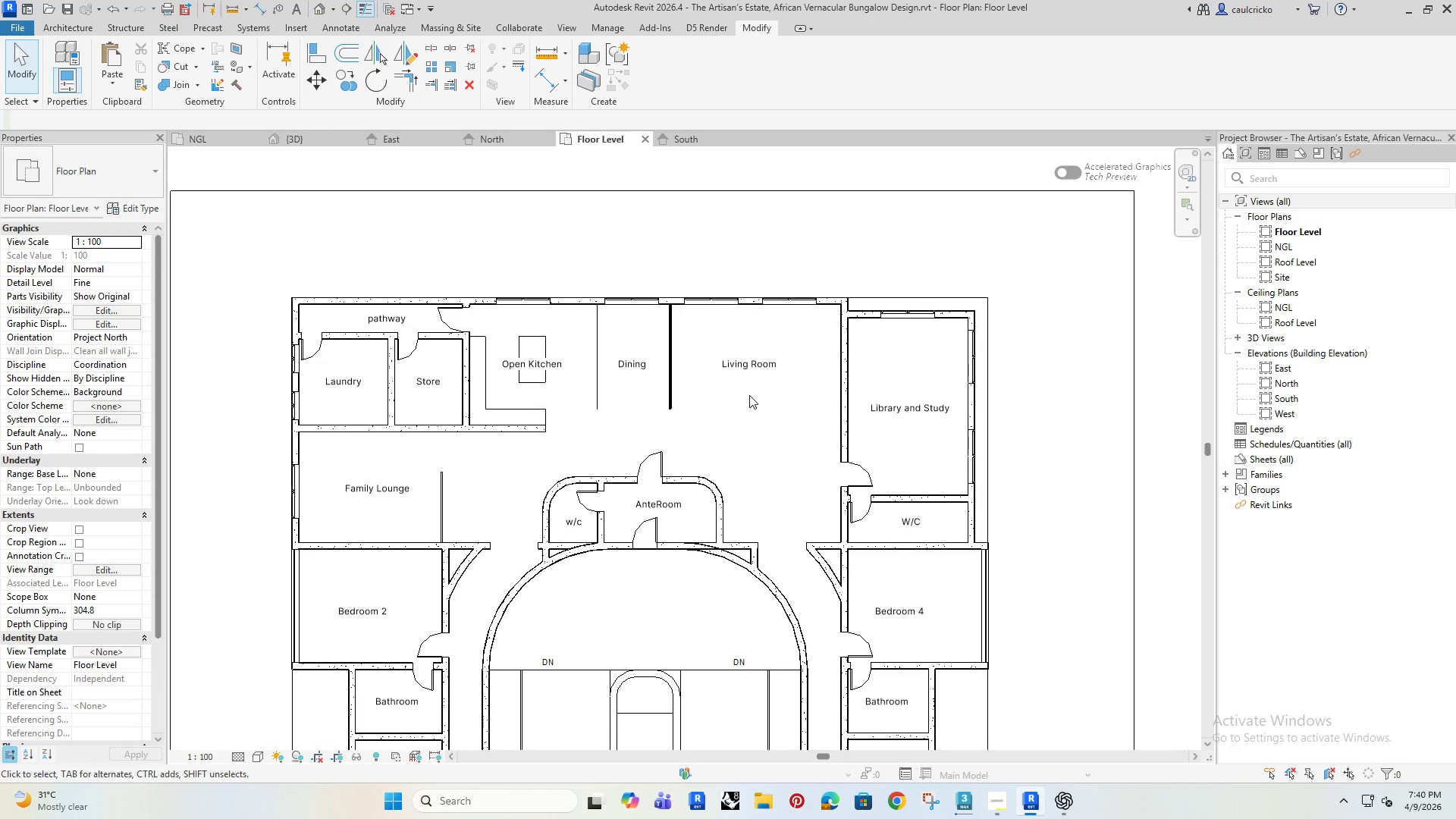 
wait(12.45)
 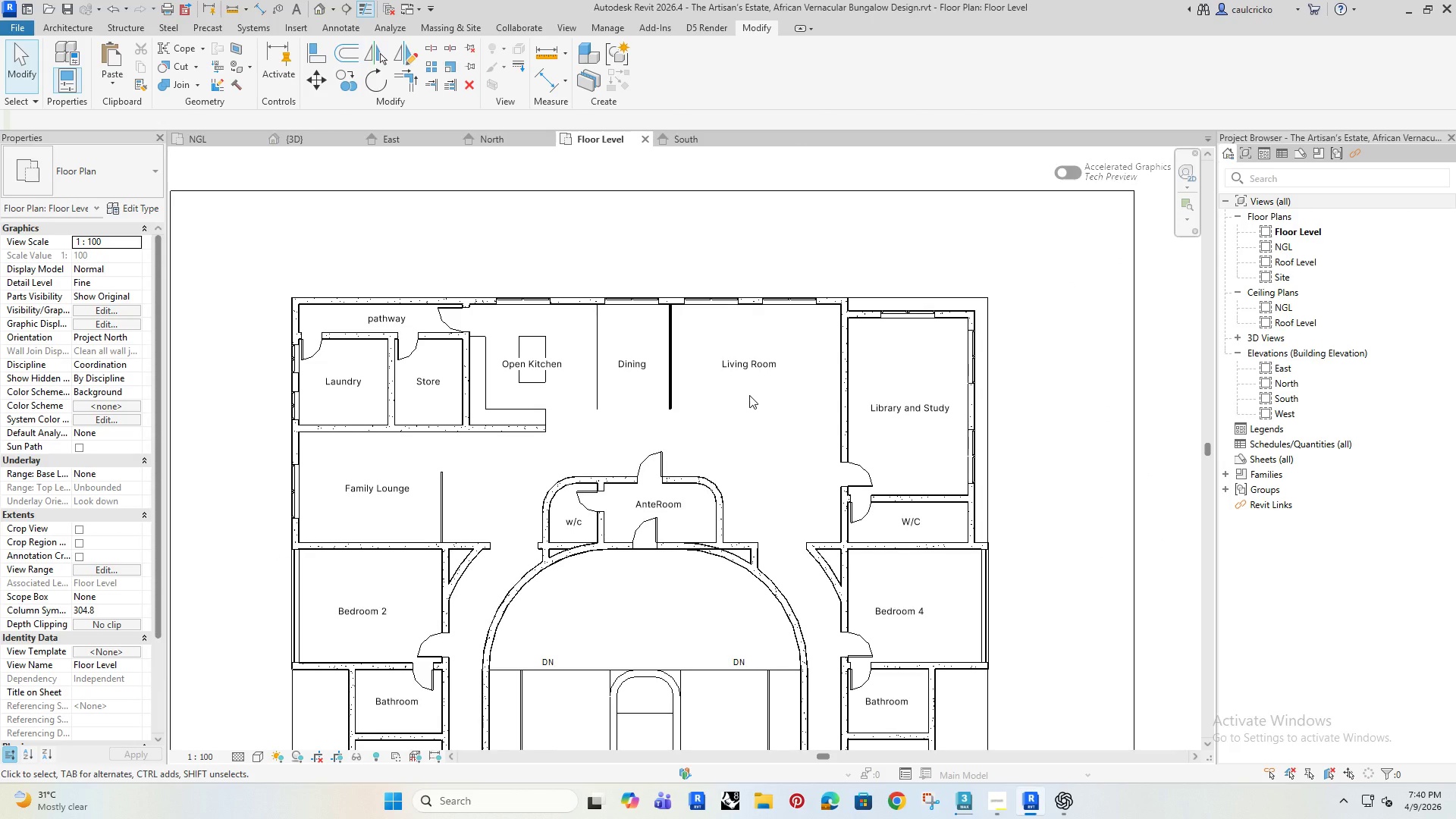 
scroll: coordinate [657, 376], scroll_direction: down, amount: 5.0
 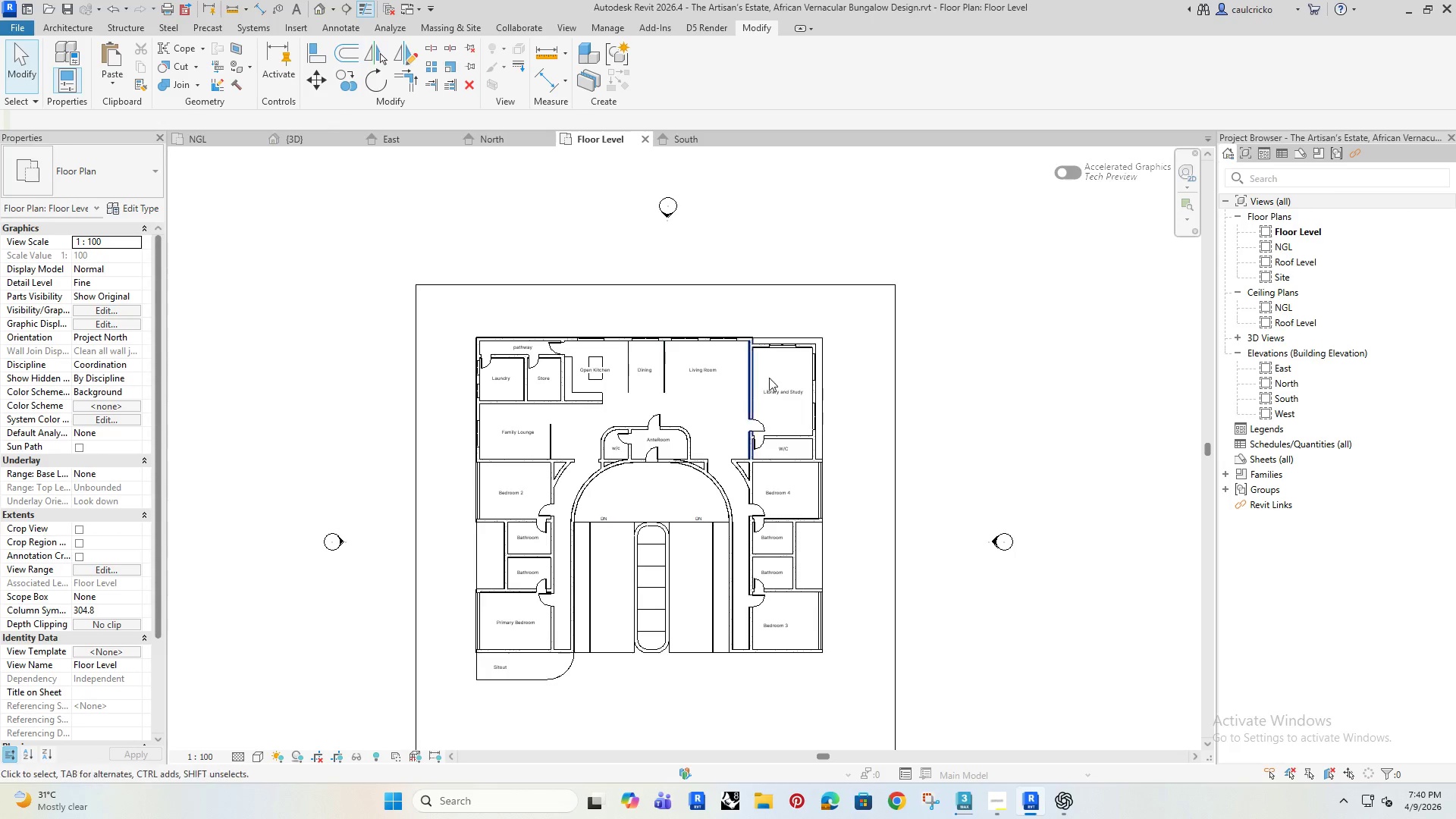 
scroll: coordinate [775, 362], scroll_direction: up, amount: 8.0
 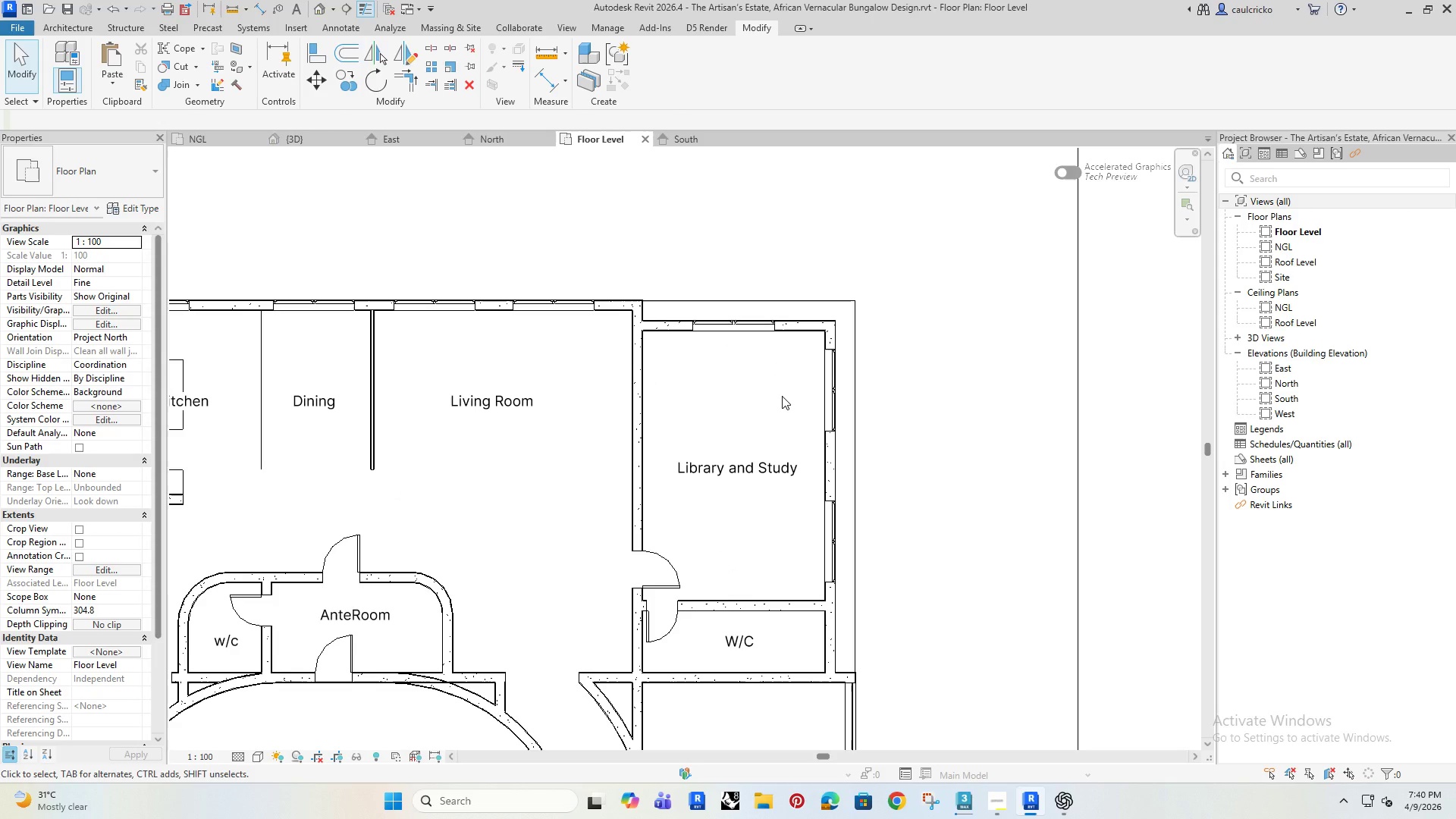 
type(AL)
 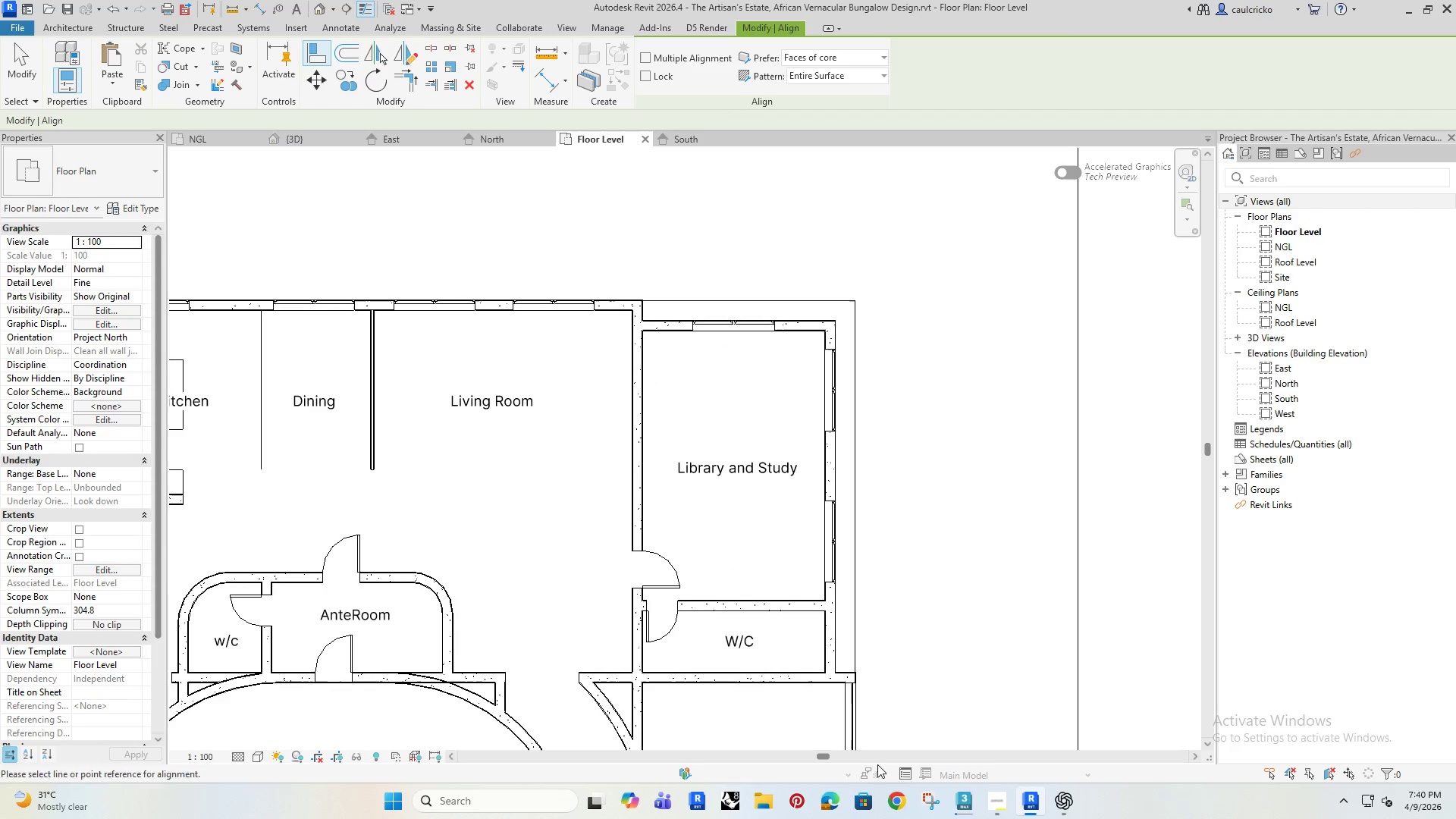 
scroll: coordinate [848, 664], scroll_direction: up, amount: 9.0
 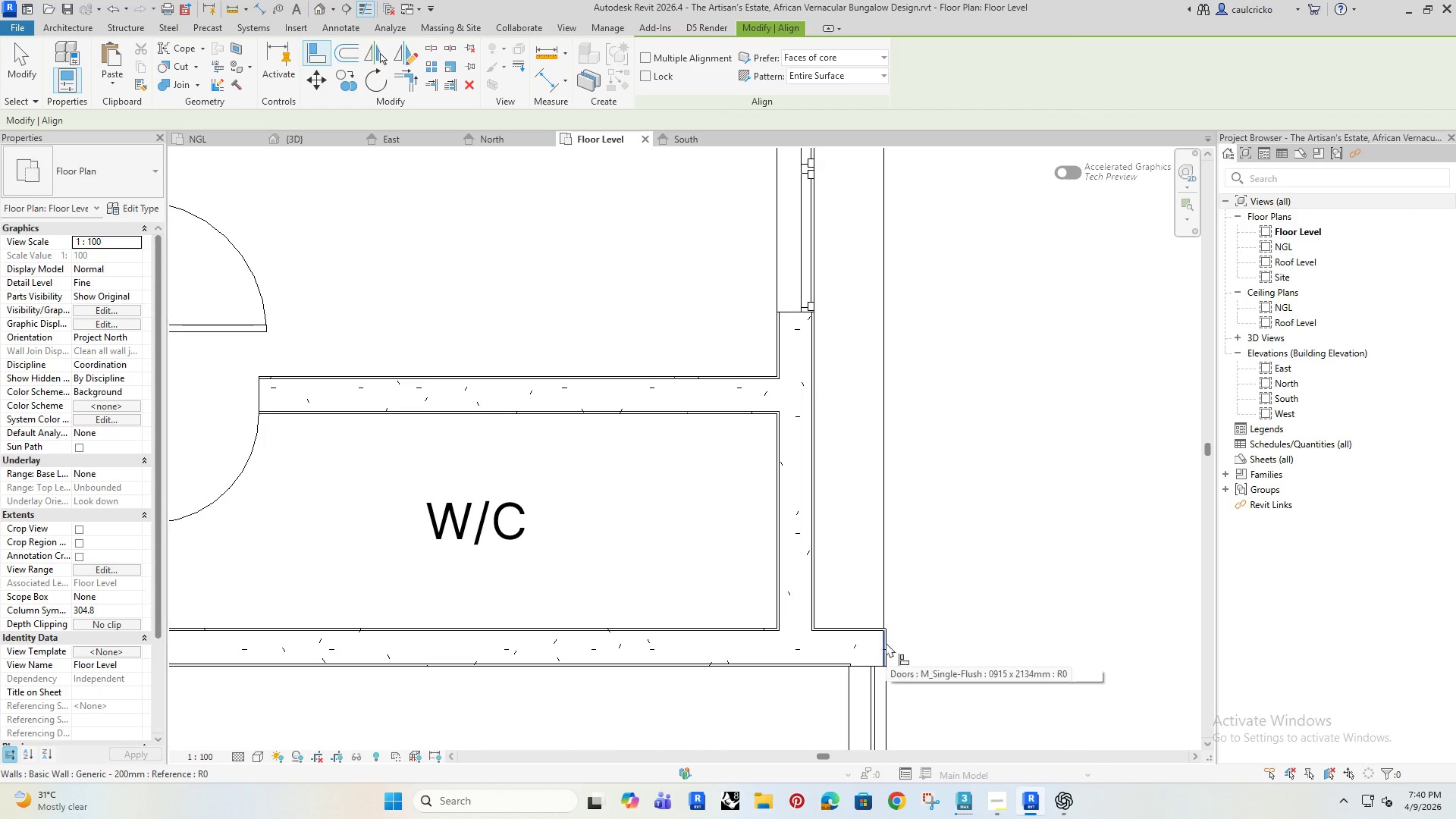 
left_click([886, 642])
 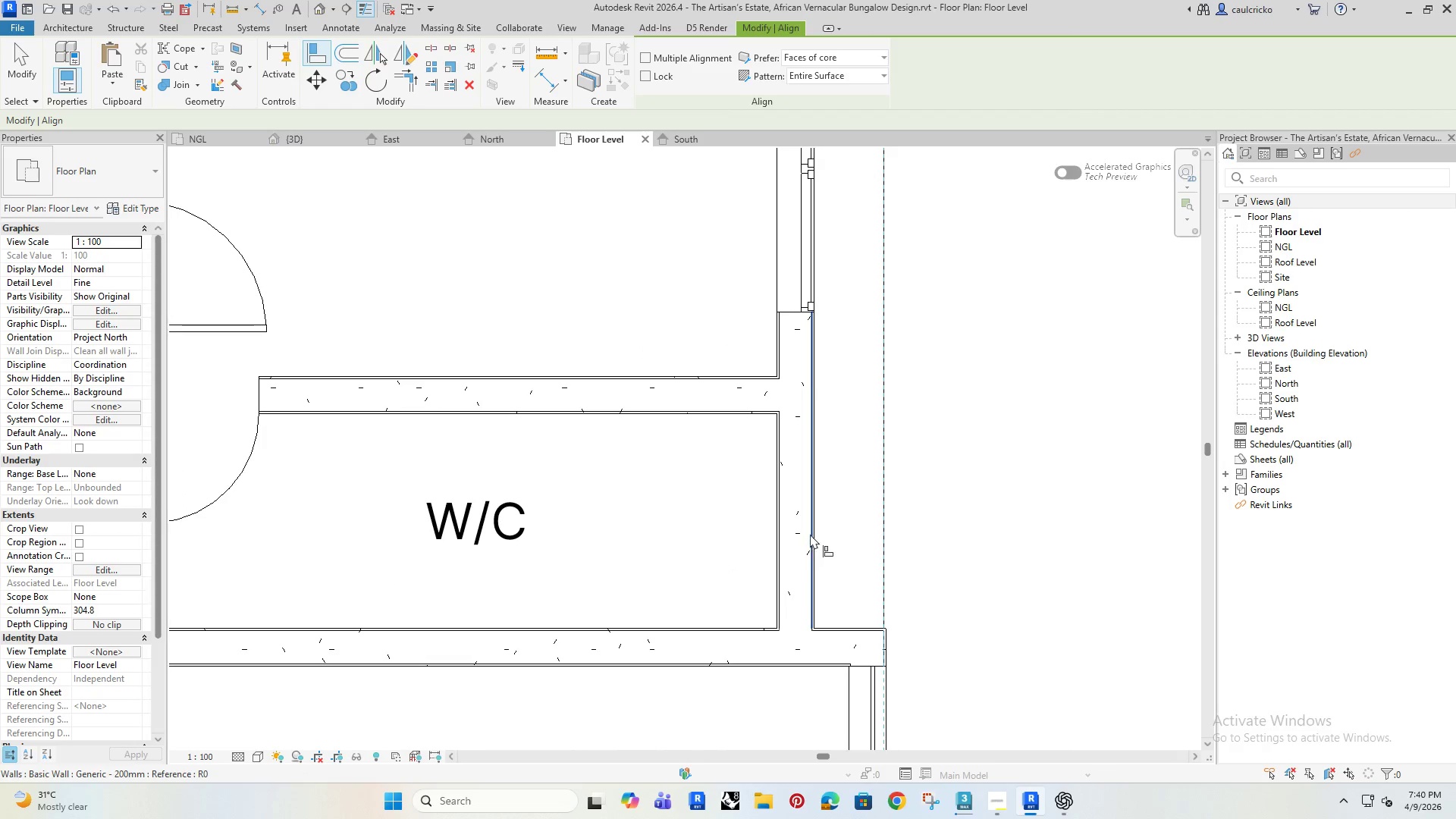 
left_click([810, 534])
 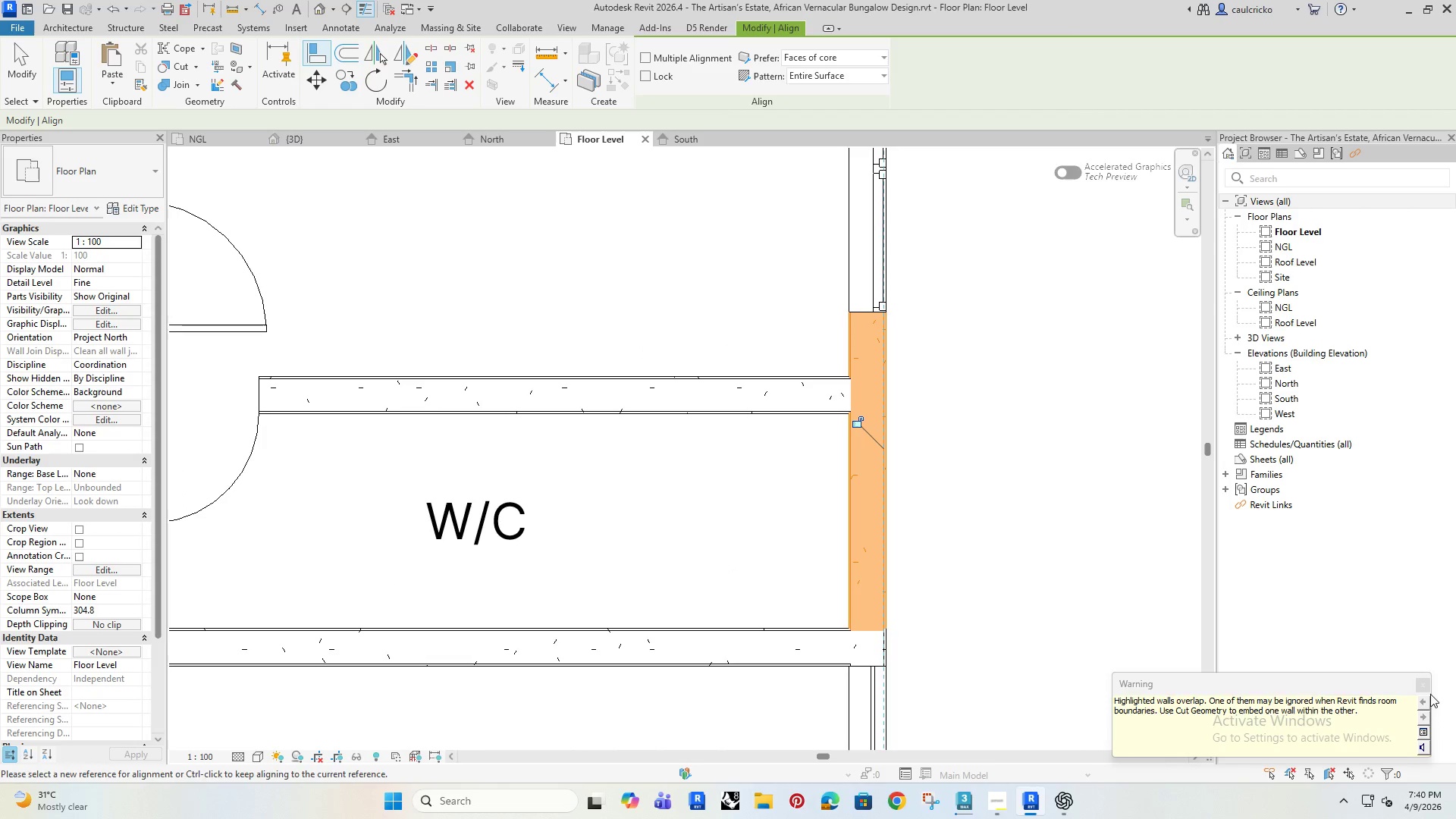 
left_click([1426, 681])
 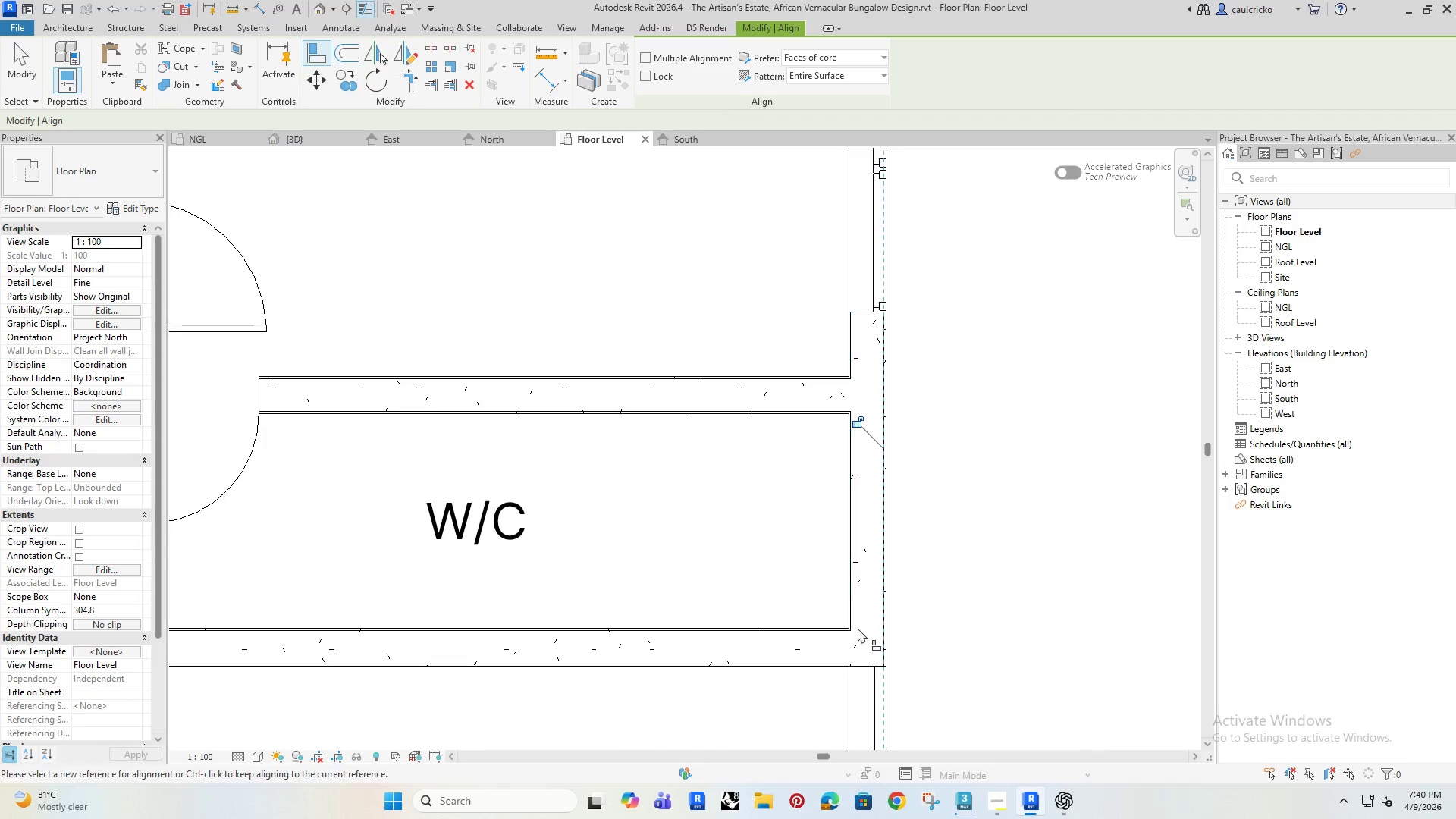 
scroll: coordinate [811, 574], scroll_direction: down, amount: 10.0
 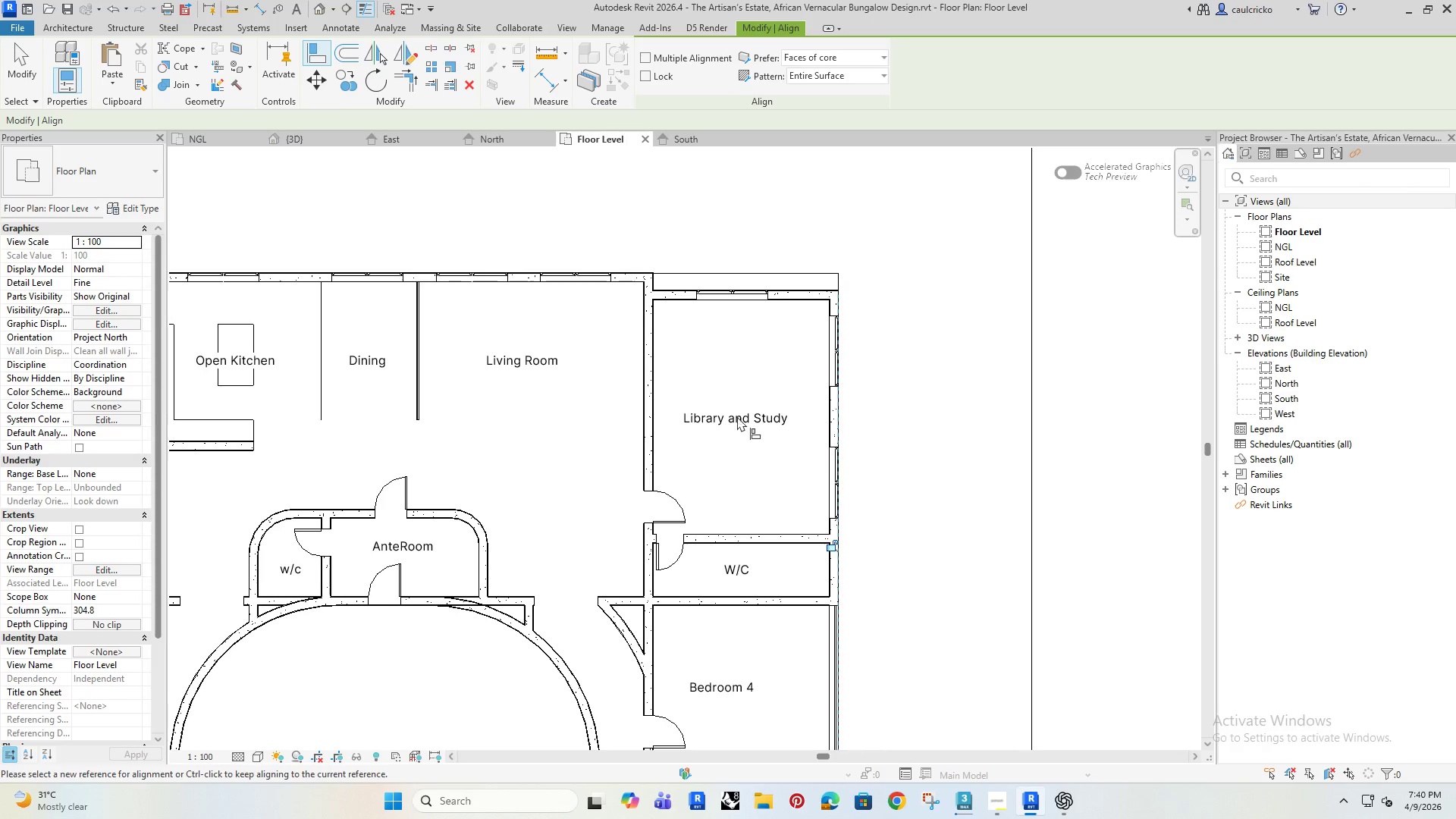 
key(Escape)
 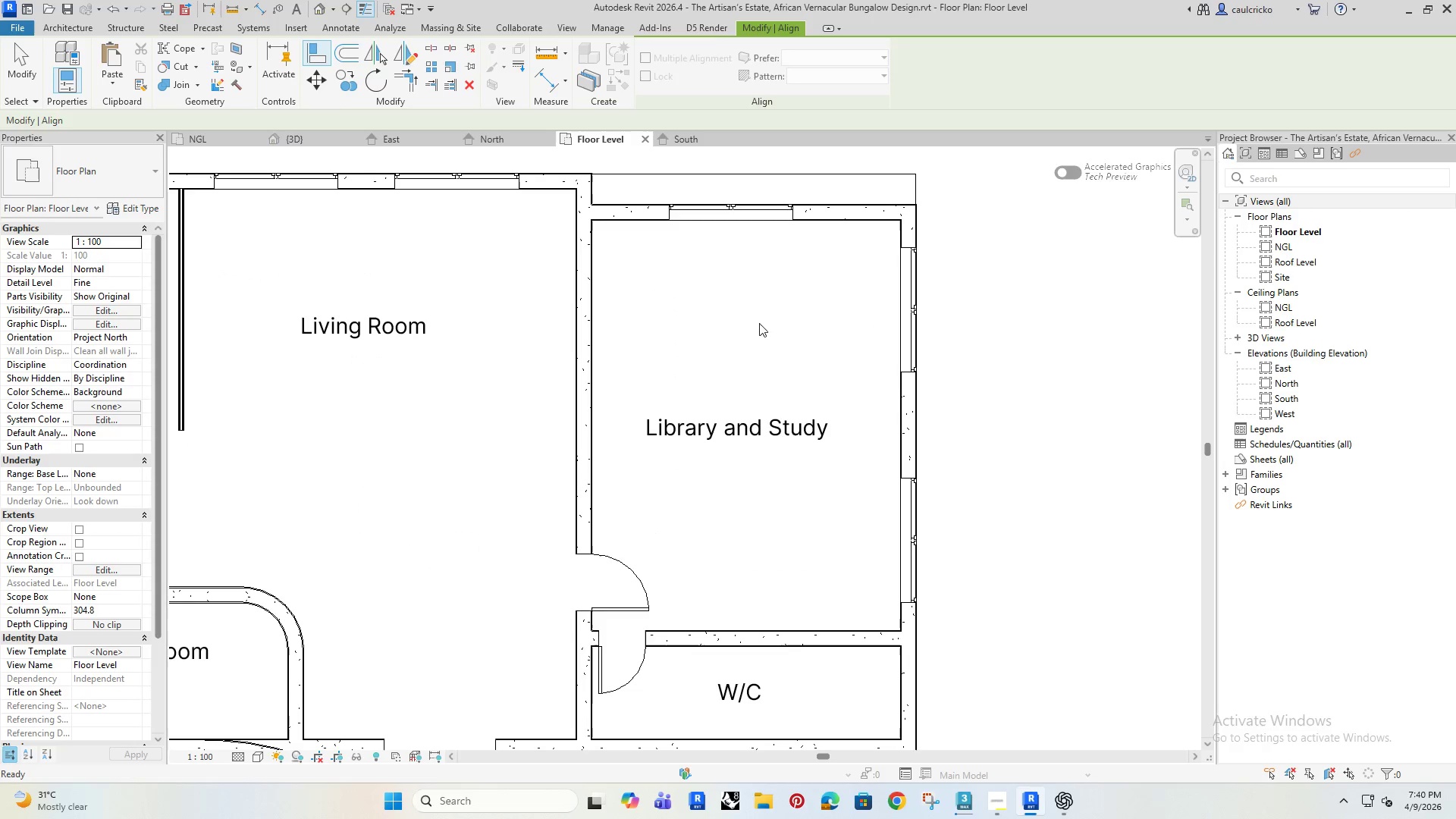 
key(Escape)
 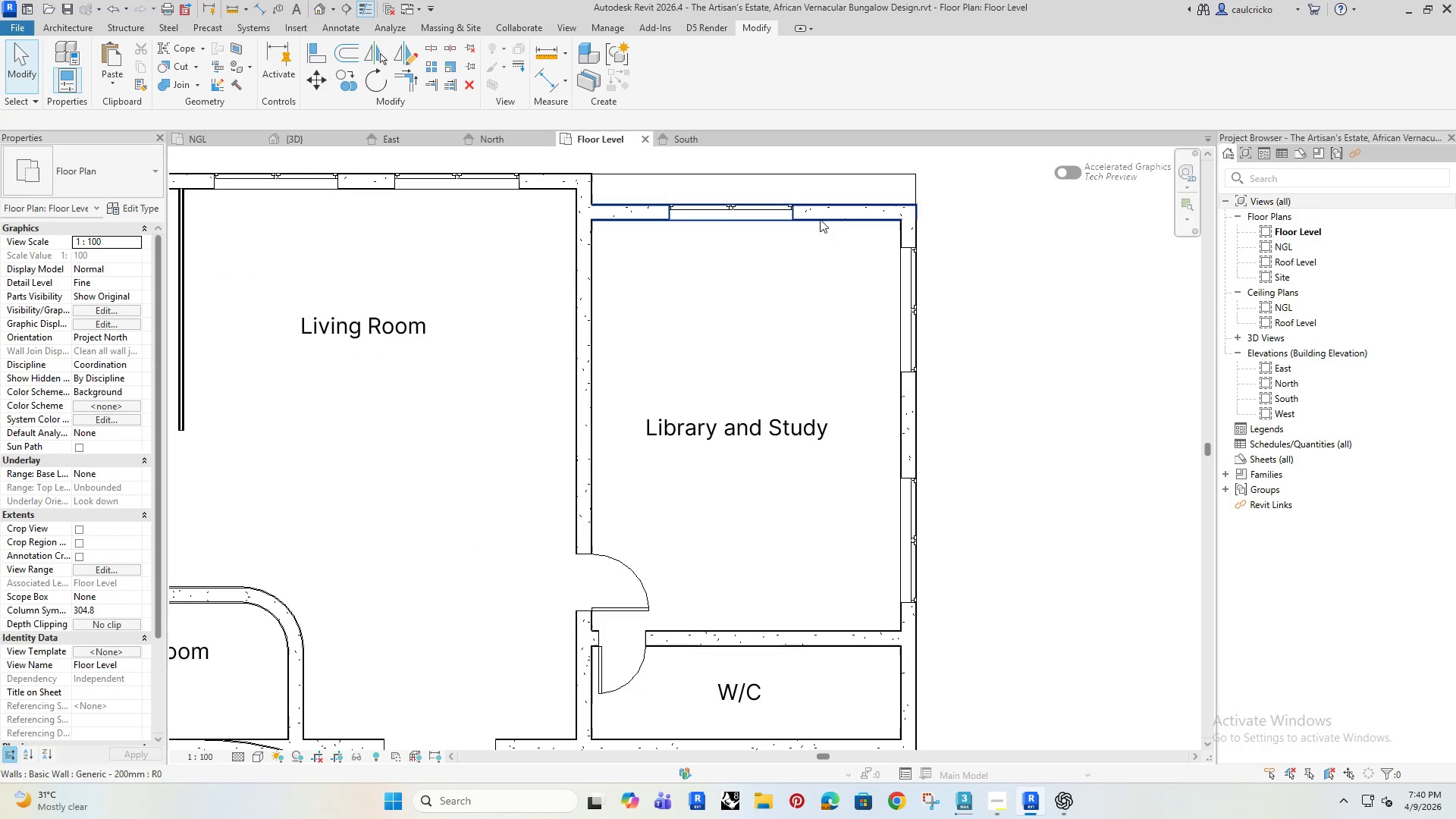 
scroll: coordinate [734, 406], scroll_direction: up, amount: 4.0
 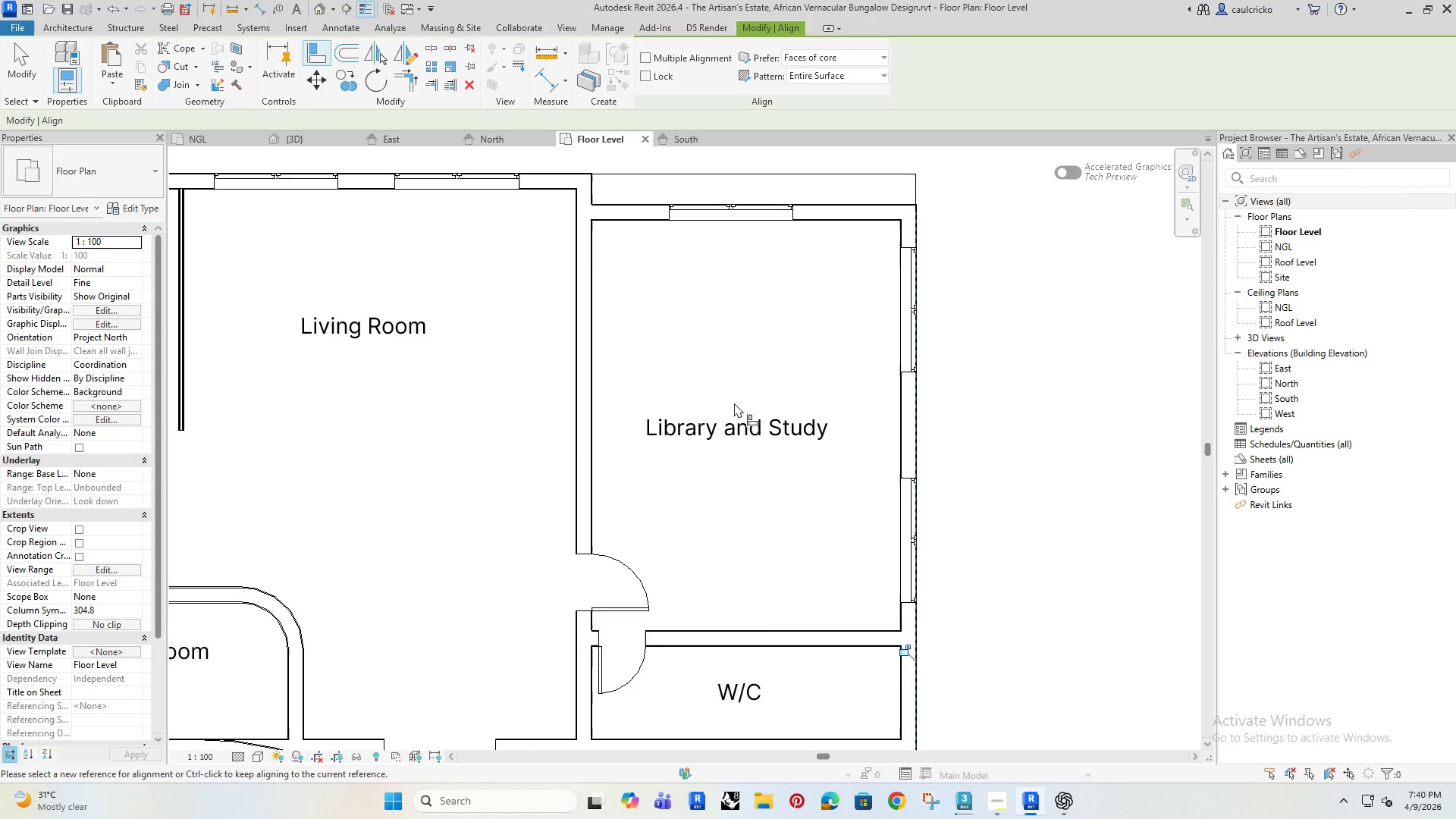 
left_click([821, 219])
 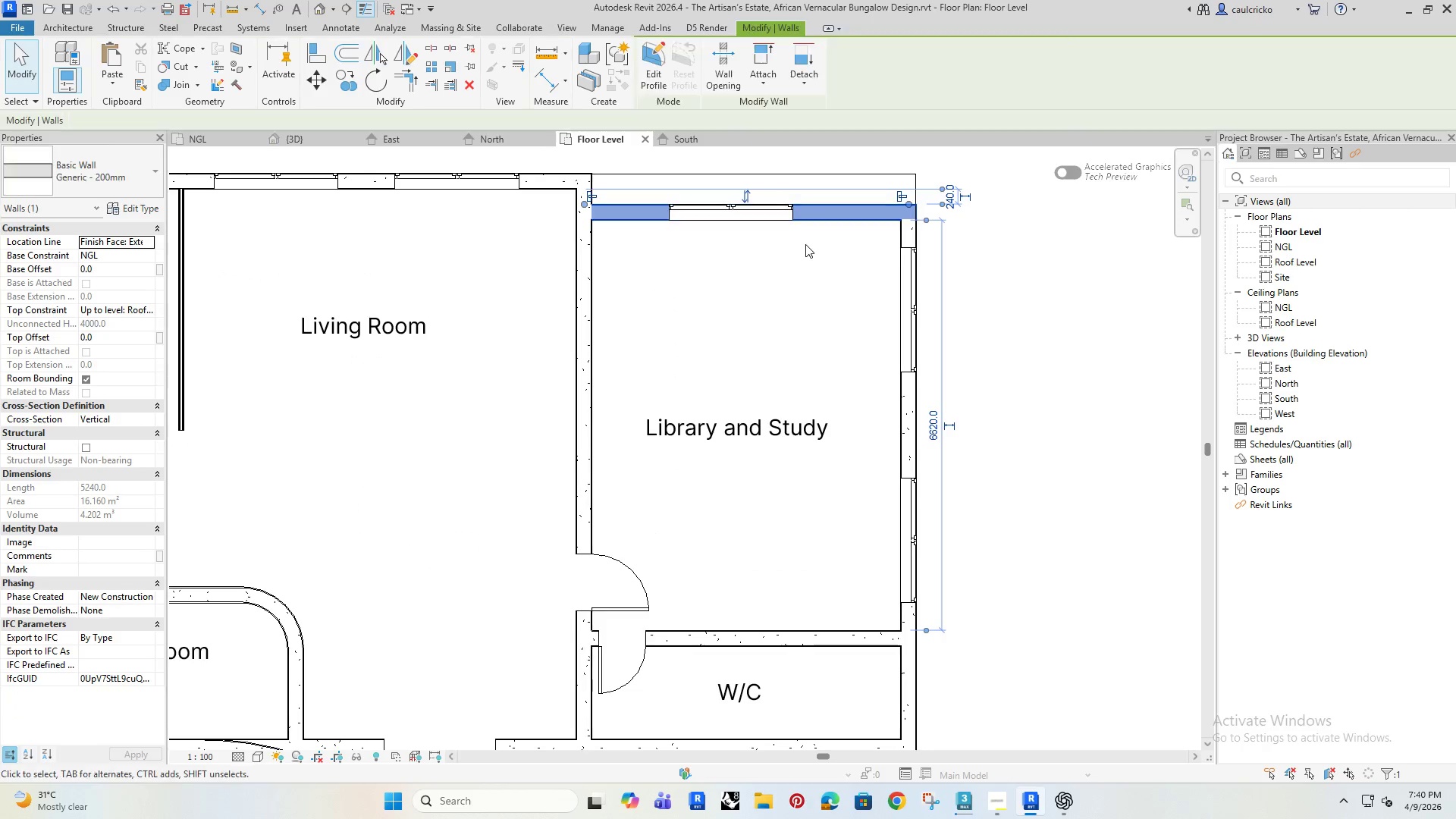 
key(ArrowDown)
 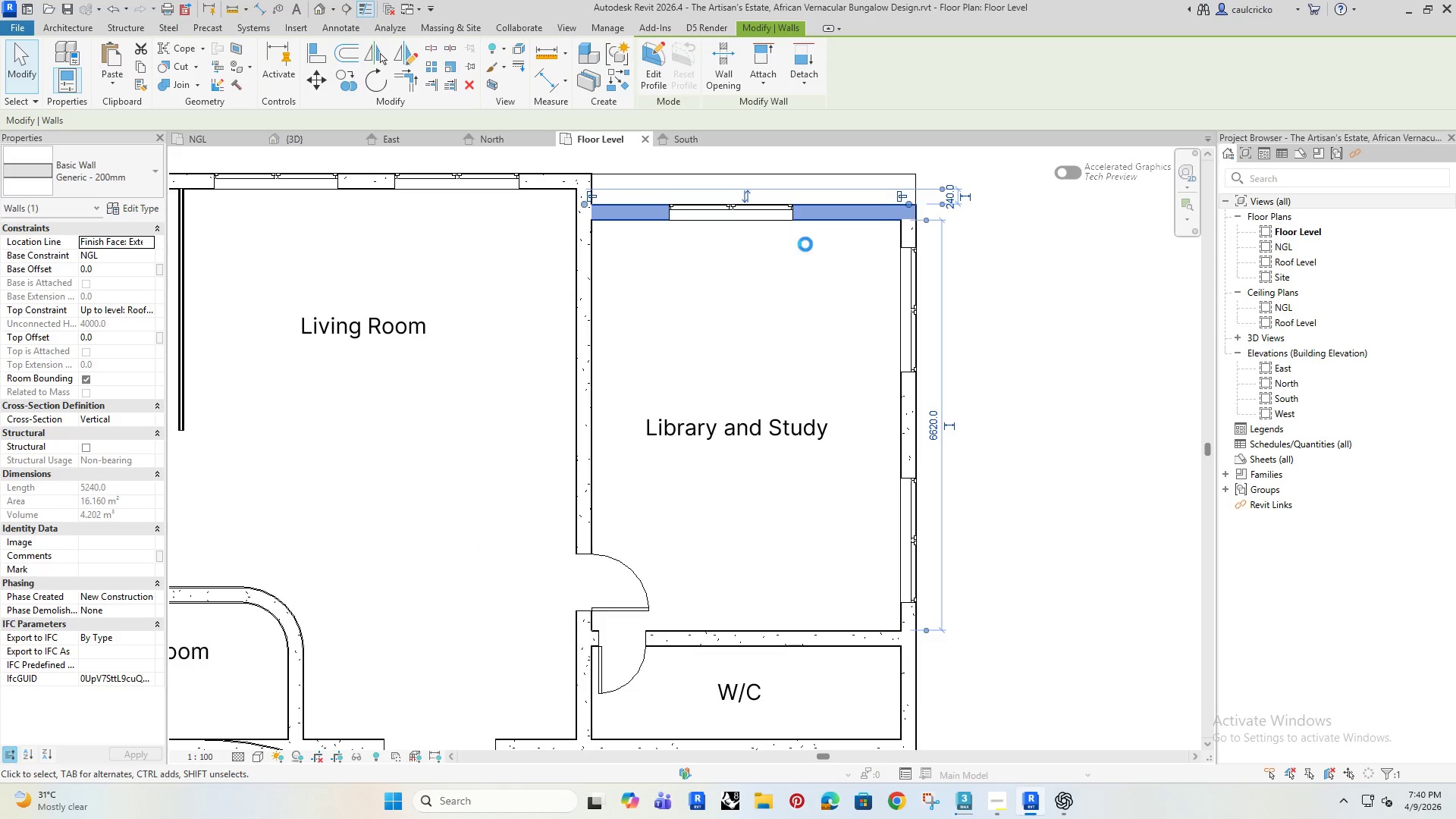 
key(ArrowDown)
 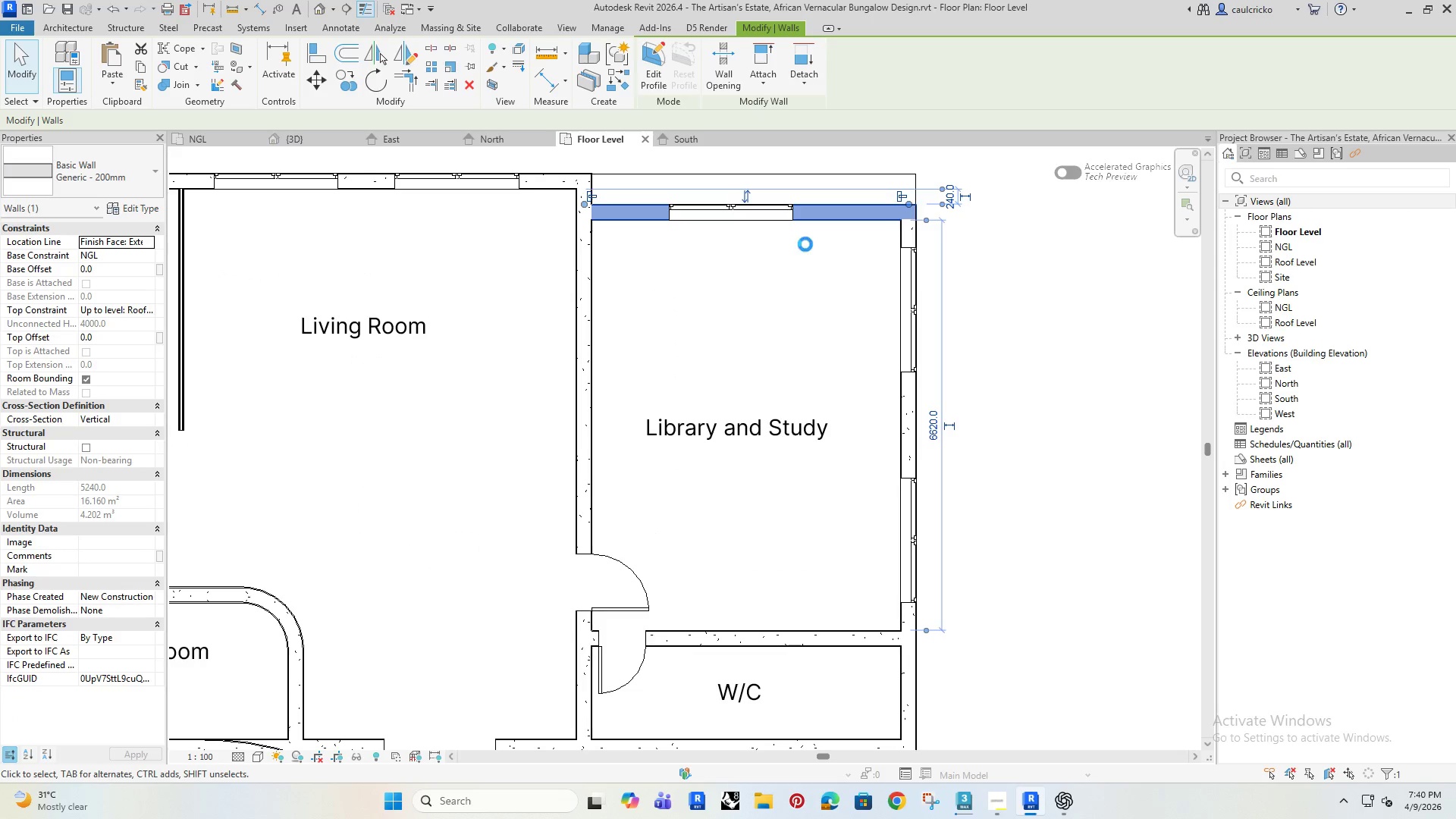 
key(ArrowDown)
 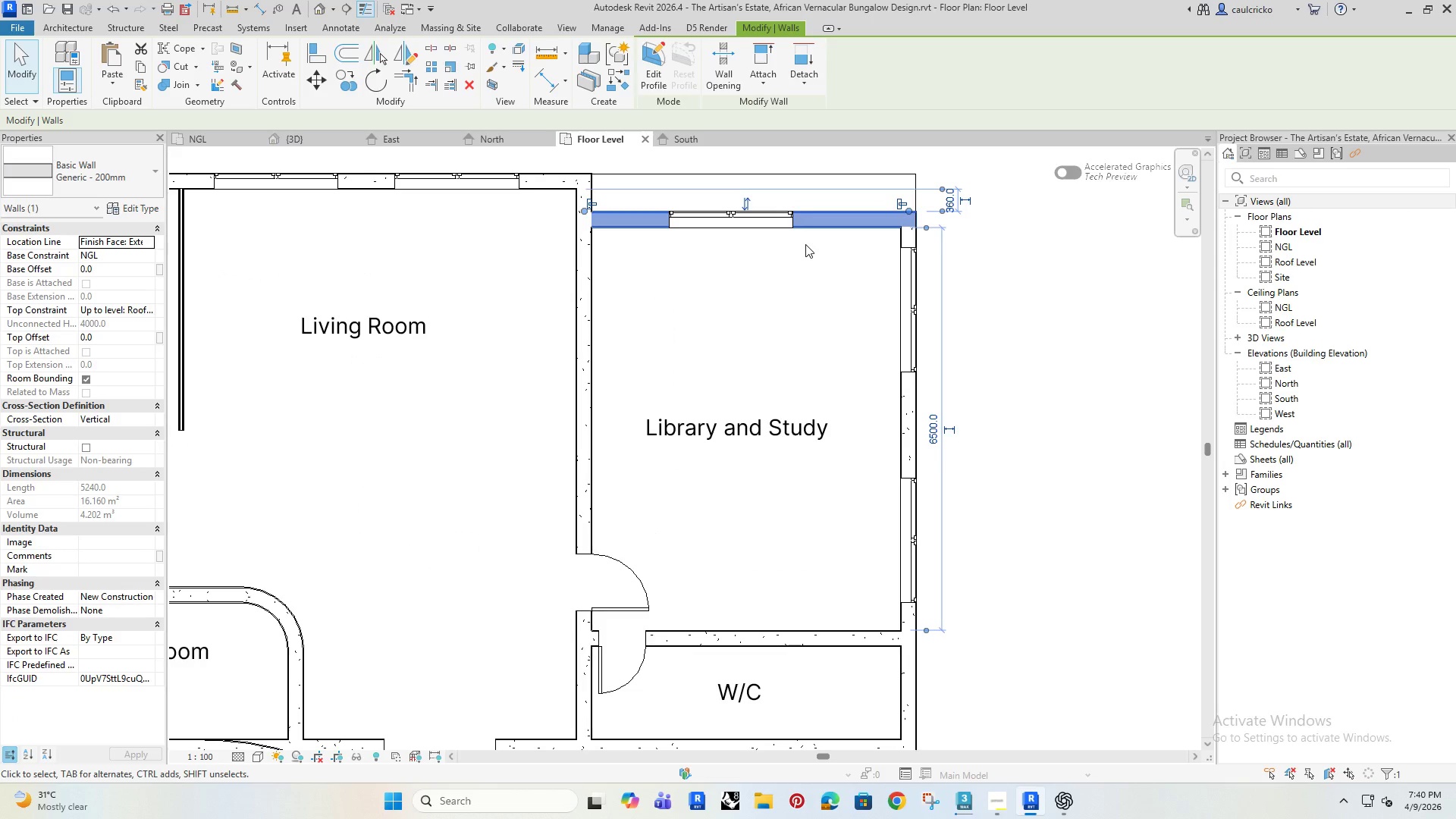 
key(ArrowDown)
 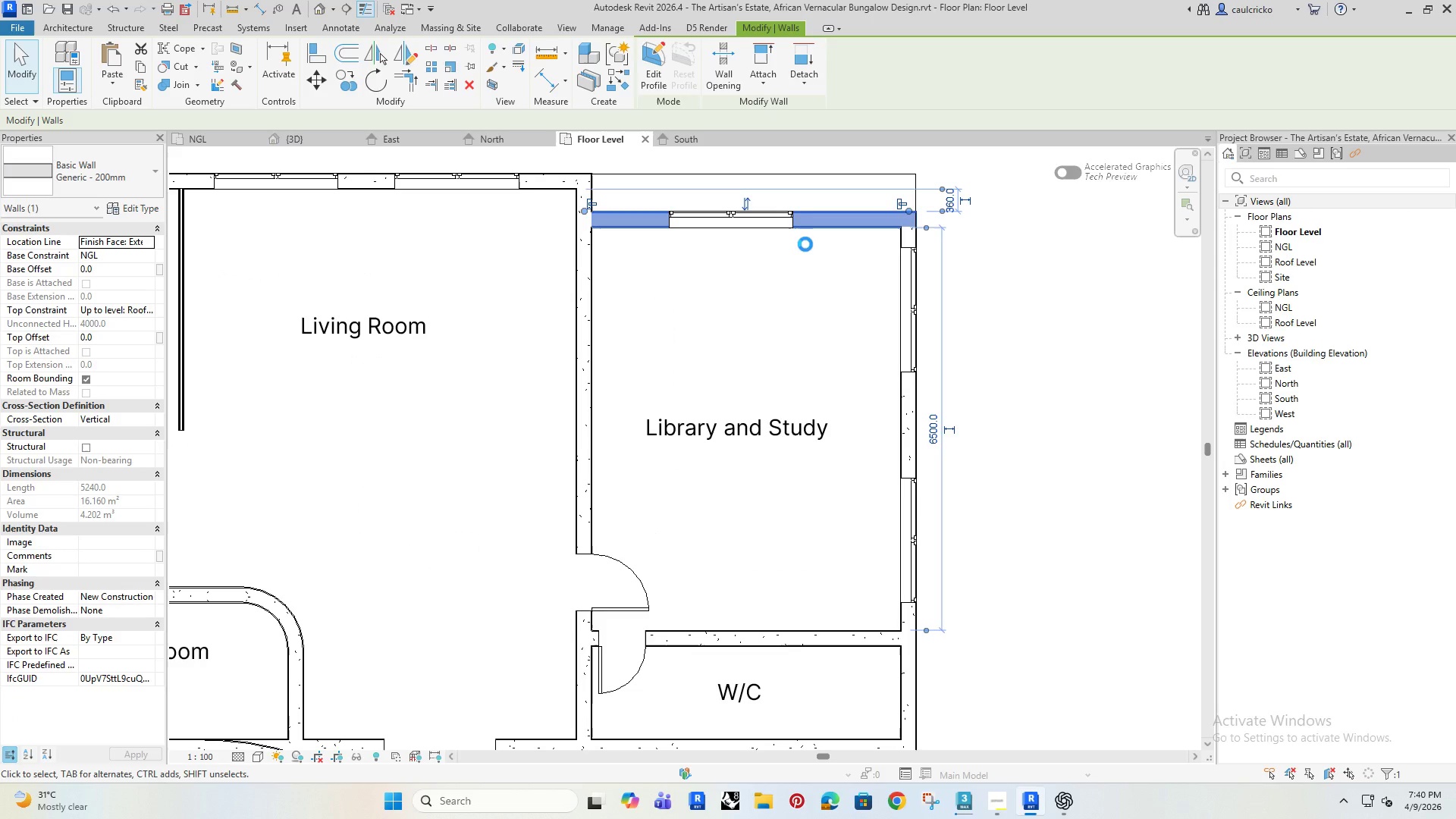 
key(ArrowDown)
 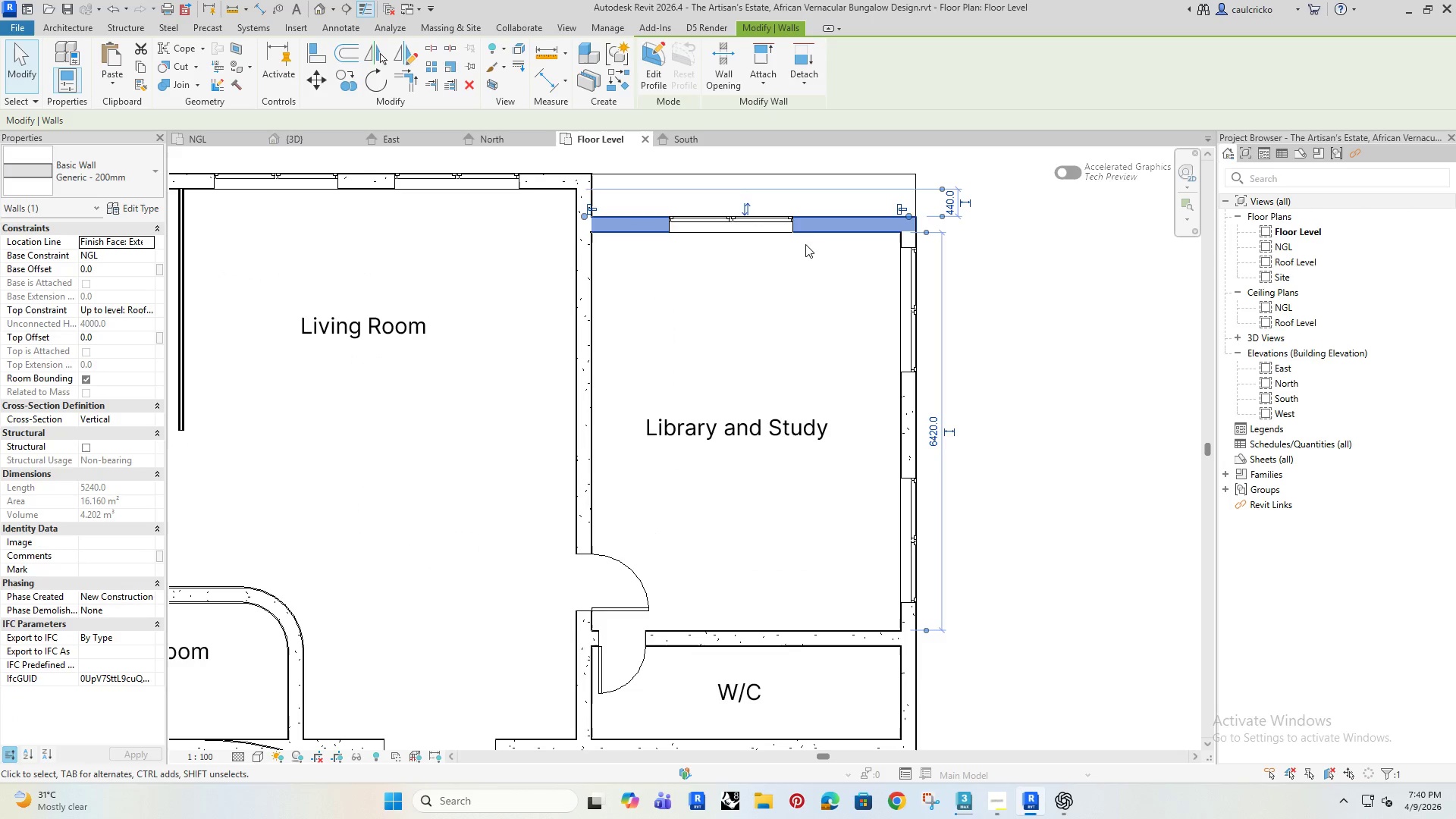 
key(ArrowDown)
 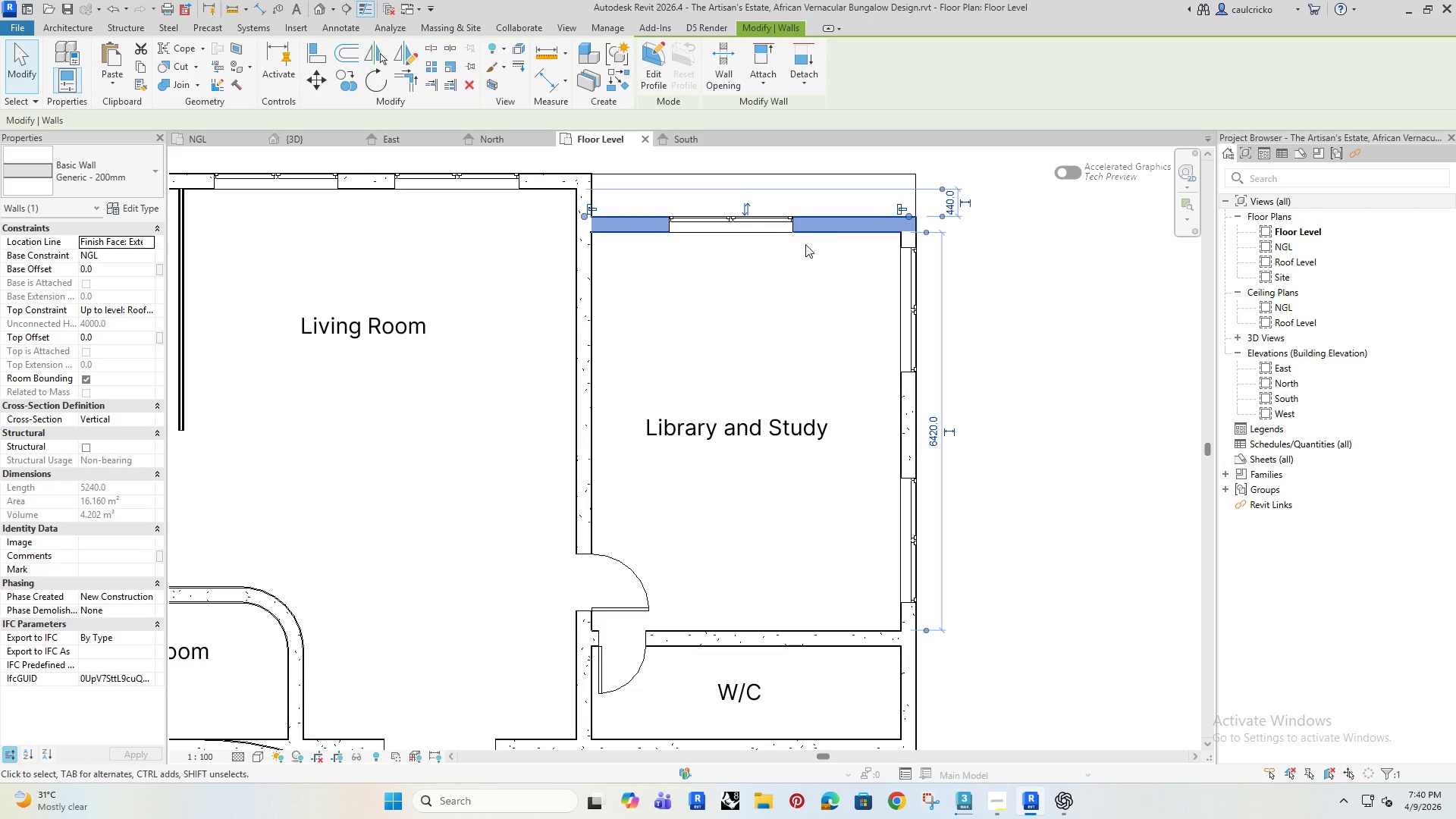 
key(ArrowDown)
 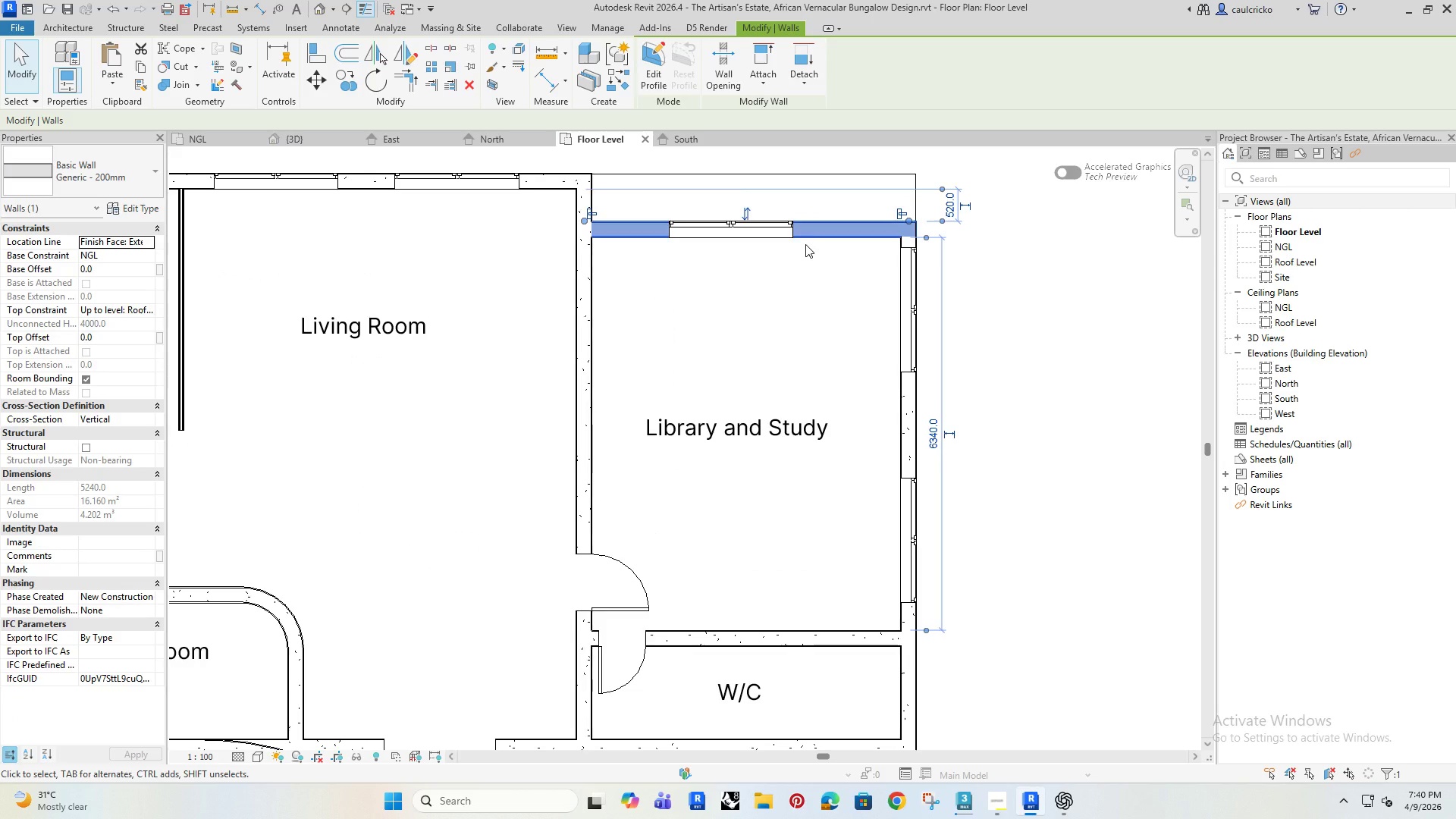 
key(ArrowDown)
 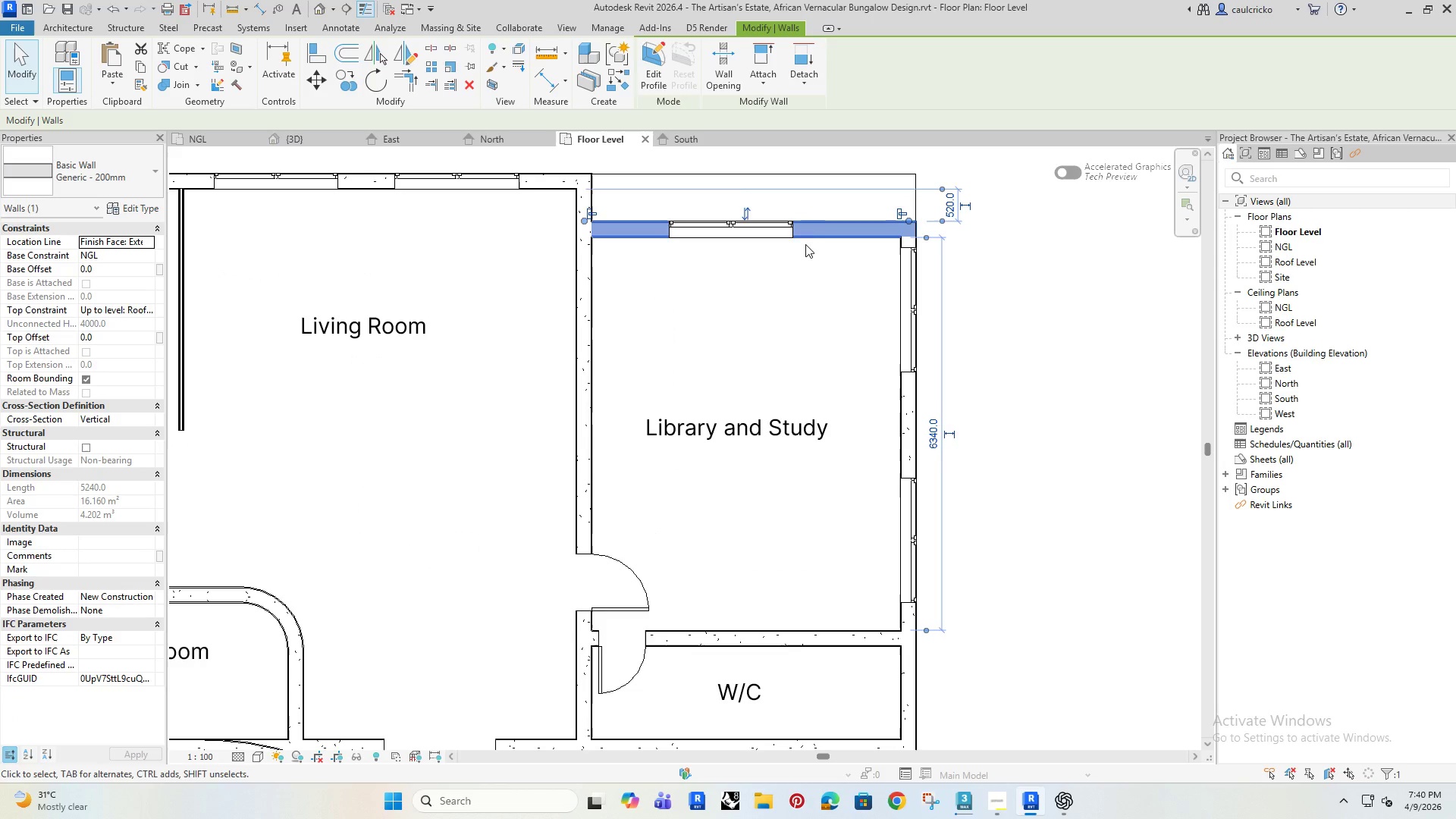 
key(ArrowDown)
 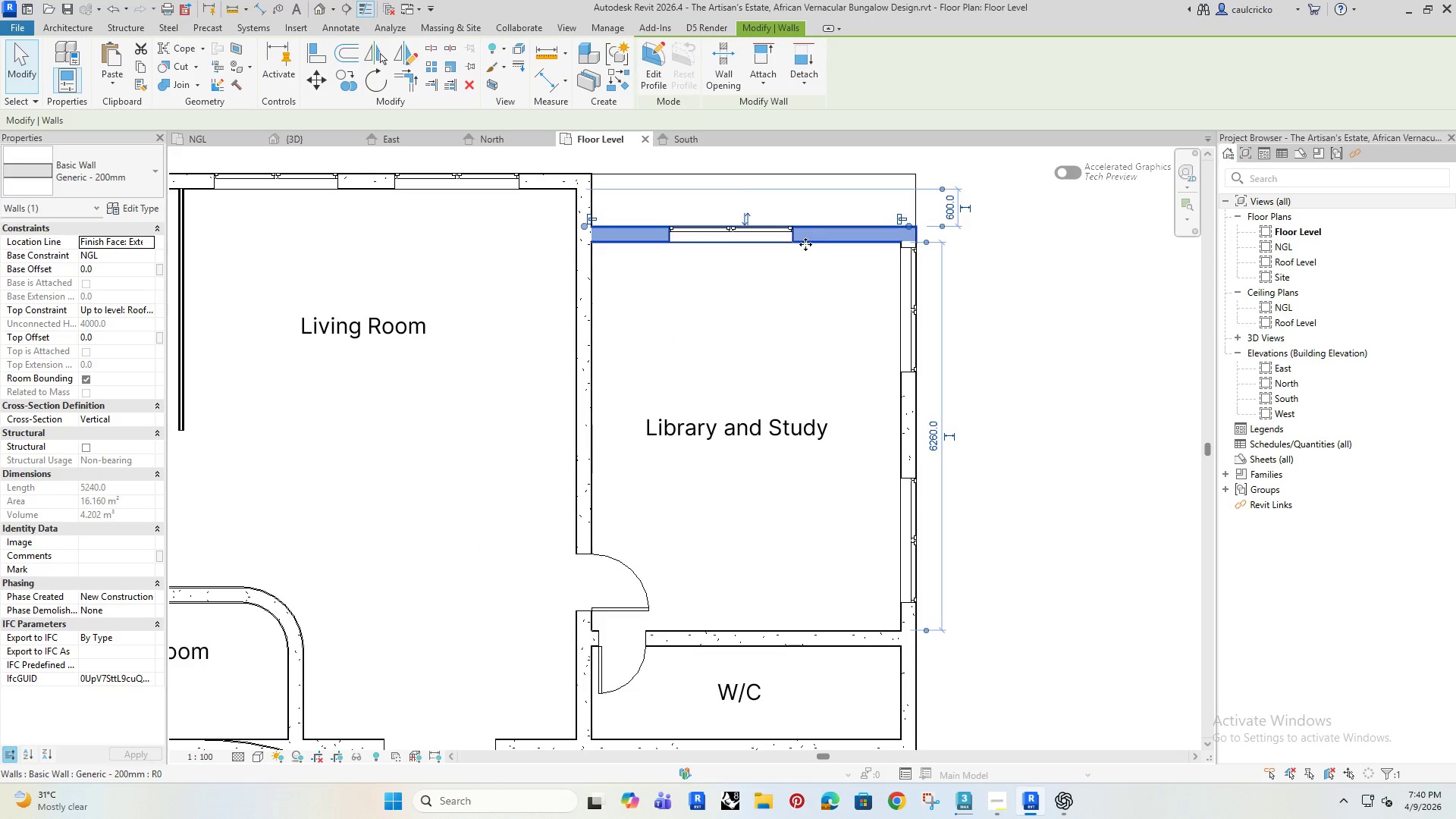 
key(ArrowDown)
 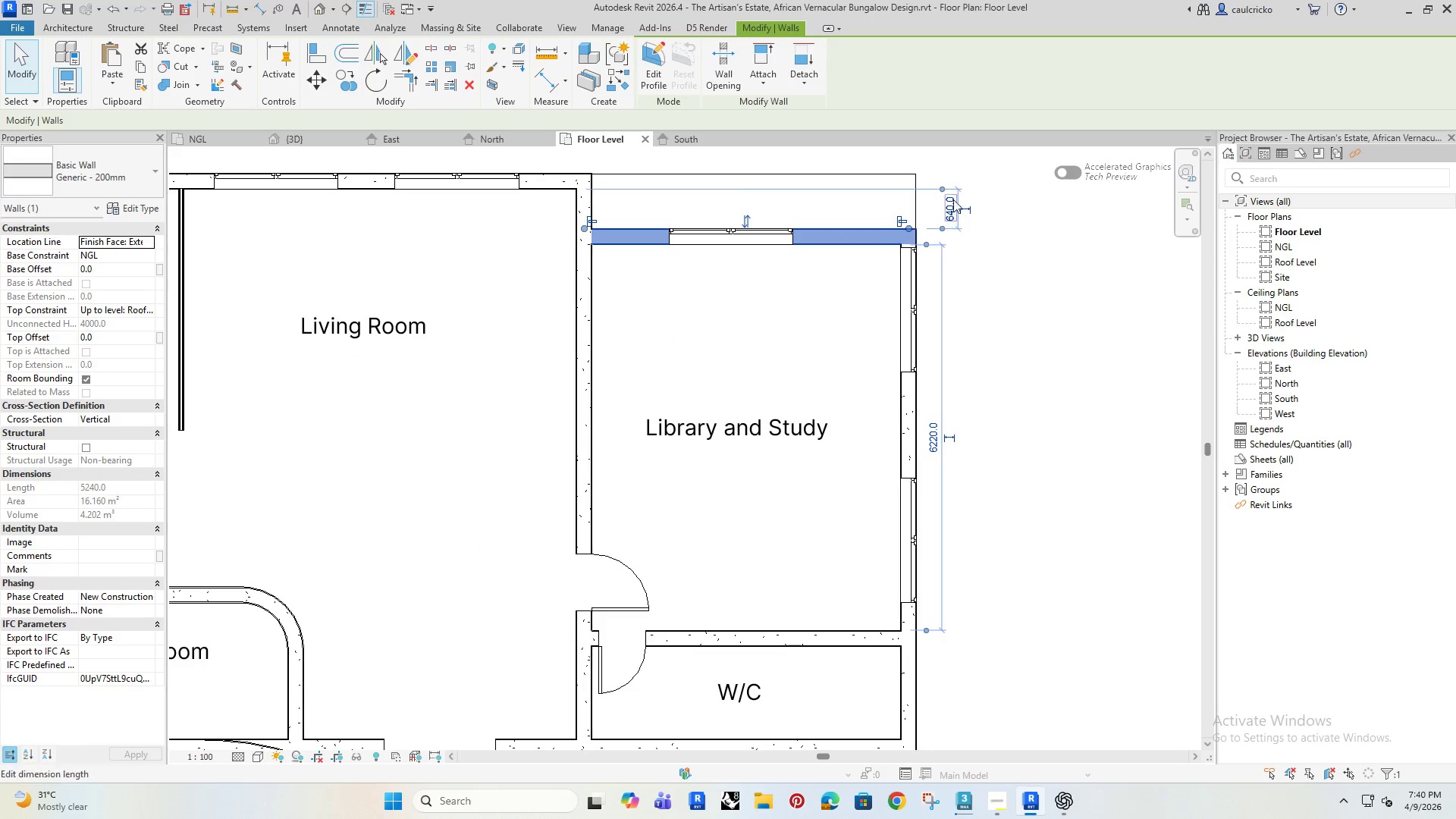 
left_click_drag(start_coordinate=[946, 188], to_coordinate=[866, 171])
 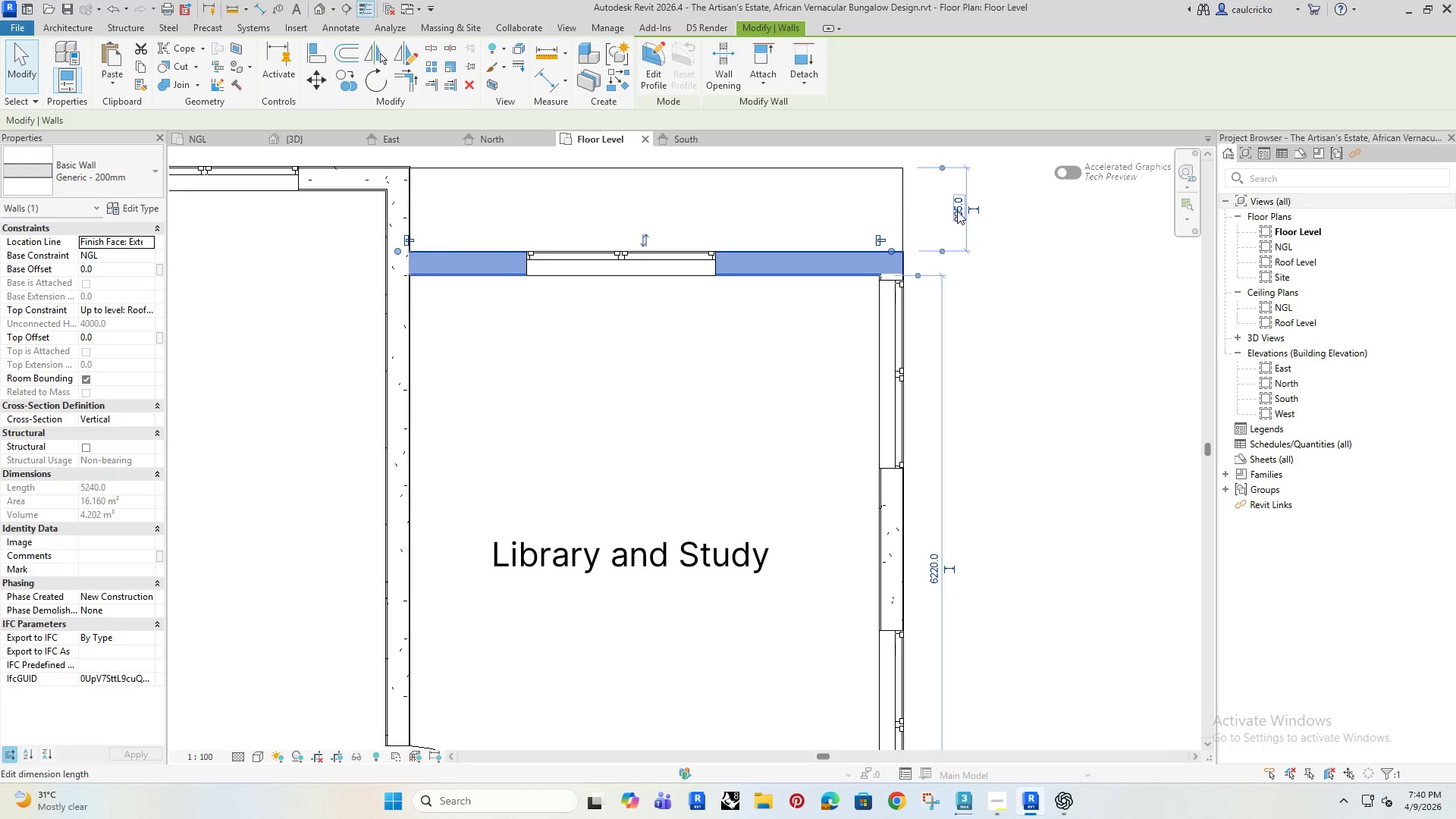 
scroll: coordinate [940, 186], scroll_direction: up, amount: 3.0
 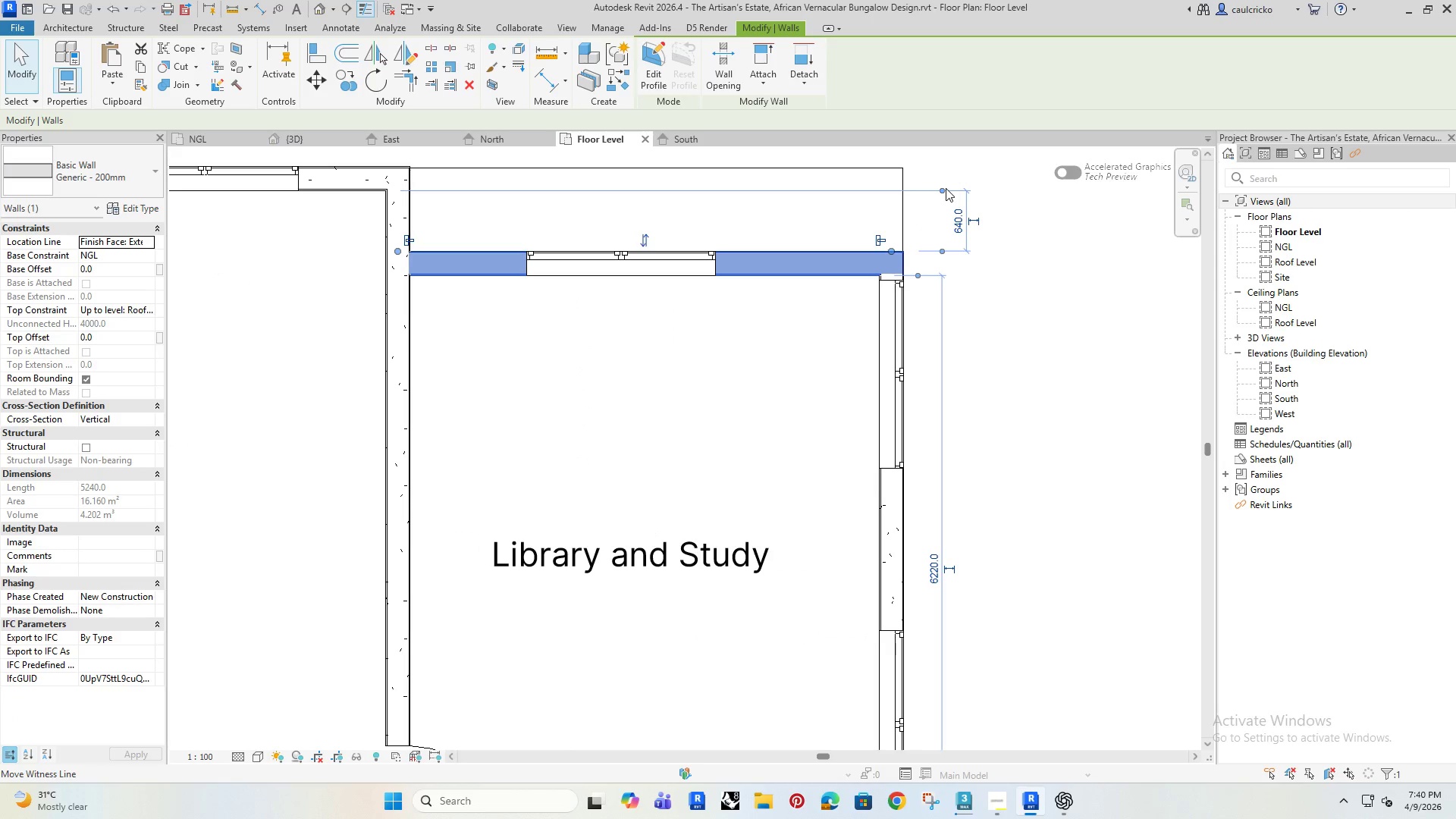 
left_click([957, 211])
 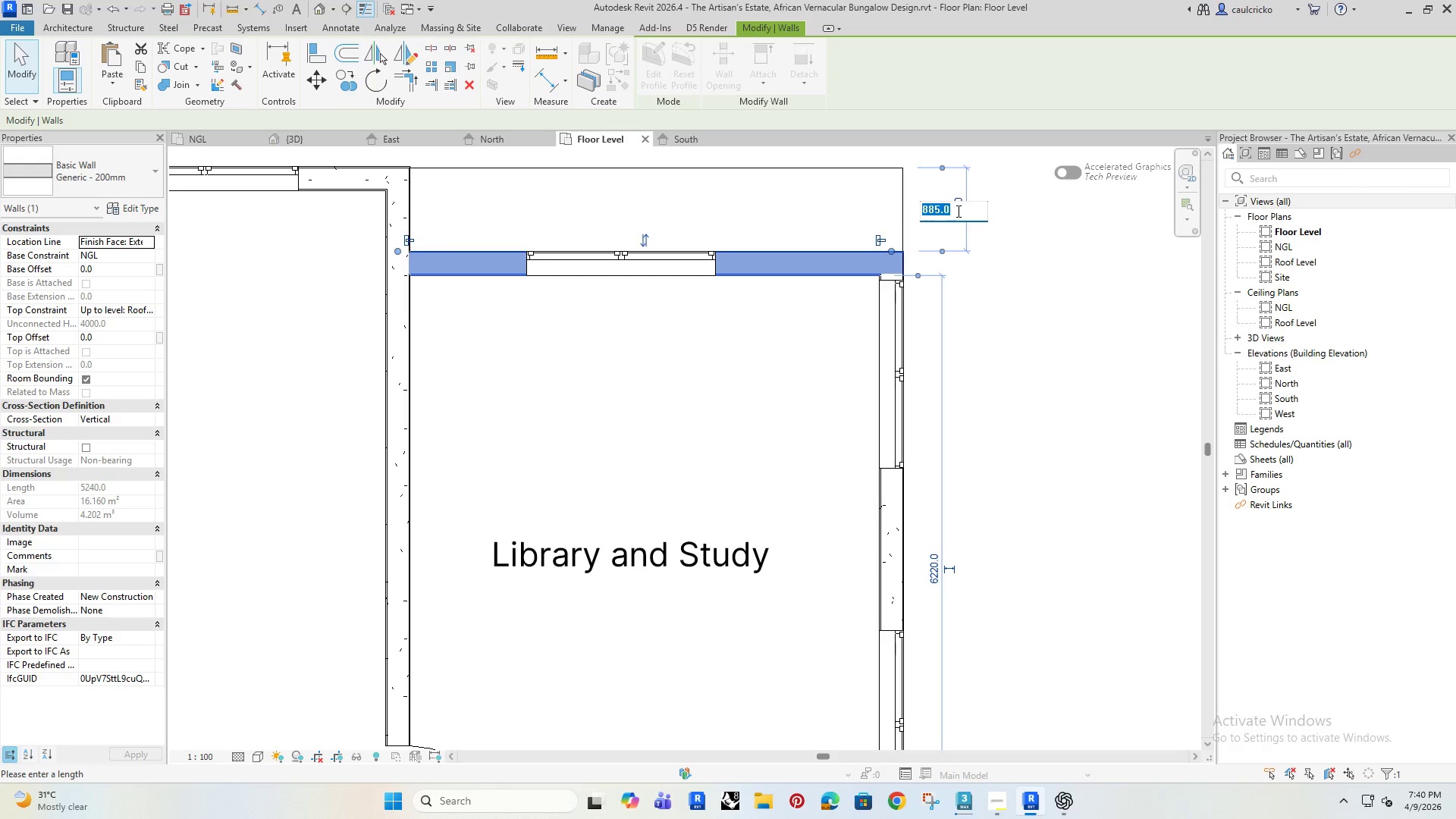 
type(1500)
 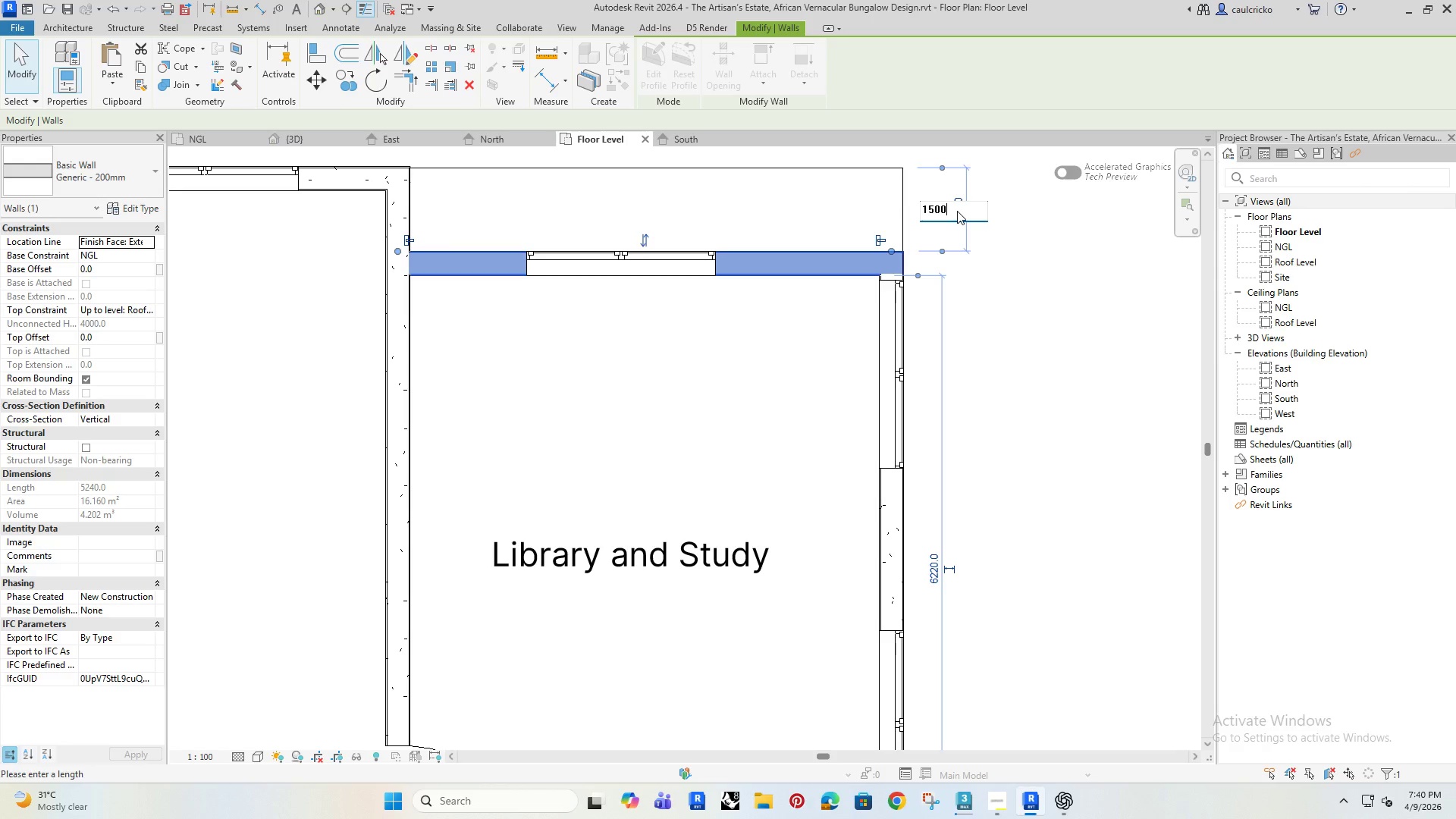 
key(Enter)
 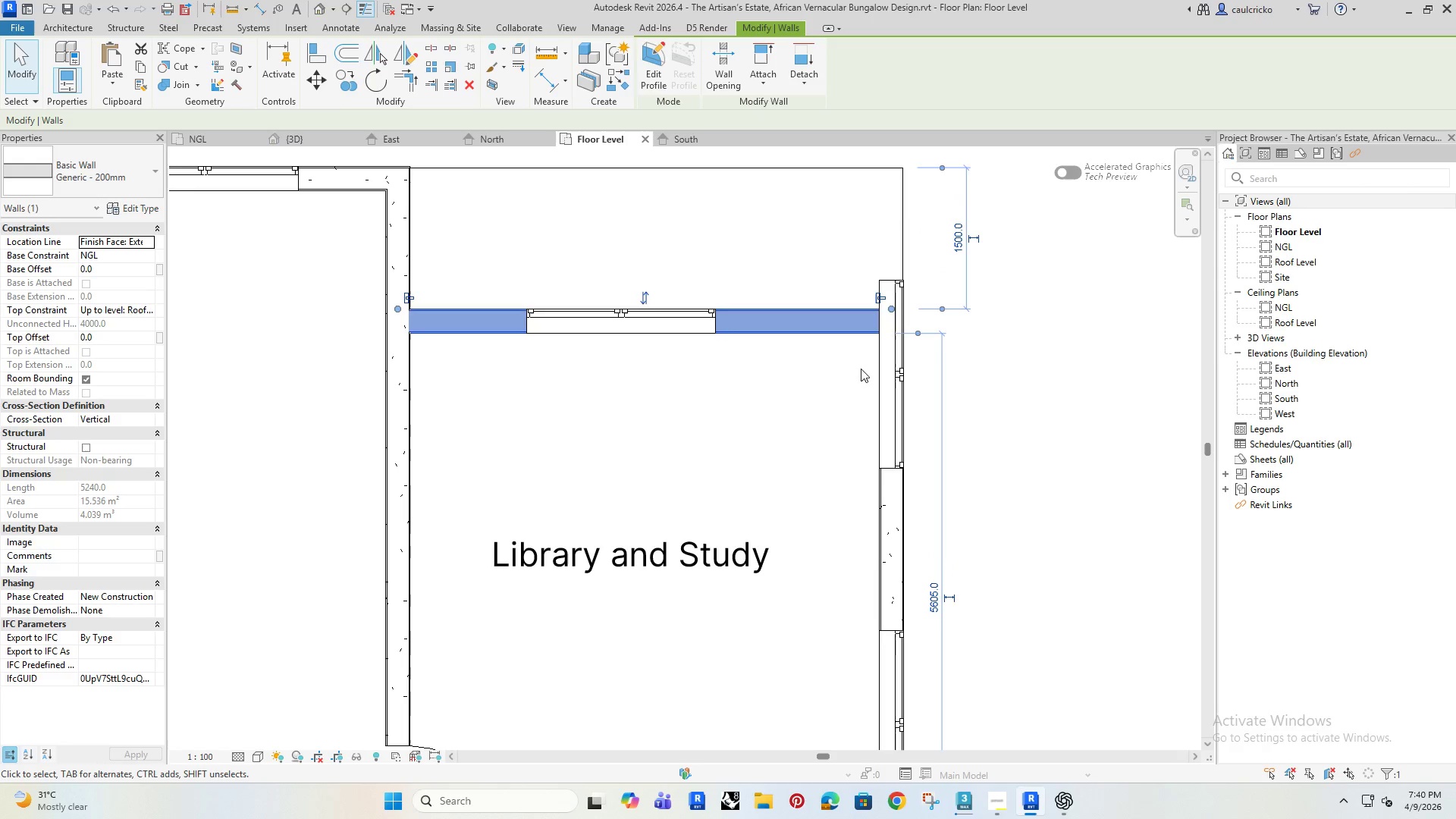 
left_click([1086, 417])
 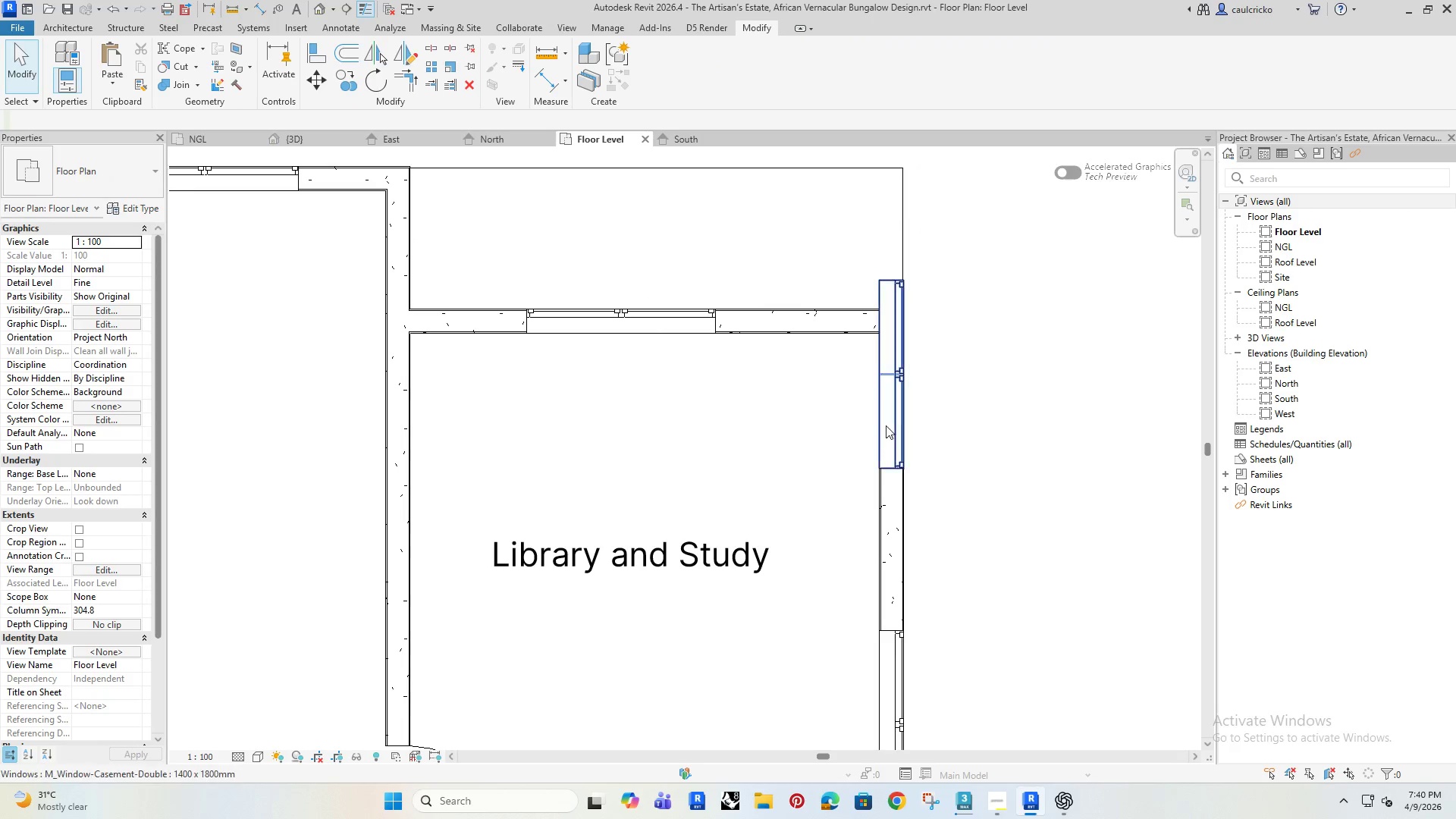 
left_click([886, 425])
 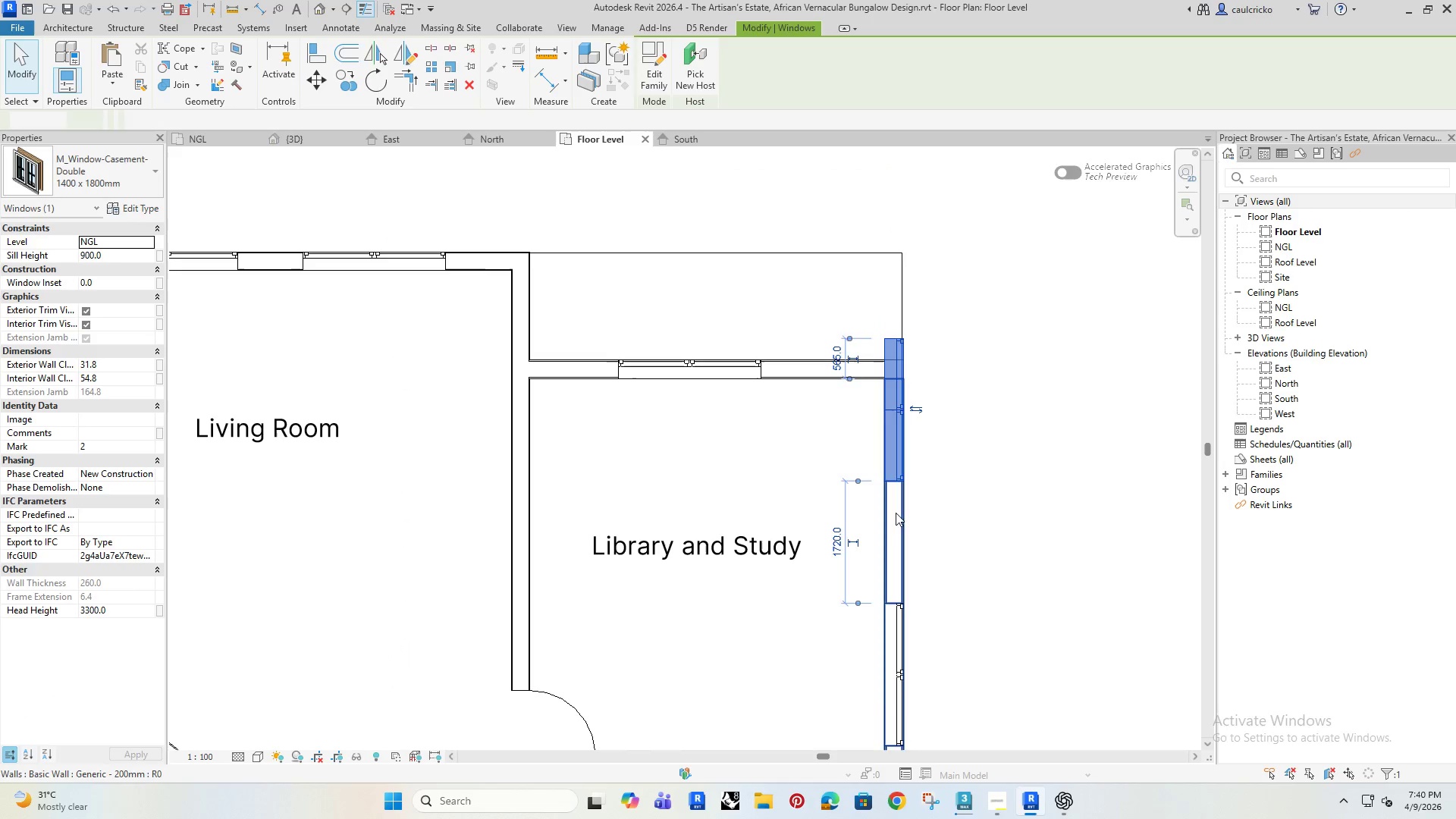 
scroll: coordinate [896, 513], scroll_direction: down, amount: 4.0
 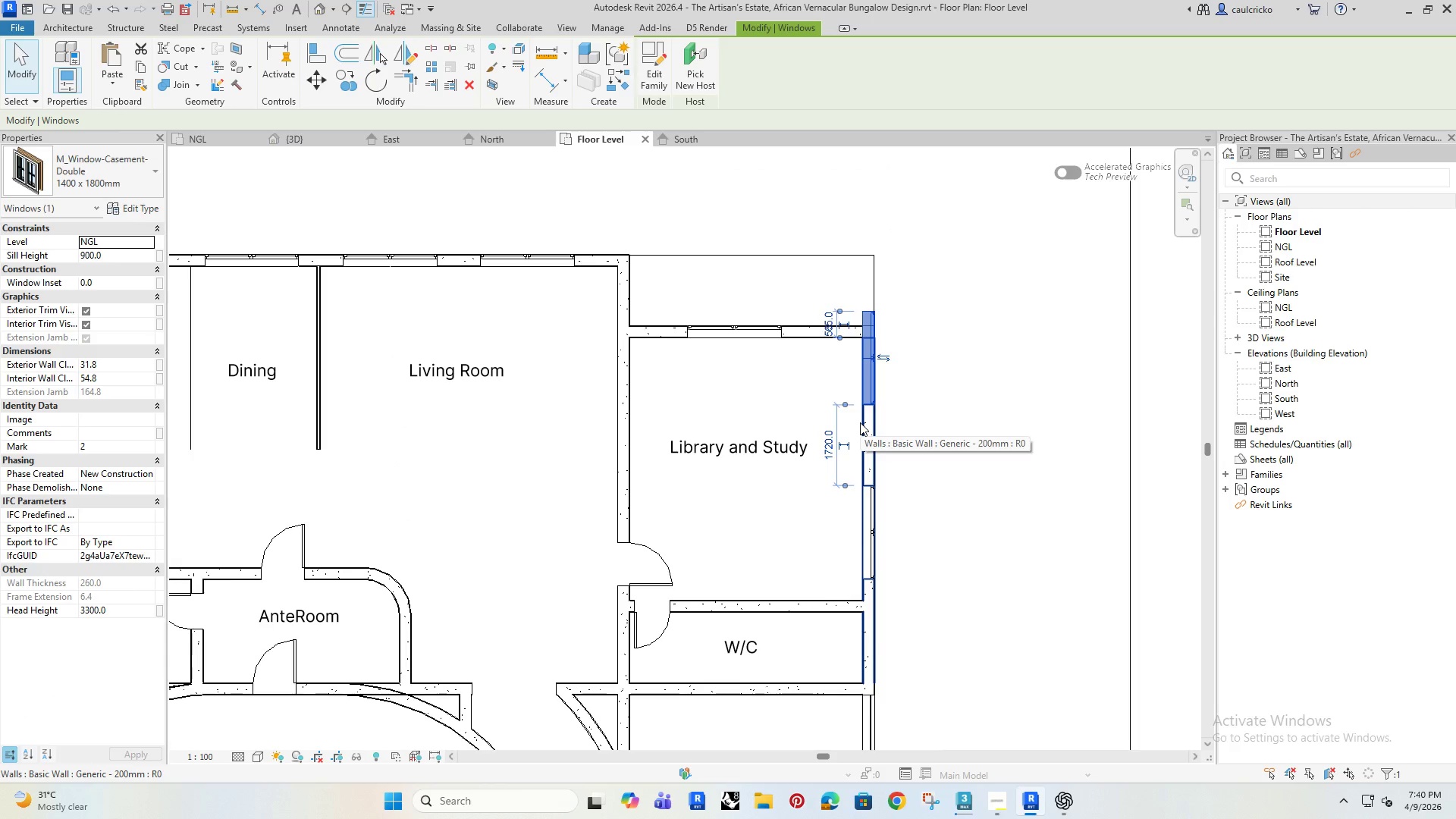 
key(ArrowDown)
 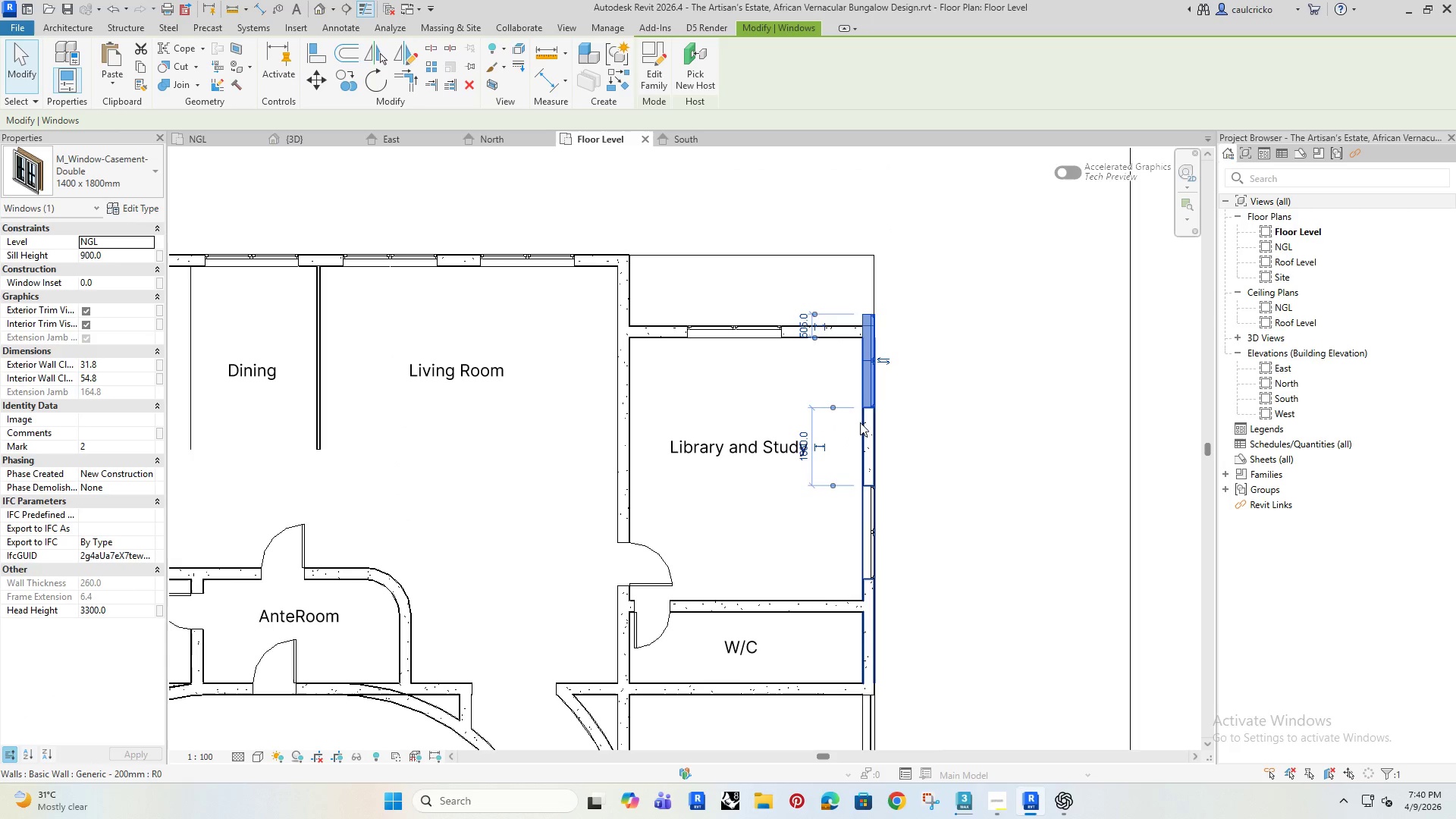 
key(ArrowDown)
 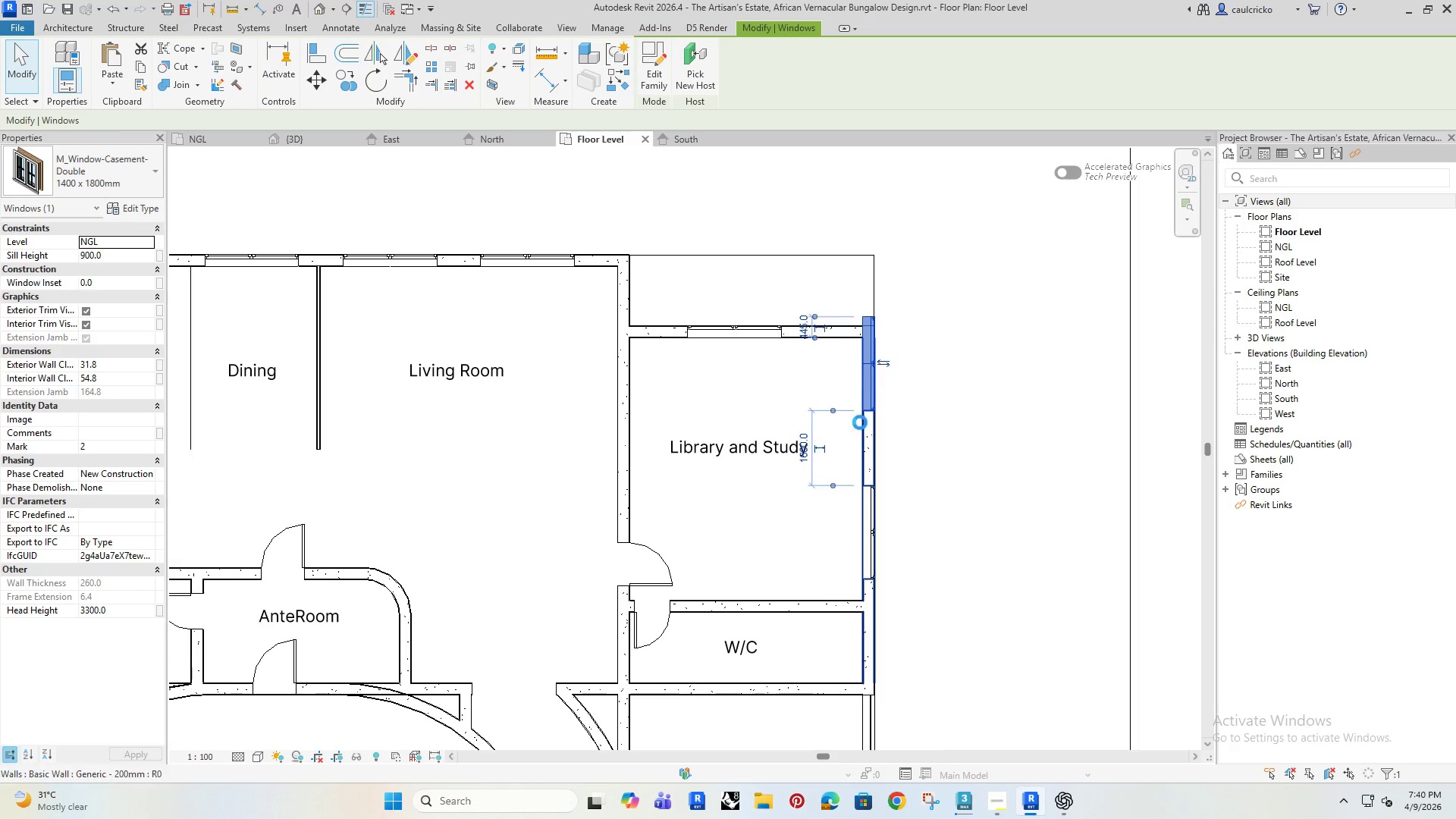 
key(ArrowDown)
 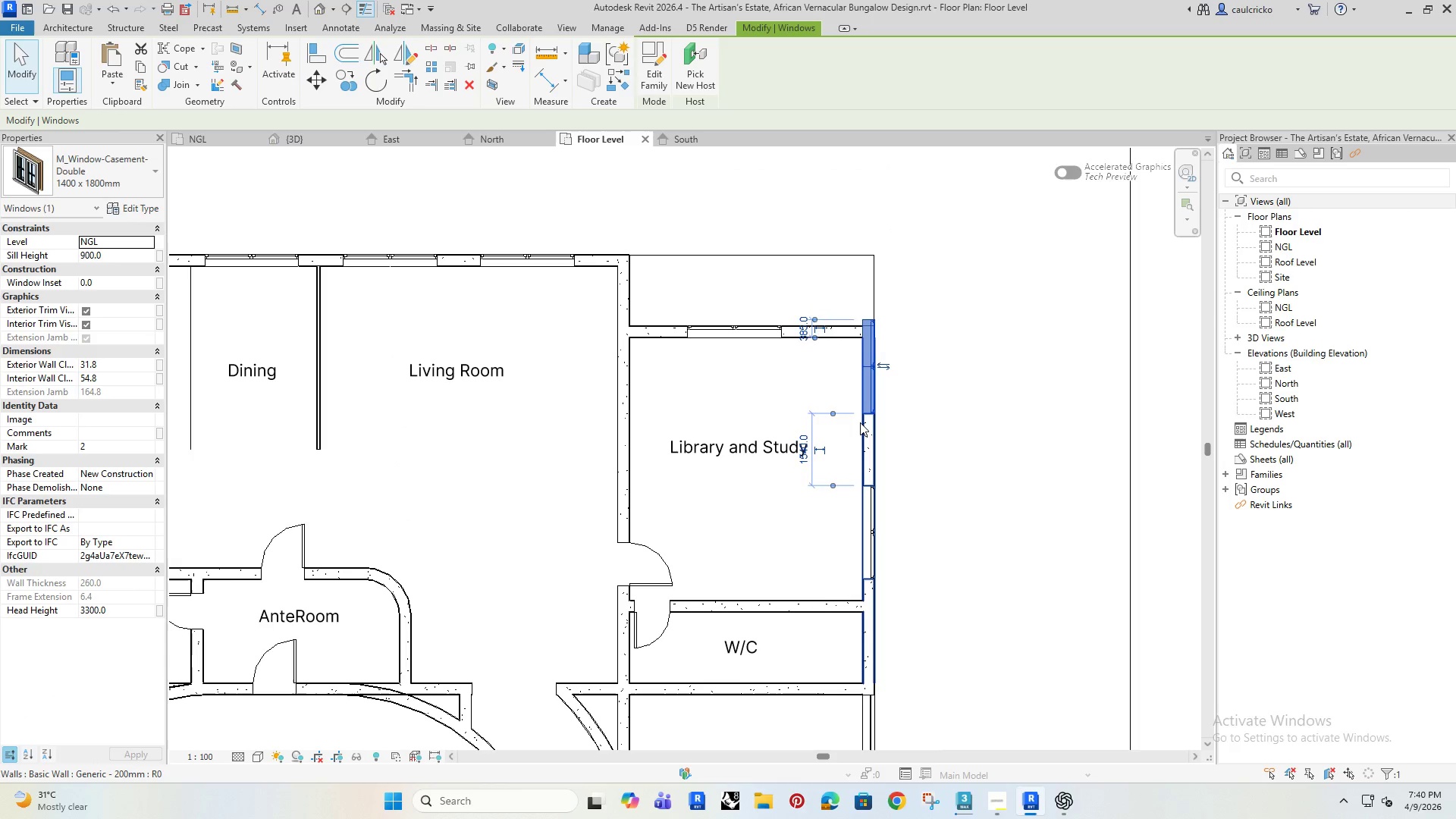 
key(ArrowDown)
 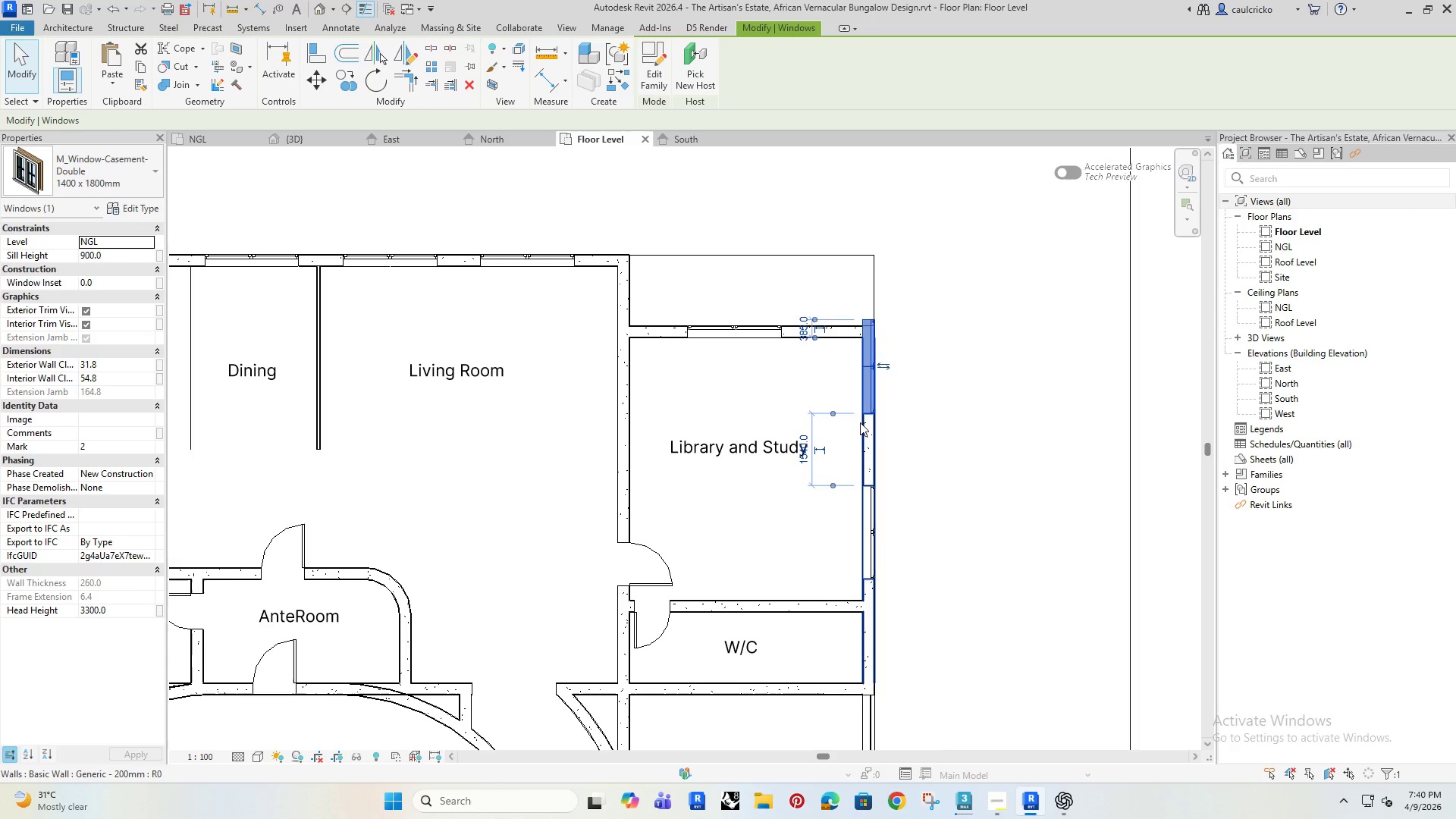 
key(ArrowDown)
 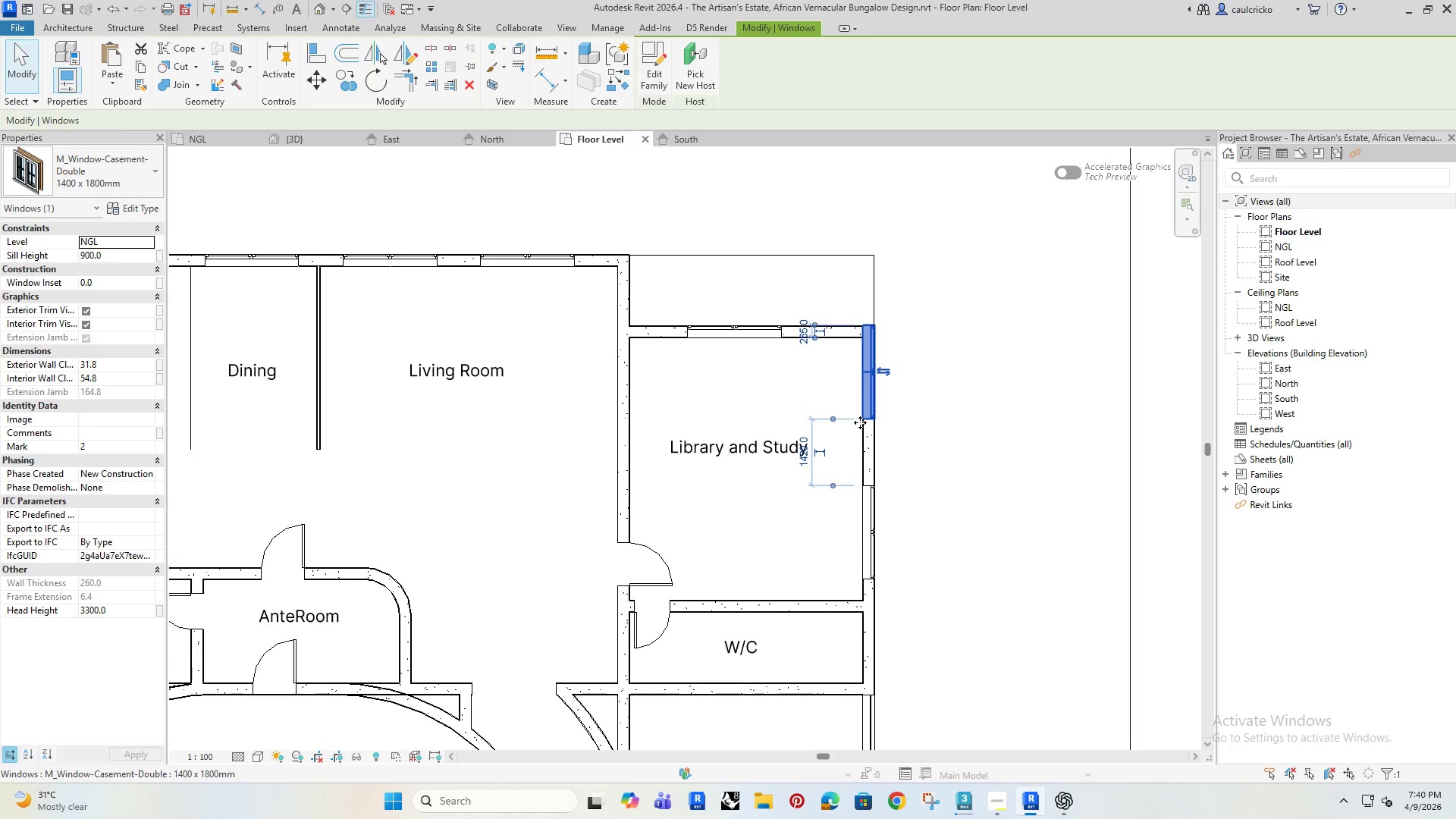 
key(ArrowDown)
 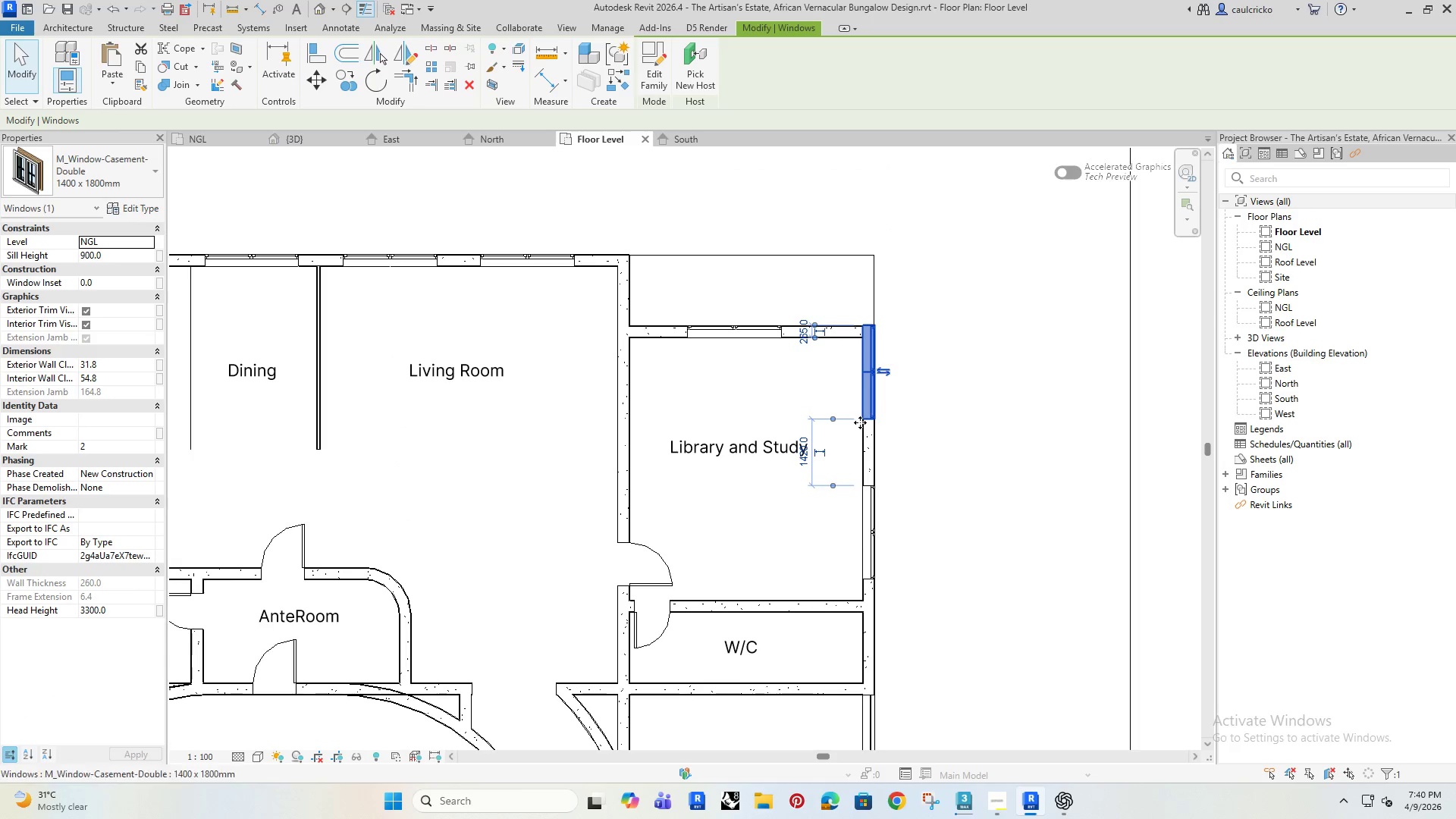 
key(ArrowDown)
 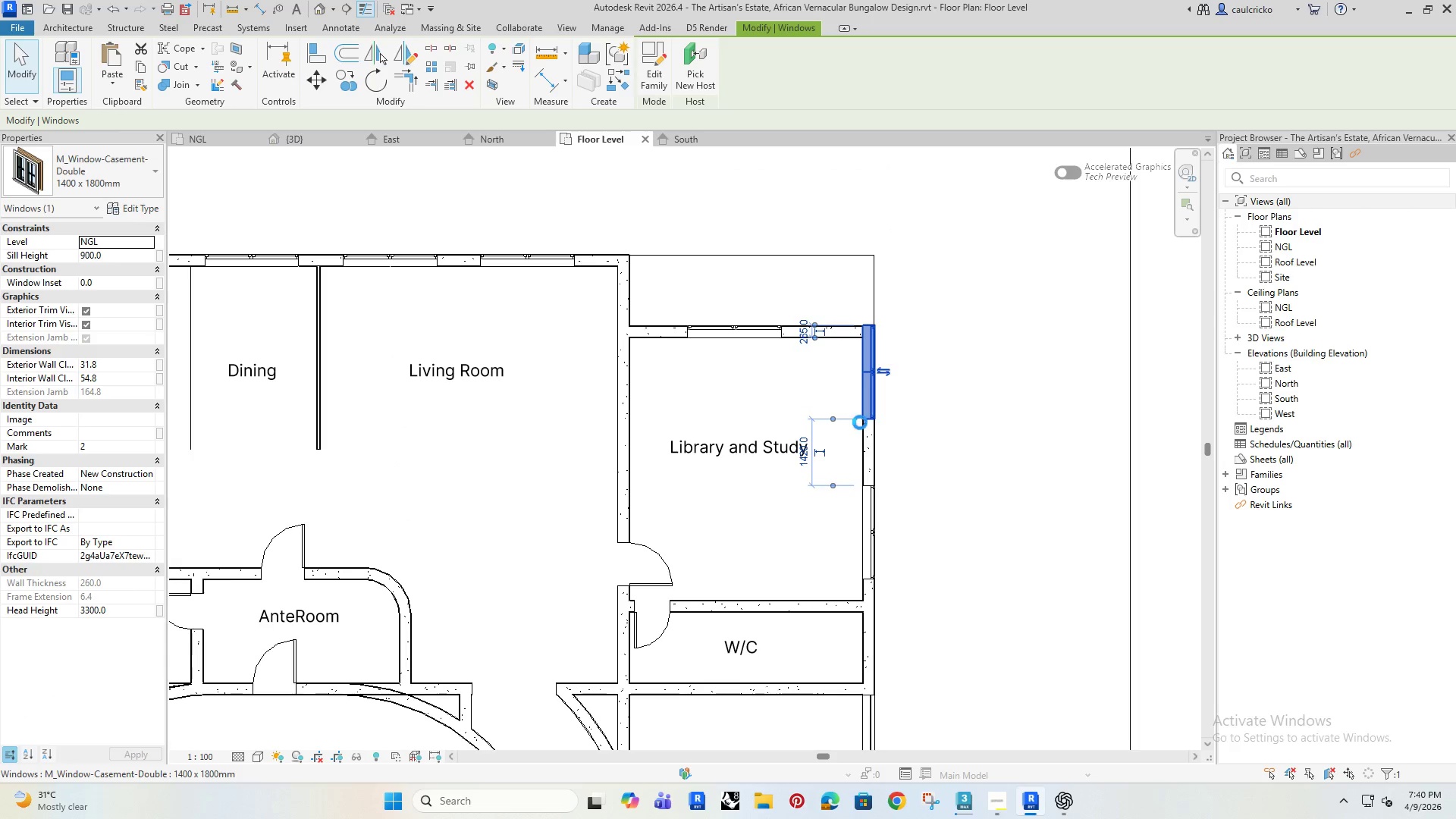 
key(ArrowDown)
 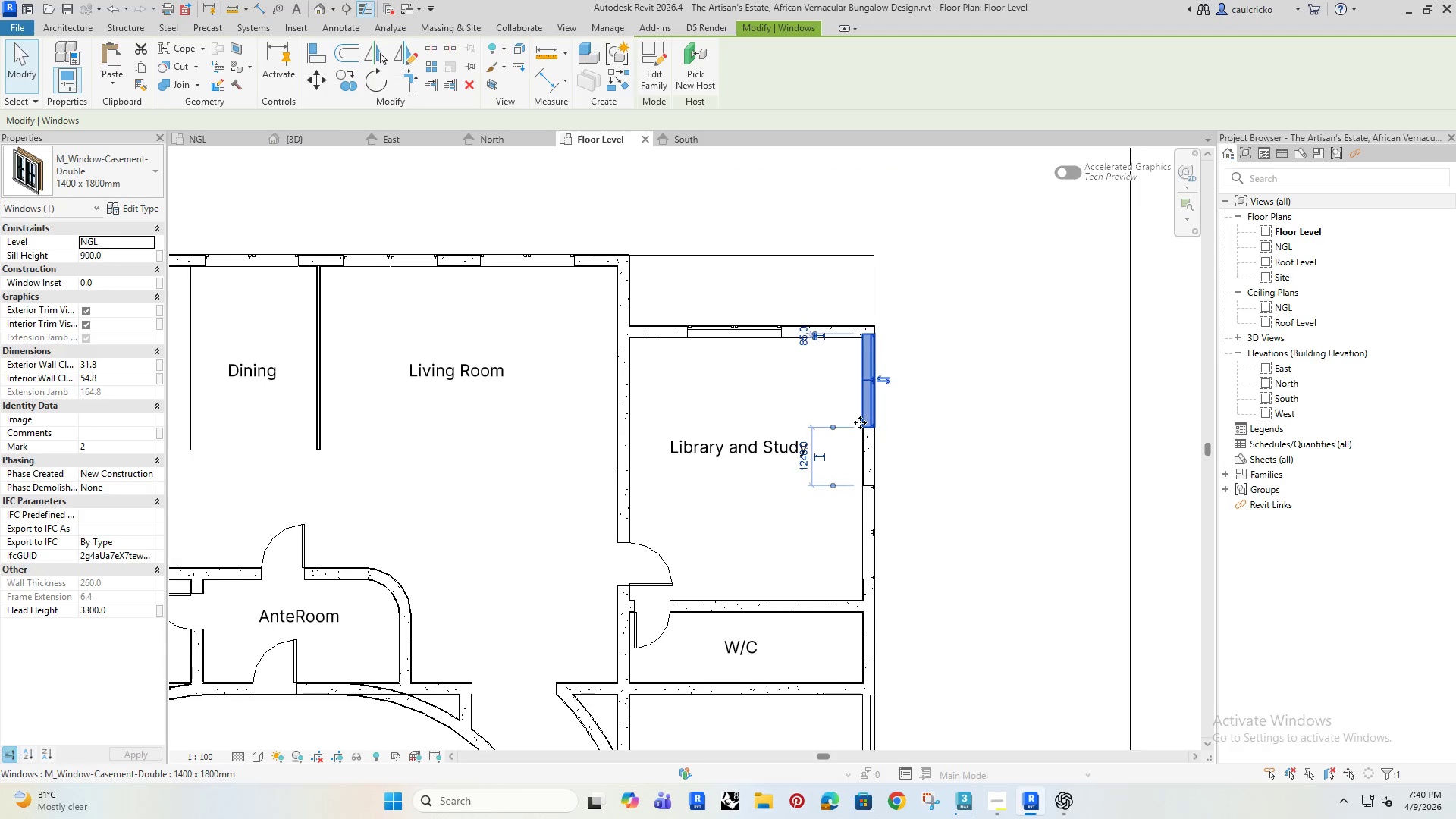 
key(ArrowDown)
 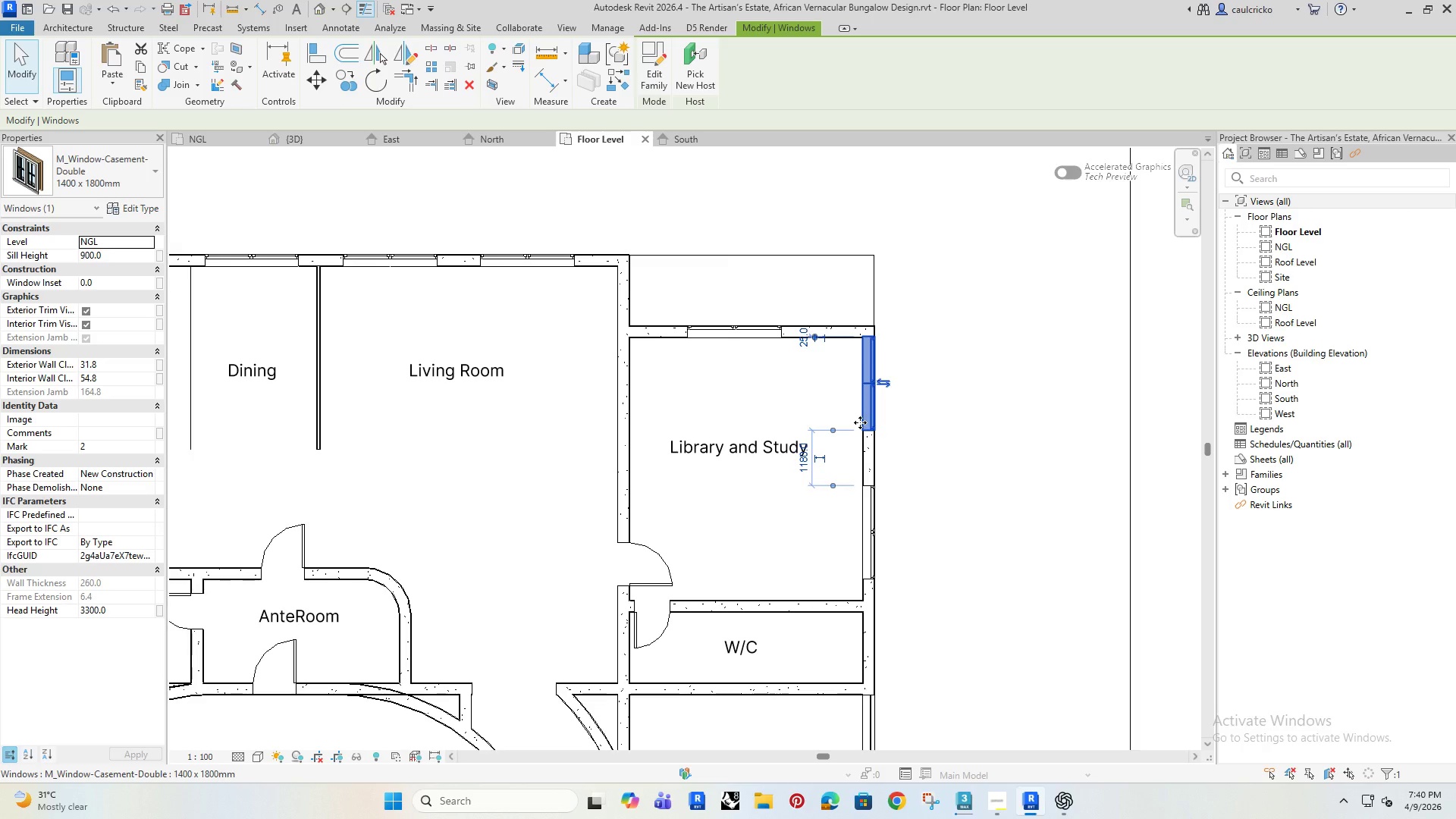 
key(ArrowDown)
 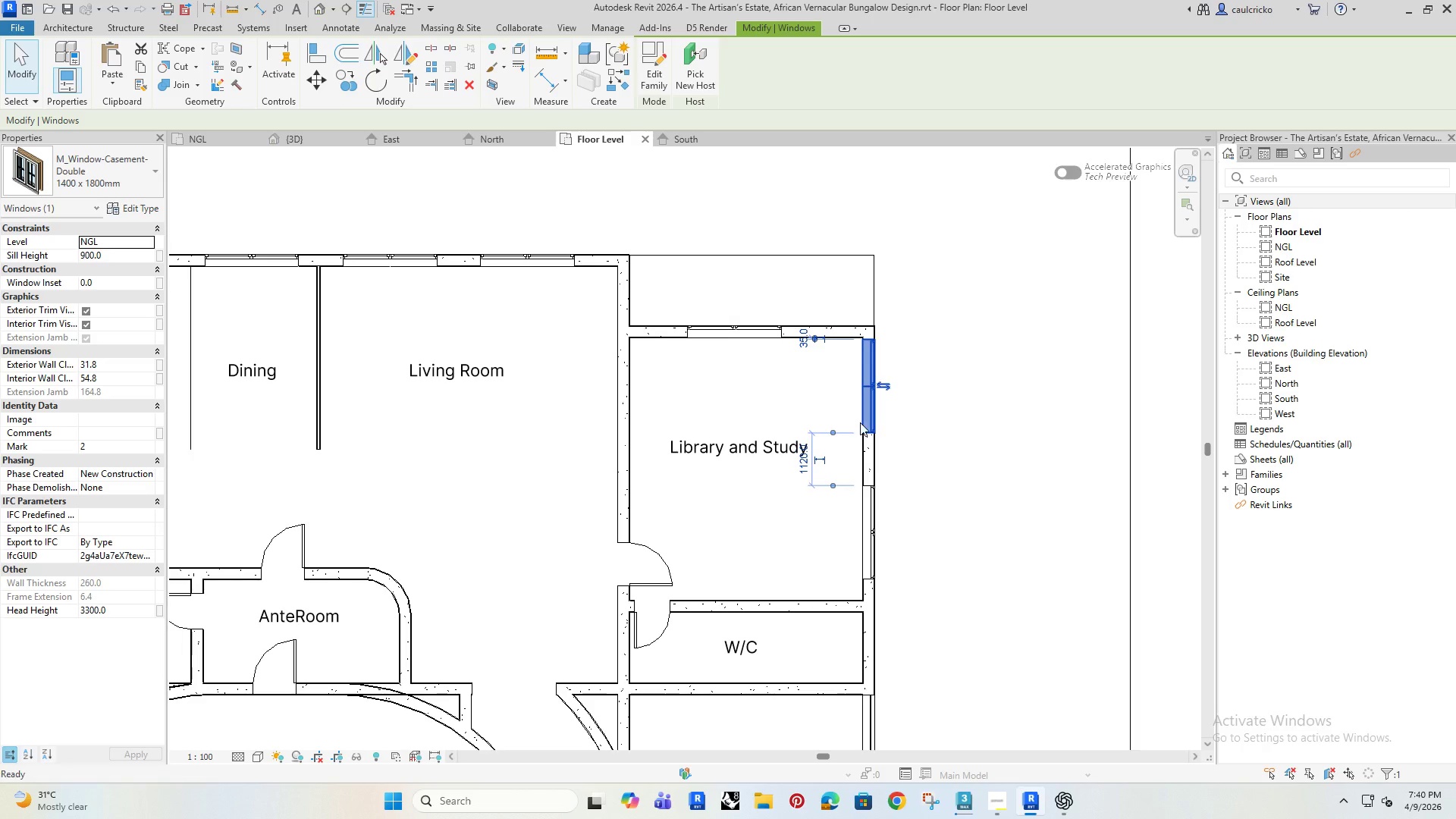 
key(Delete)
 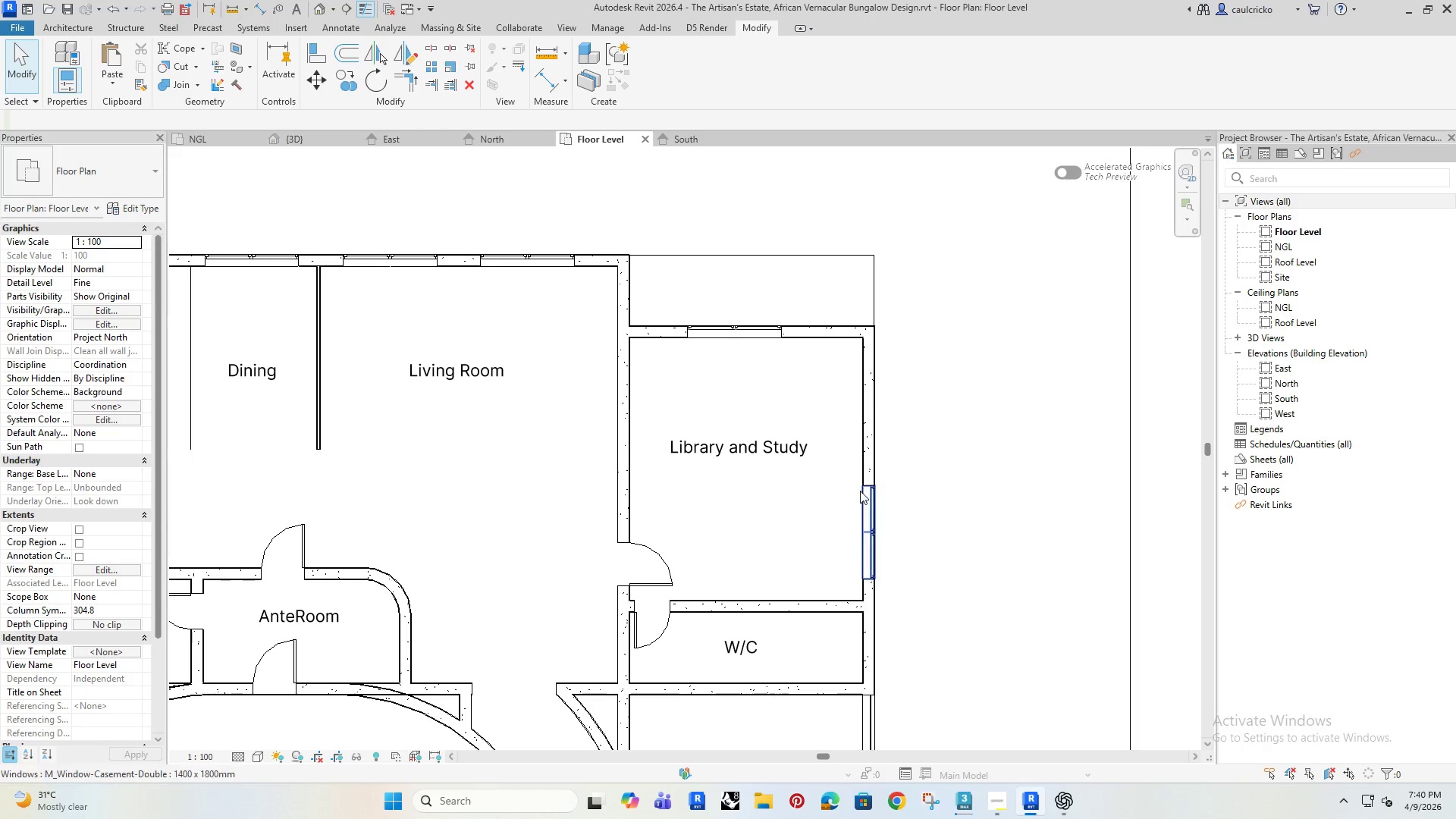 
left_click([861, 491])
 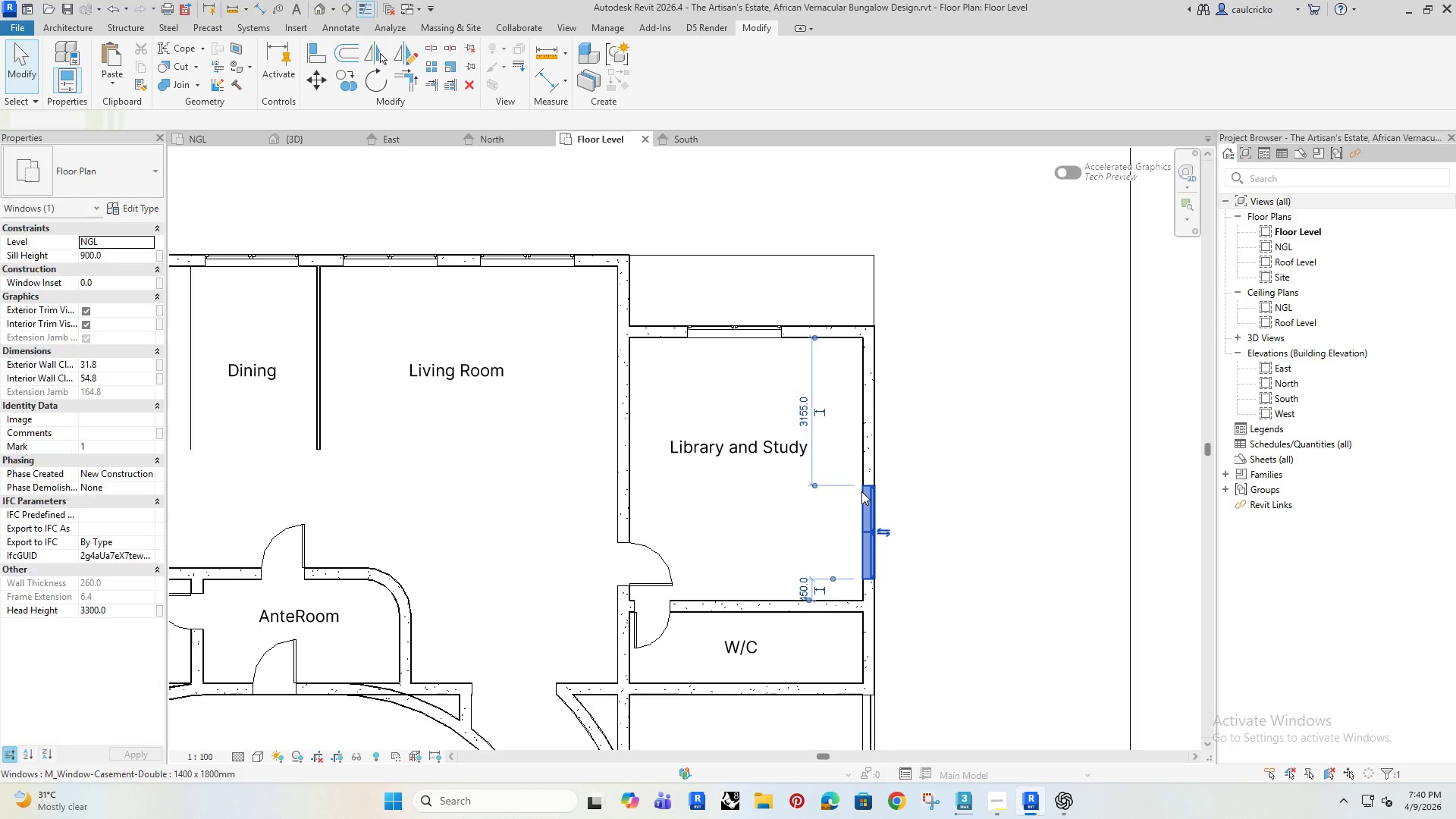 
key(ArrowDown)
 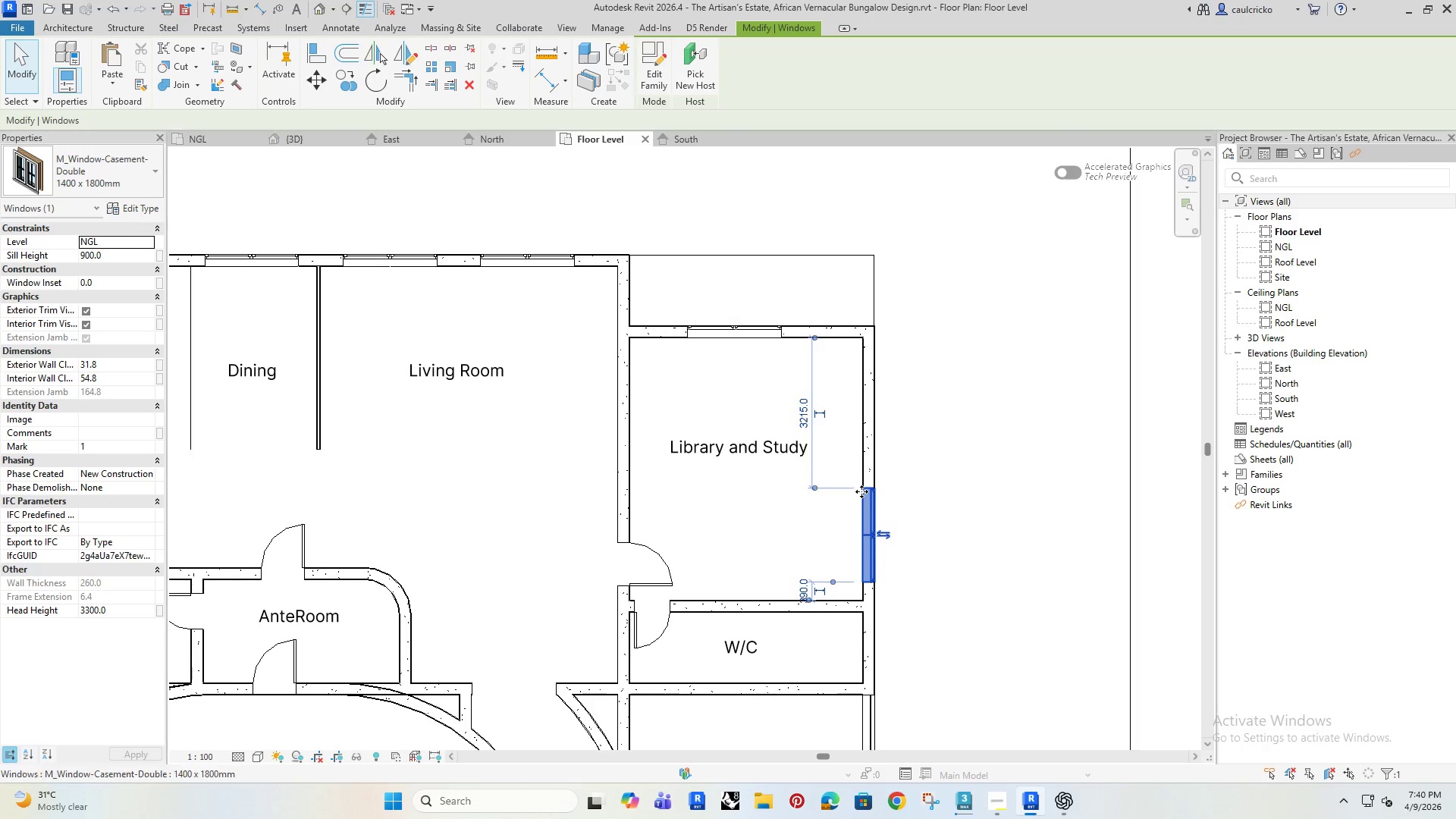 
key(ArrowDown)
 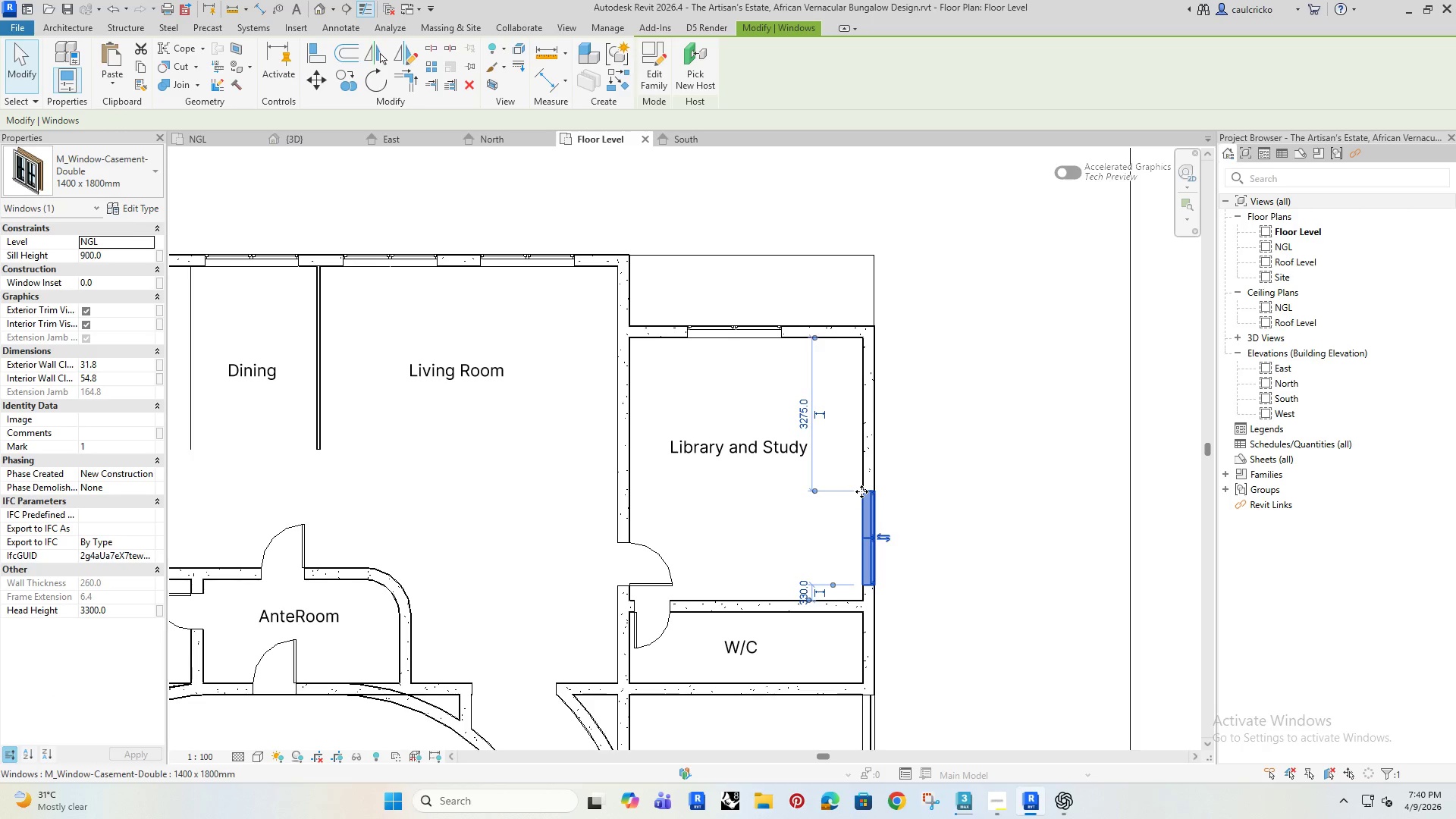 
key(ArrowDown)
 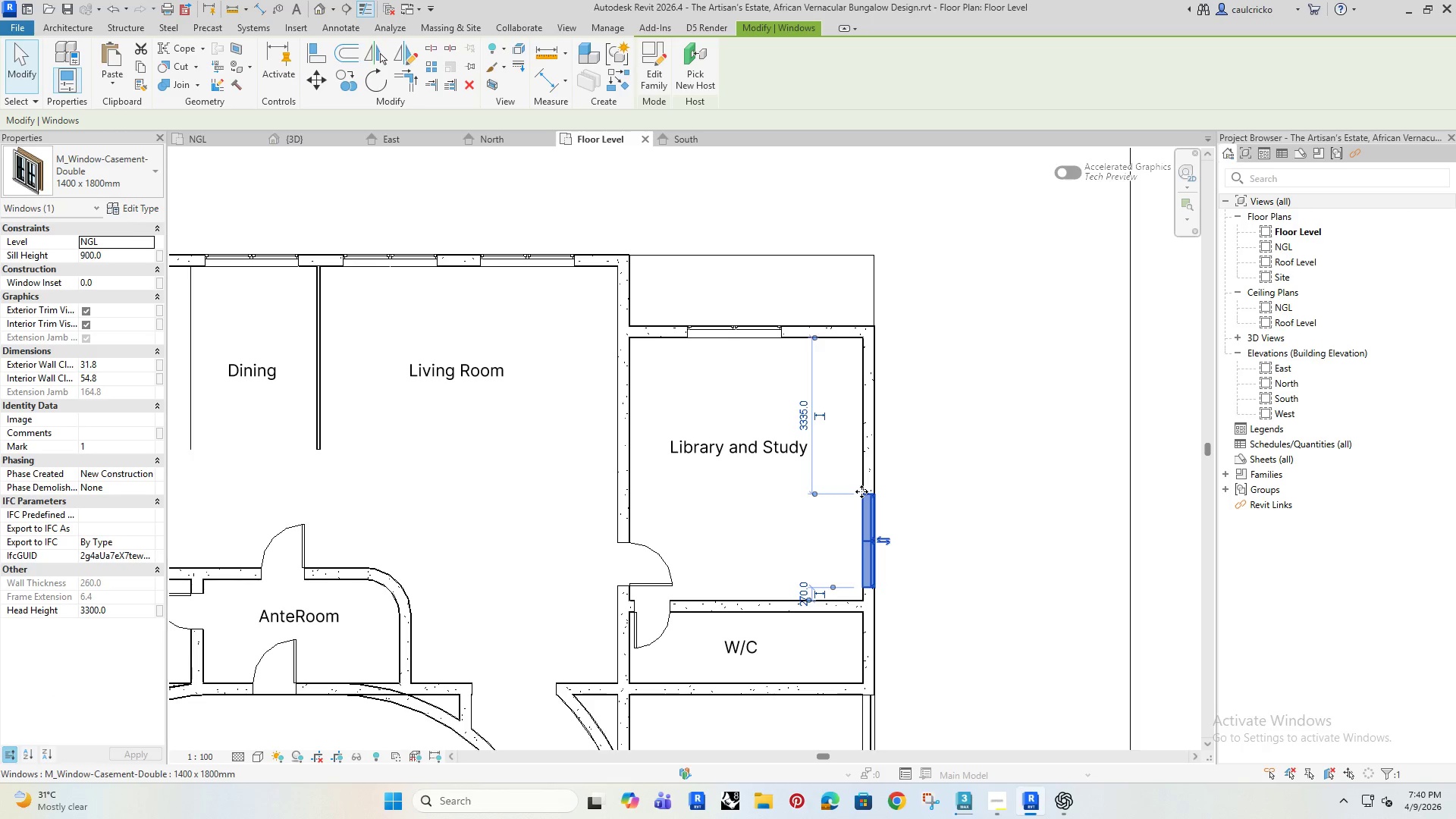 
key(ArrowDown)
 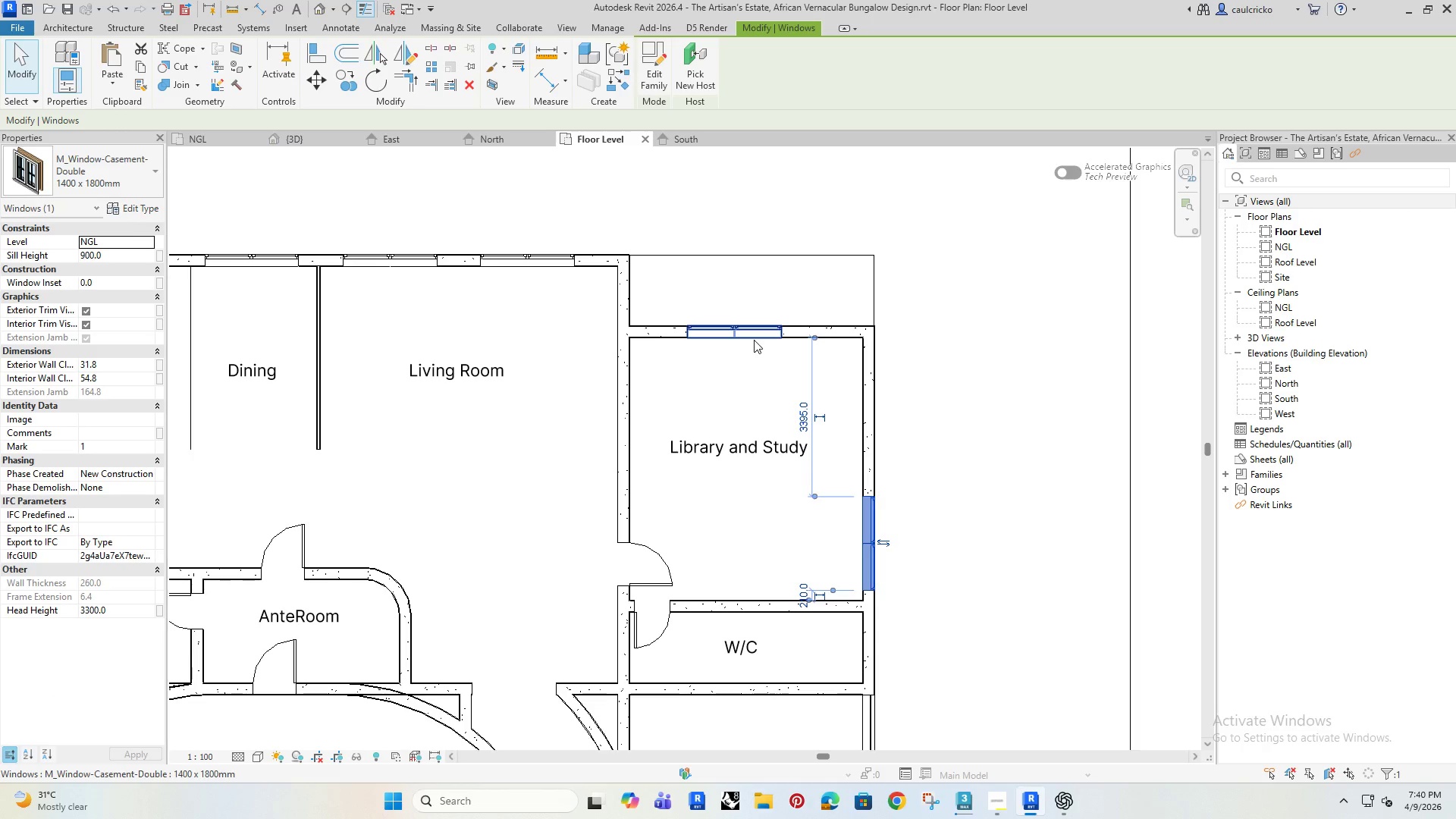 
left_click([754, 340])
 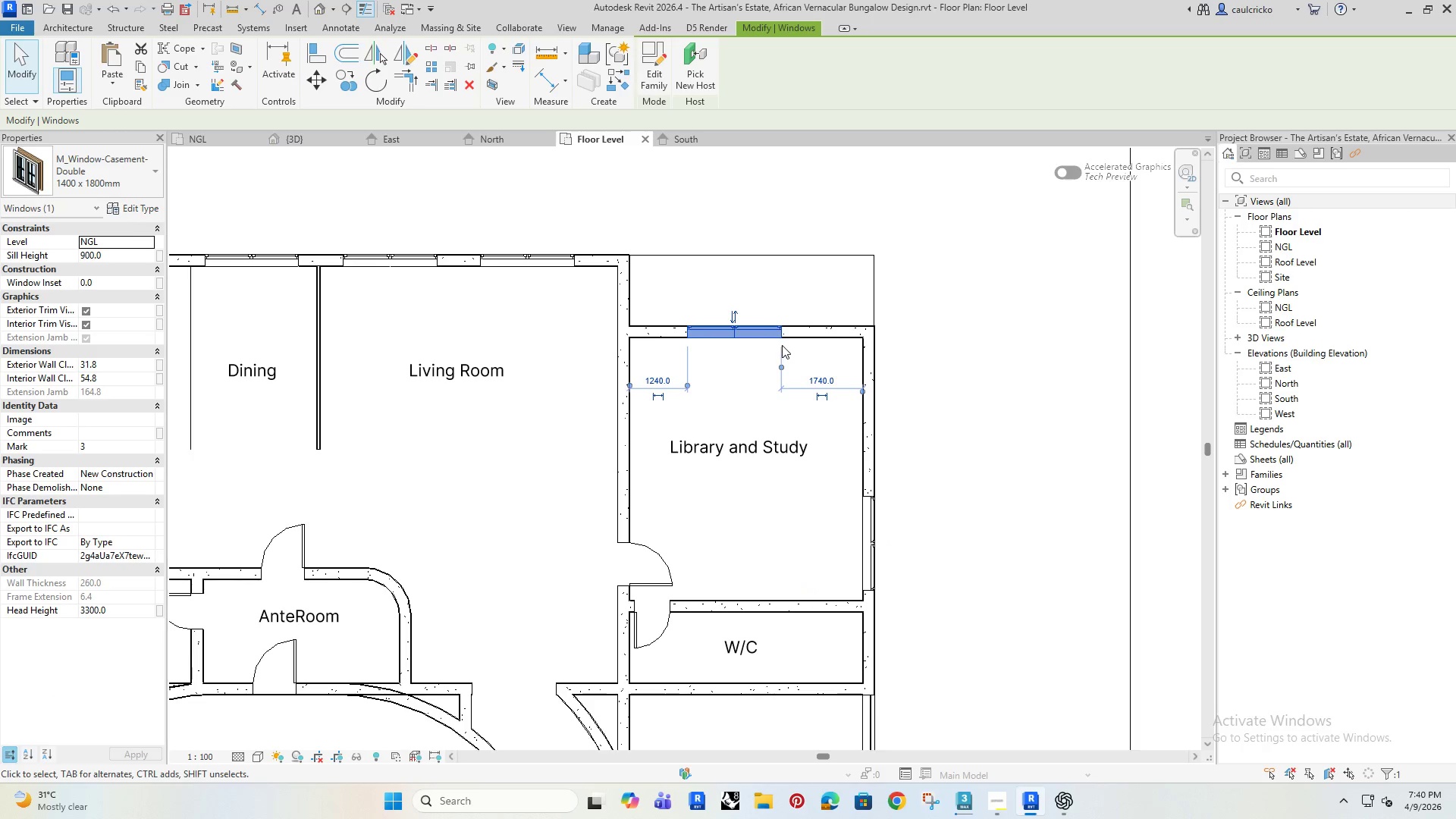 
key(Delete)
 